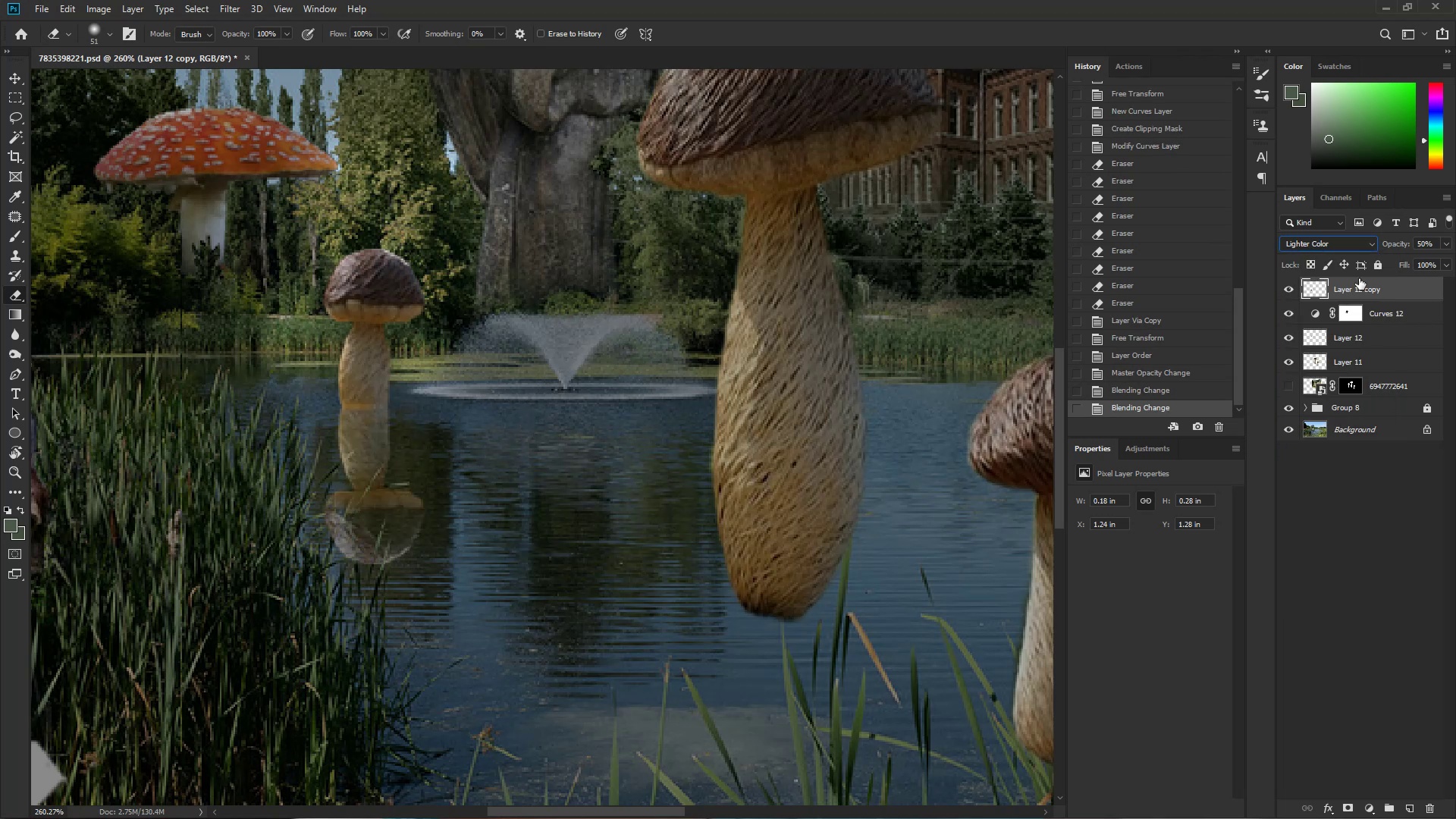 
left_click_drag(start_coordinate=[1347, 240], to_coordinate=[1347, 245])
 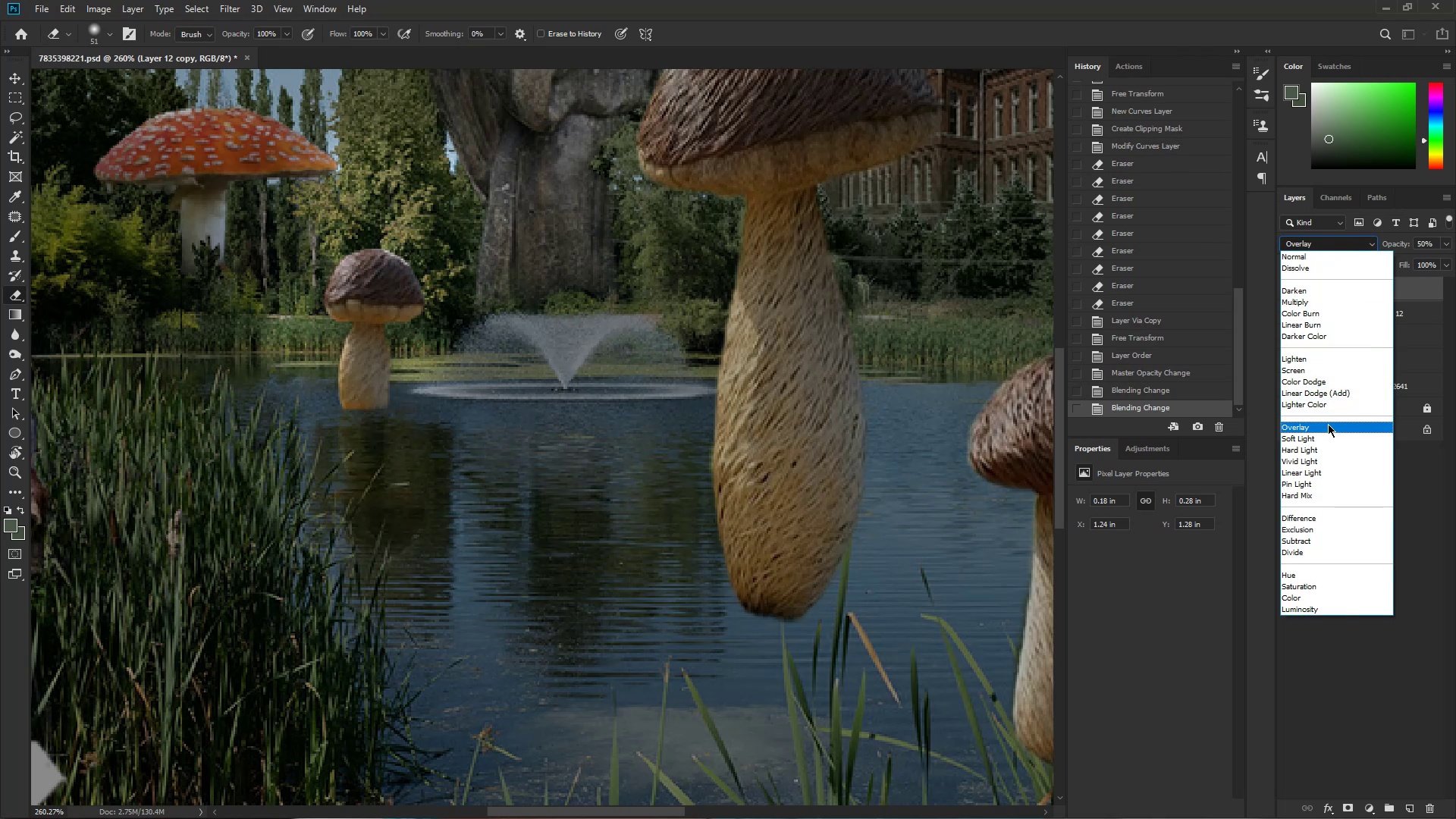 
left_click([1328, 424])
 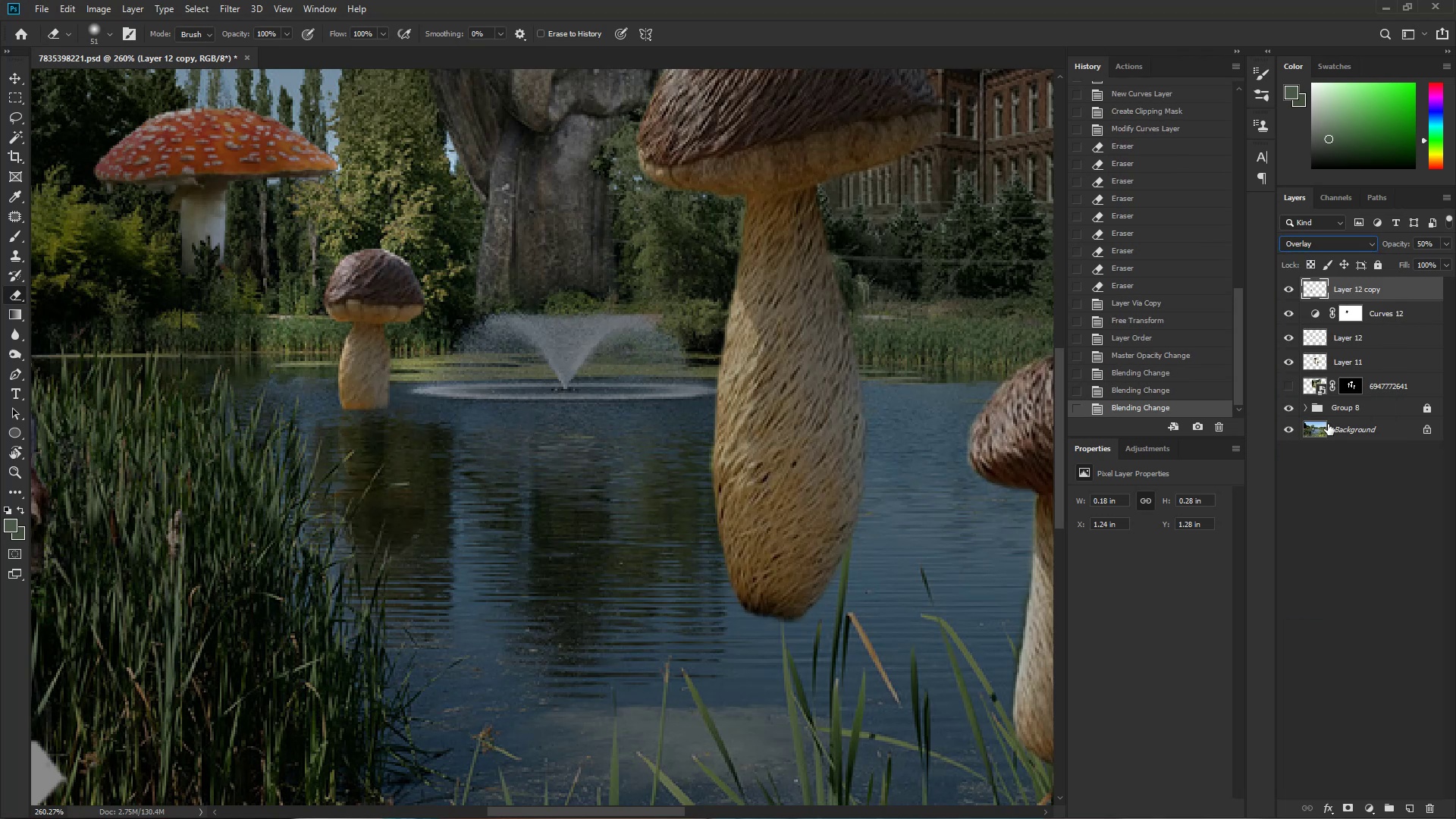 
hold_key(key=Space, duration=2.2)
 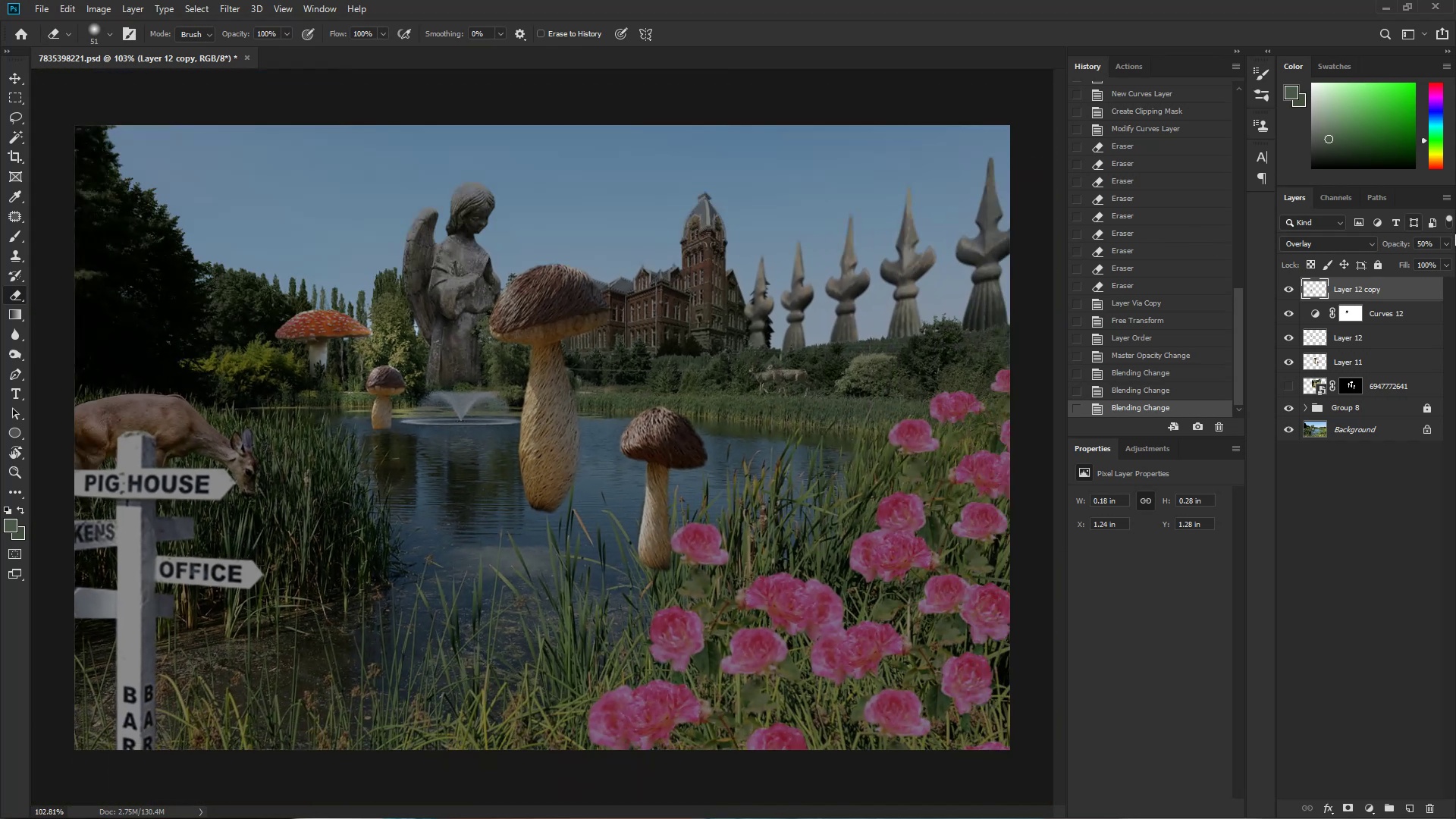 
hold_key(key=ControlLeft, duration=1.53)
left_click_drag(start_coordinate=[428, 455], to_coordinate=[394, 474])
 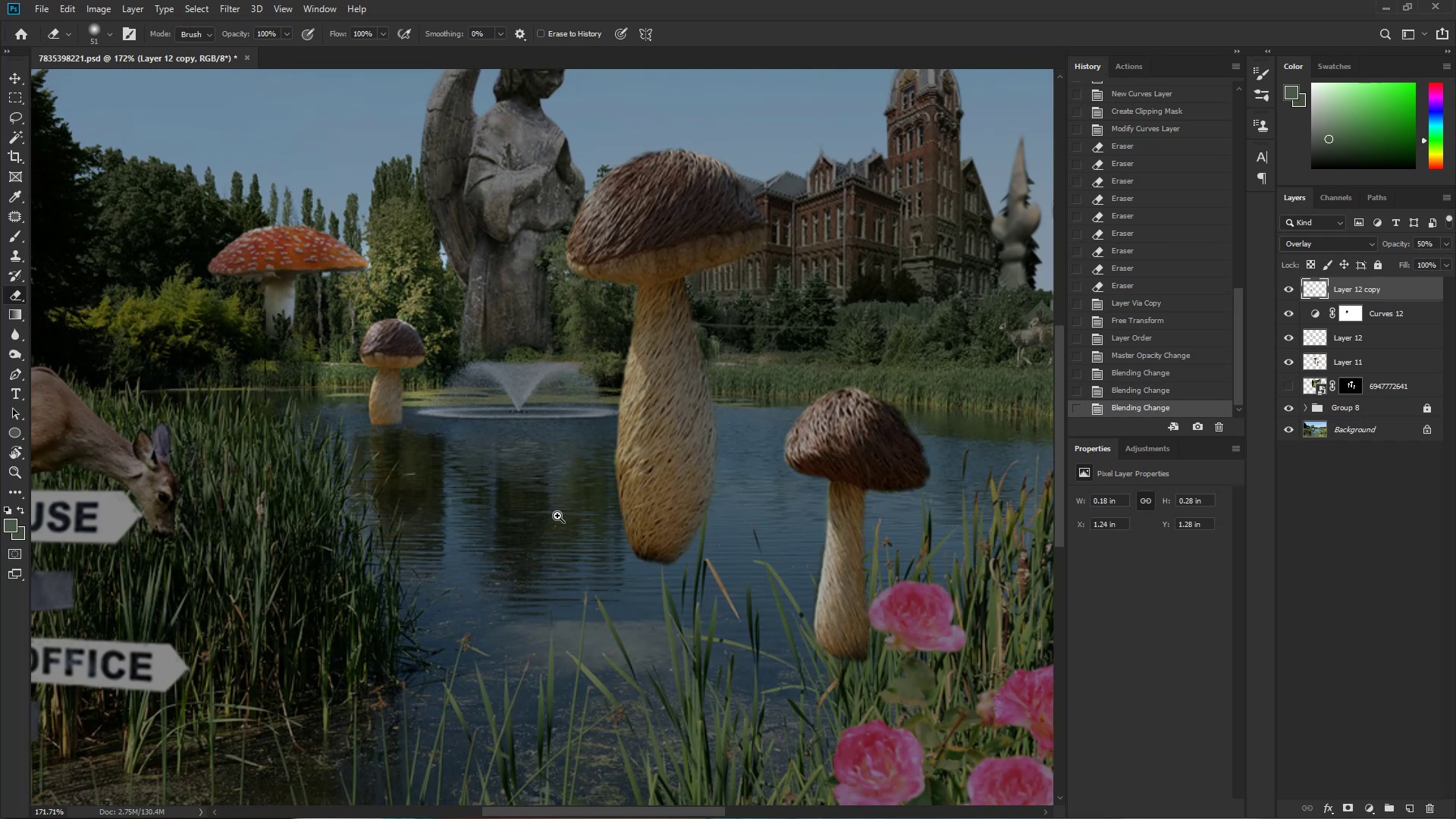 
left_click_drag(start_coordinate=[546, 546], to_coordinate=[541, 553])
 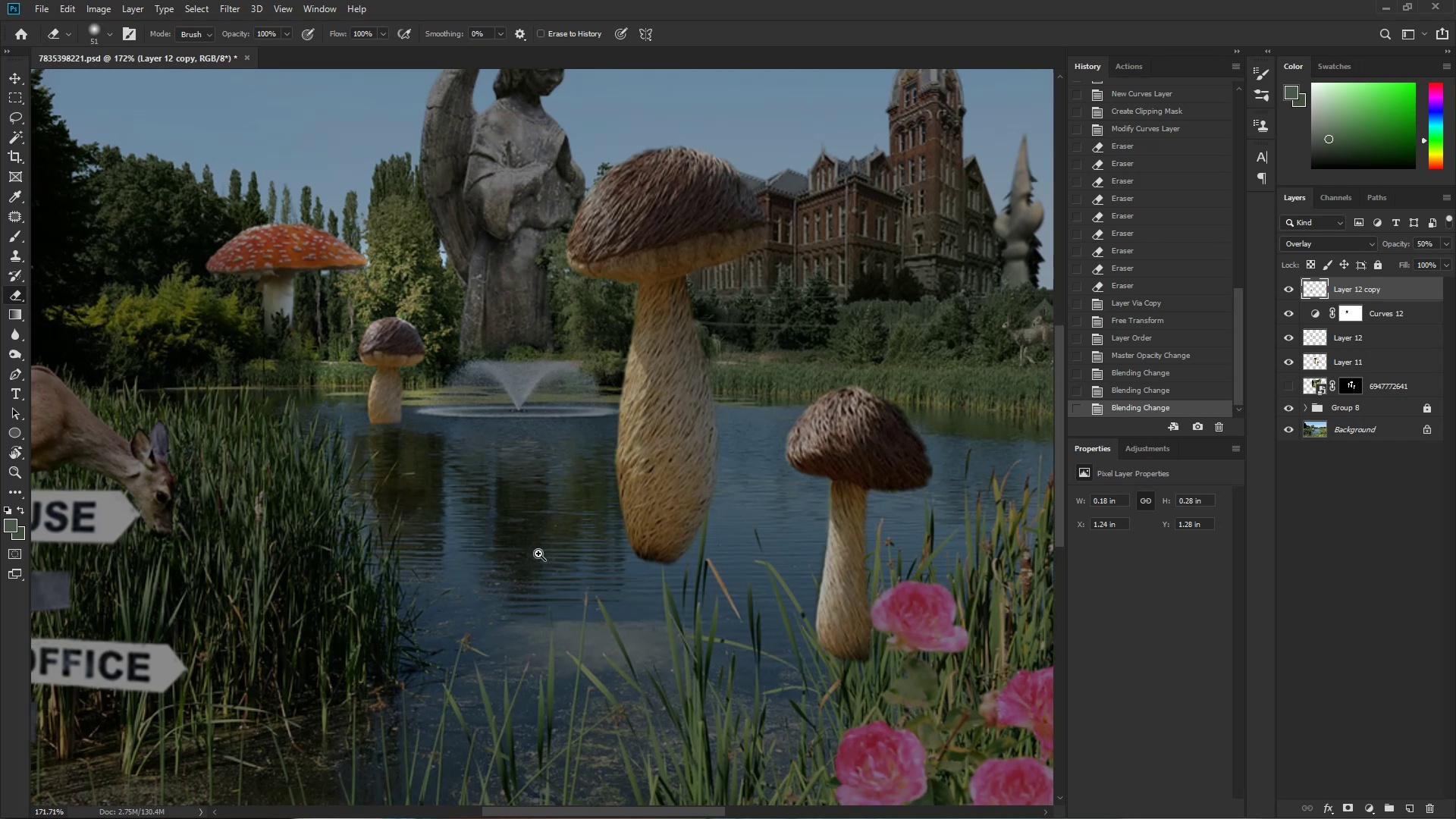 
left_click_drag(start_coordinate=[522, 557], to_coordinate=[470, 560])
 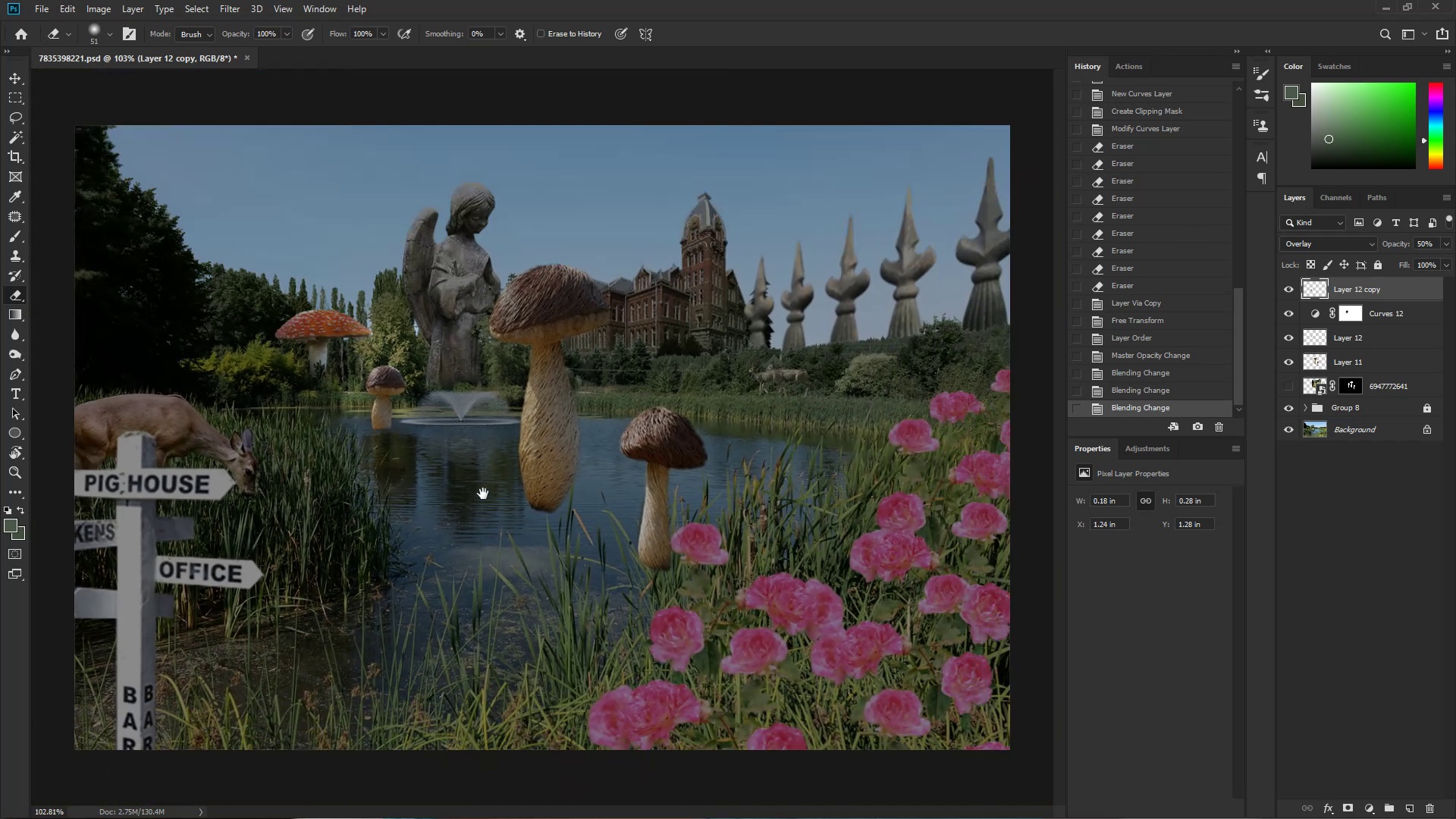 
key(Control+ControlLeft)
 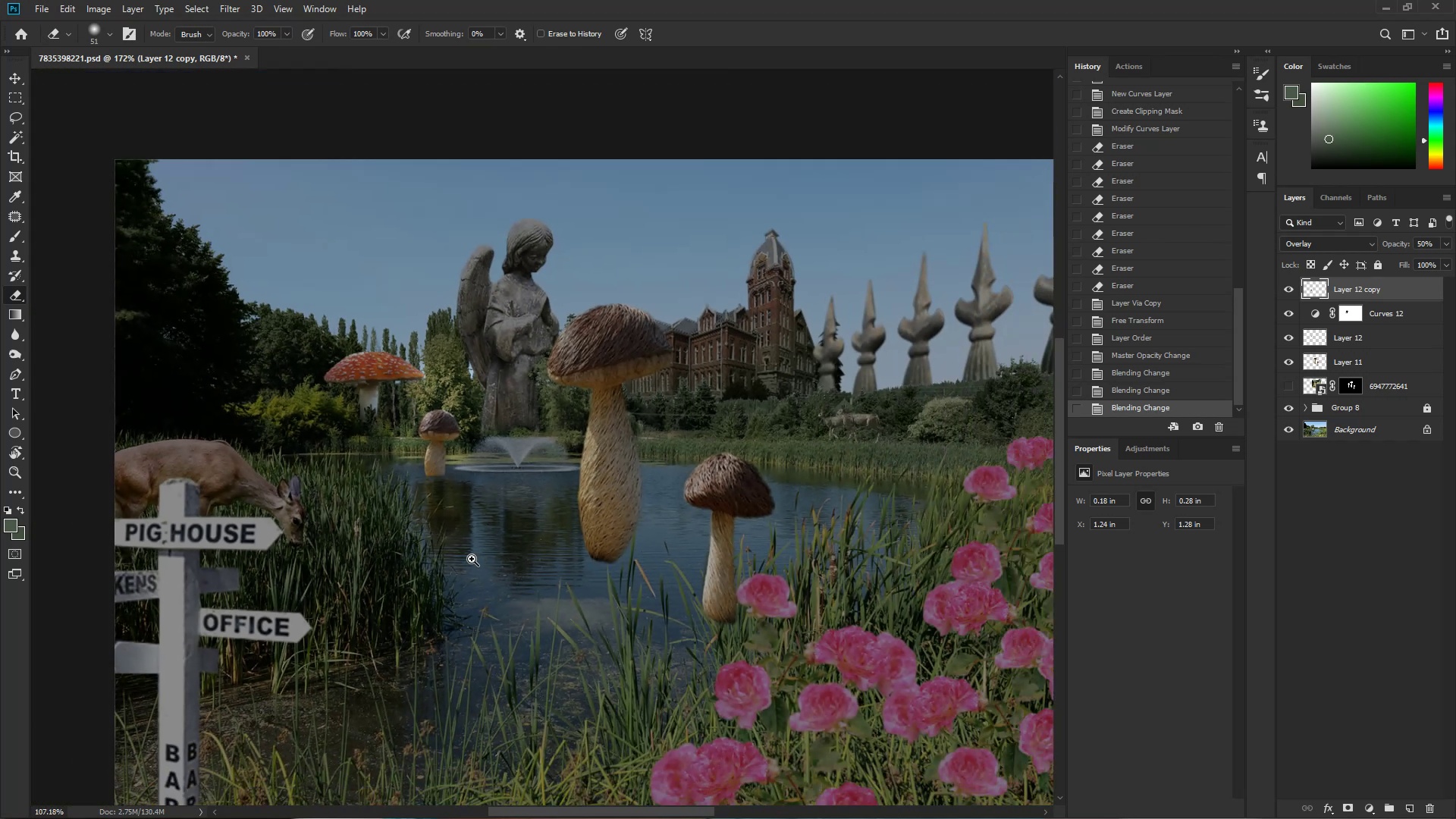 
key(Control+ControlLeft)
 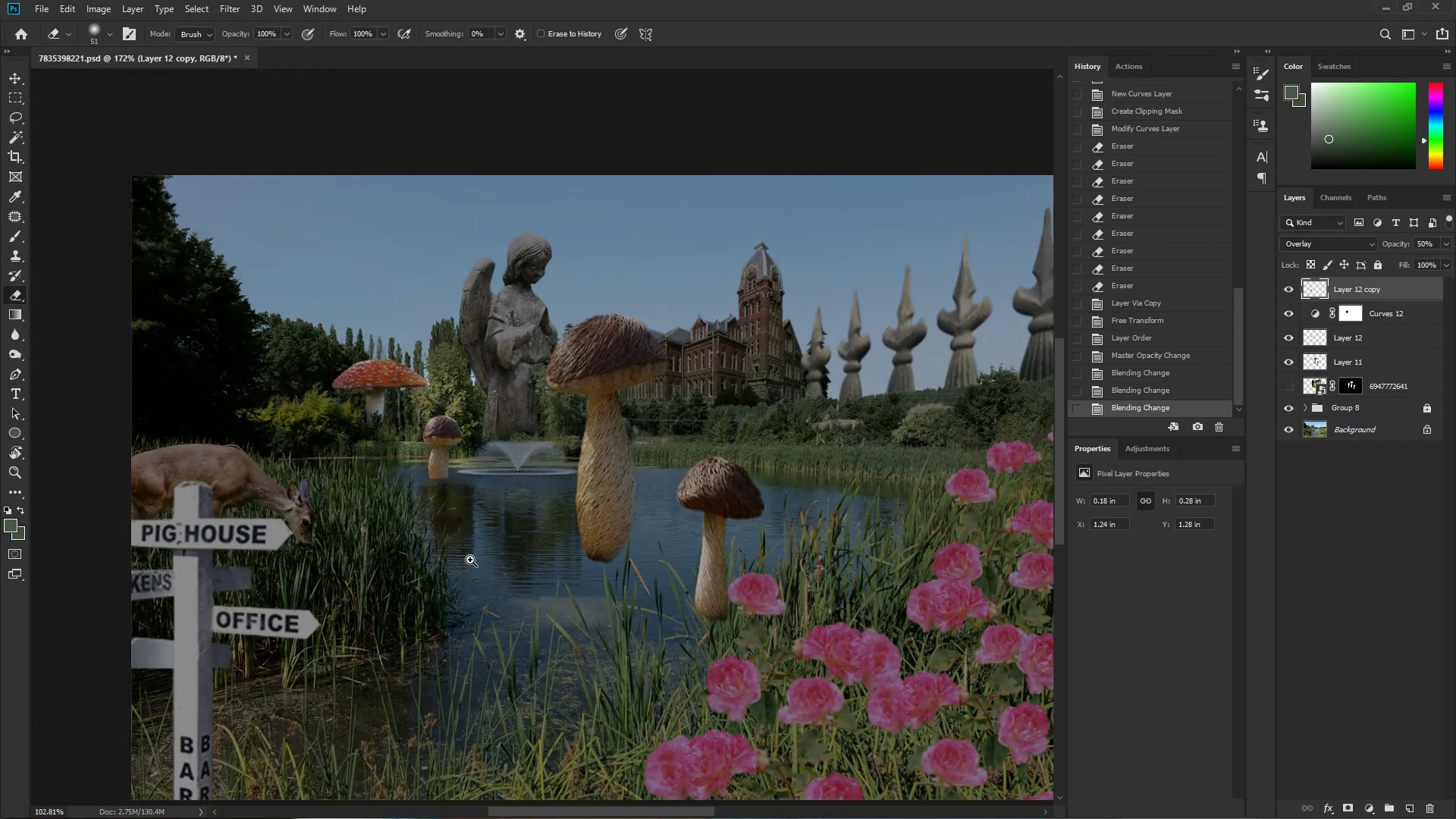 
key(Control+ControlLeft)
 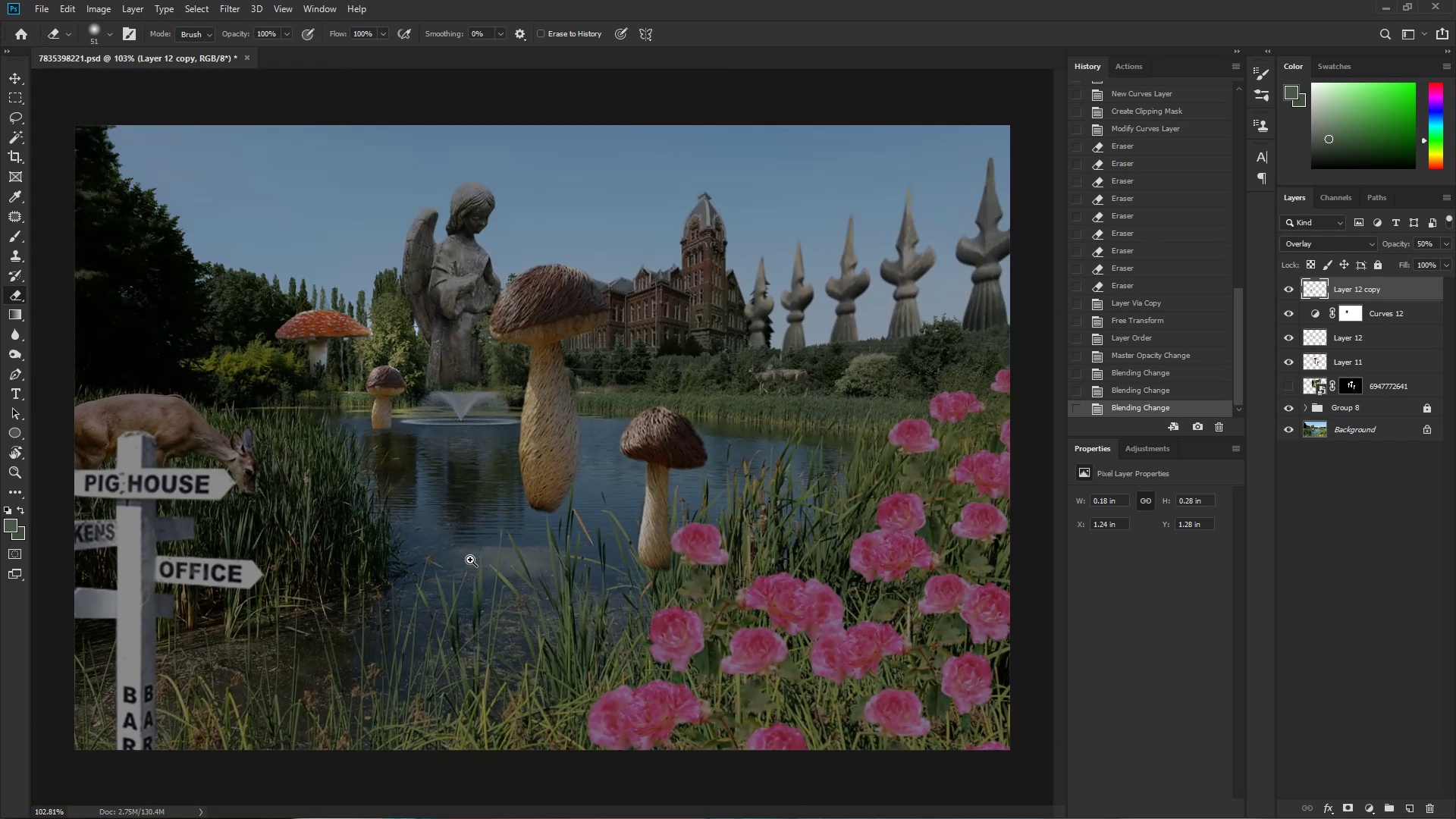 
key(Control+ControlLeft)
 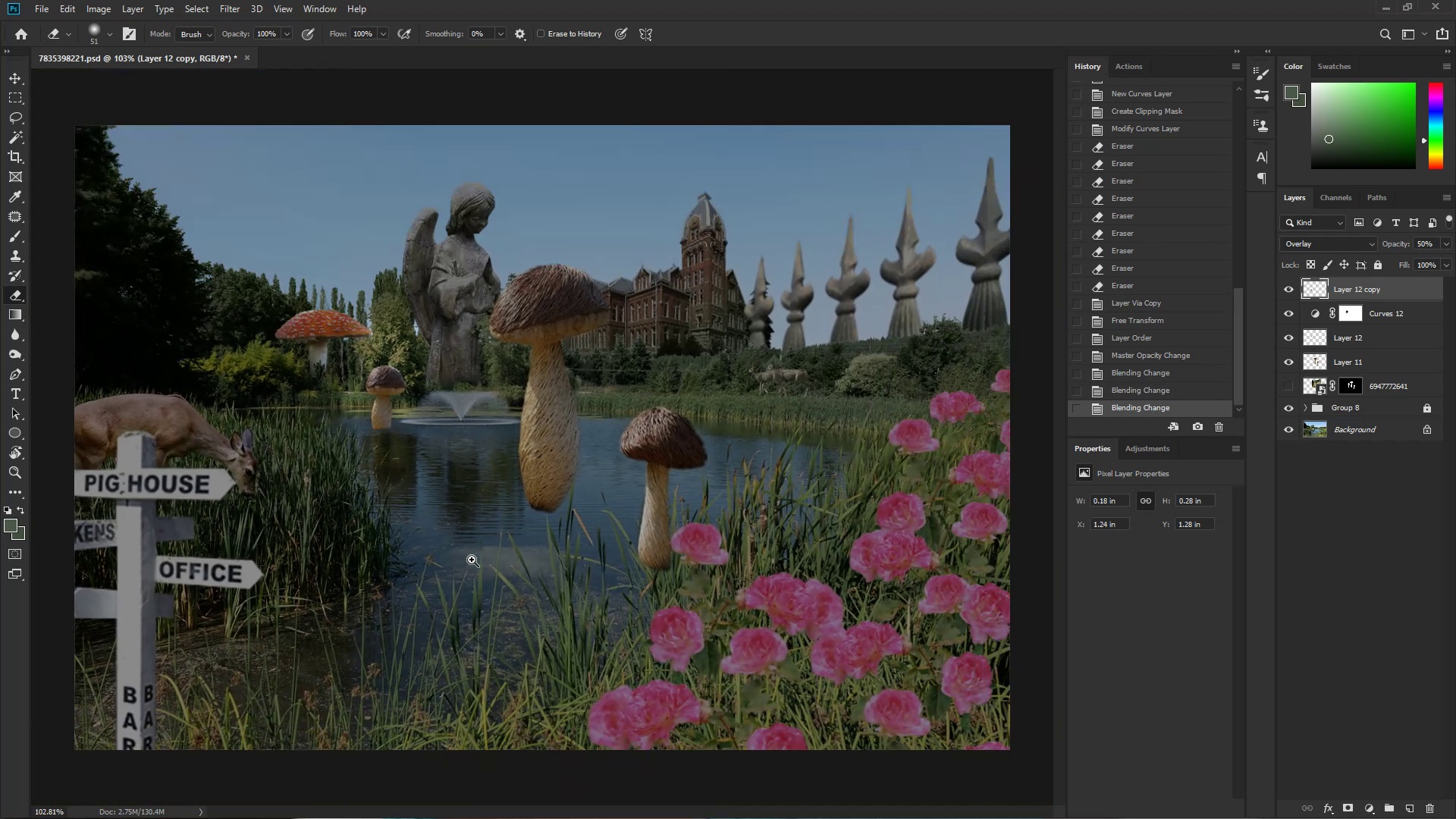 
key(Control+ControlLeft)
 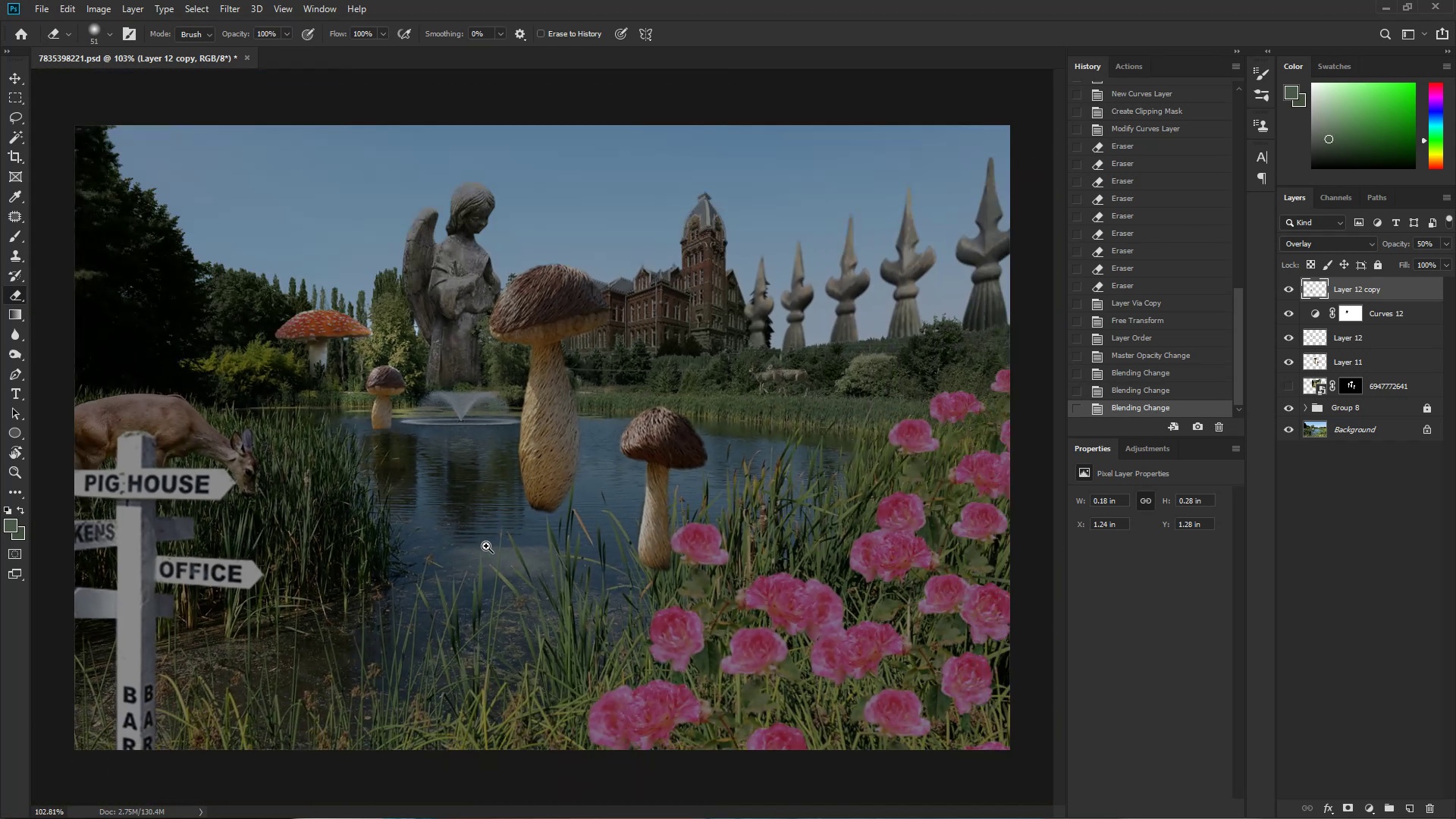 
key(Control+ControlLeft)
 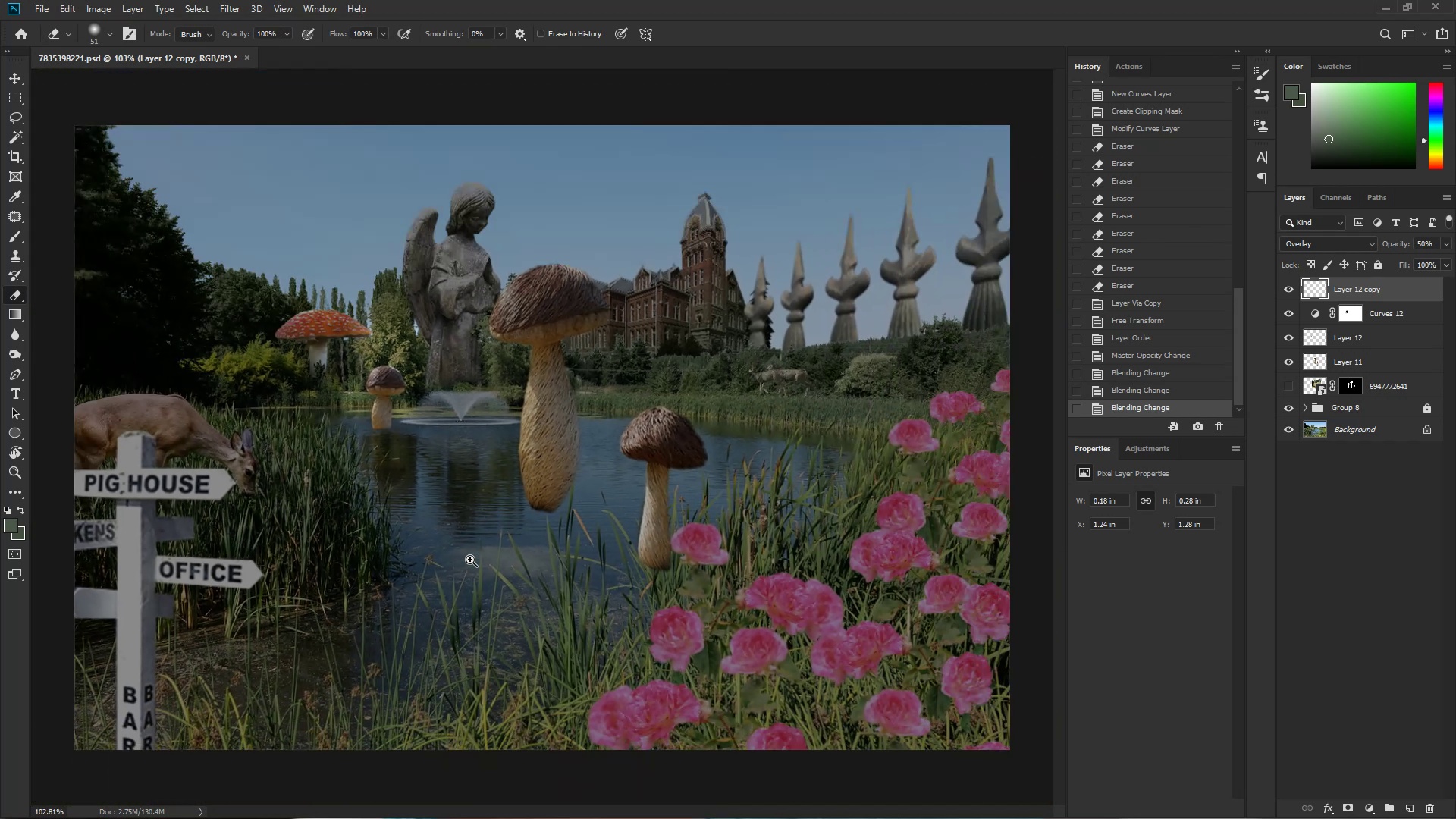 
key(Control+ControlLeft)
 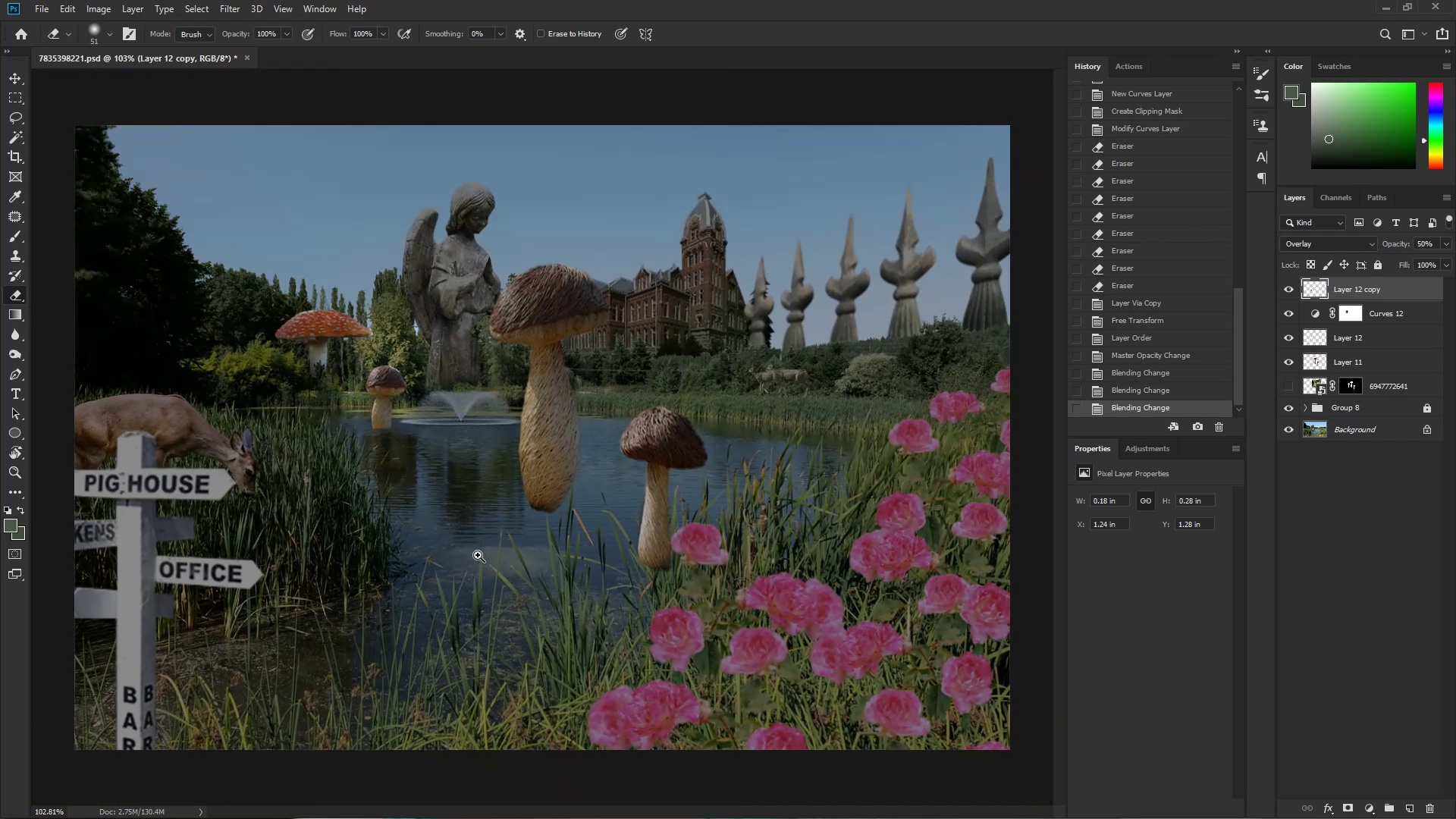 
key(Control+ControlLeft)
 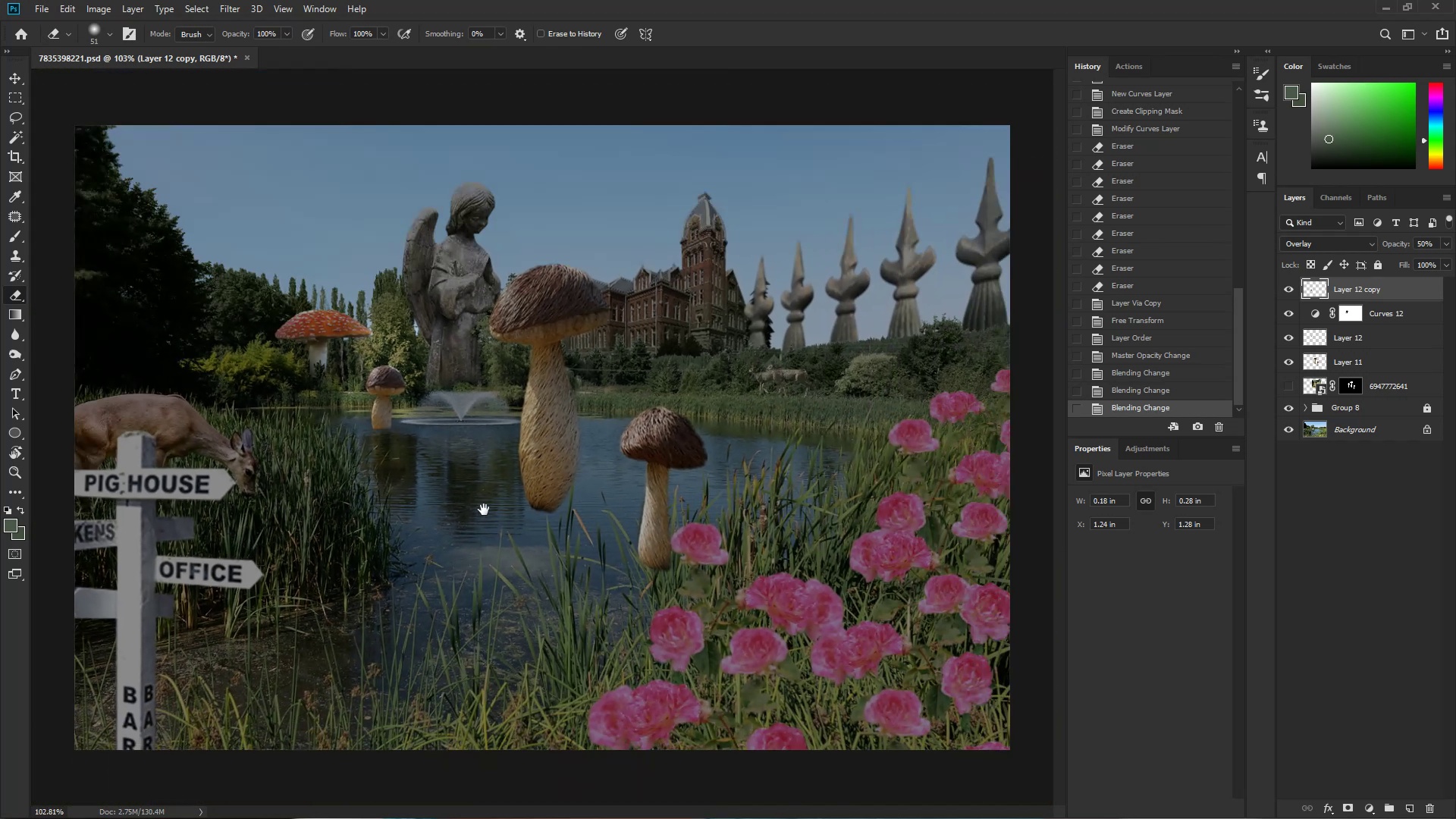 
key(Control+ControlLeft)
 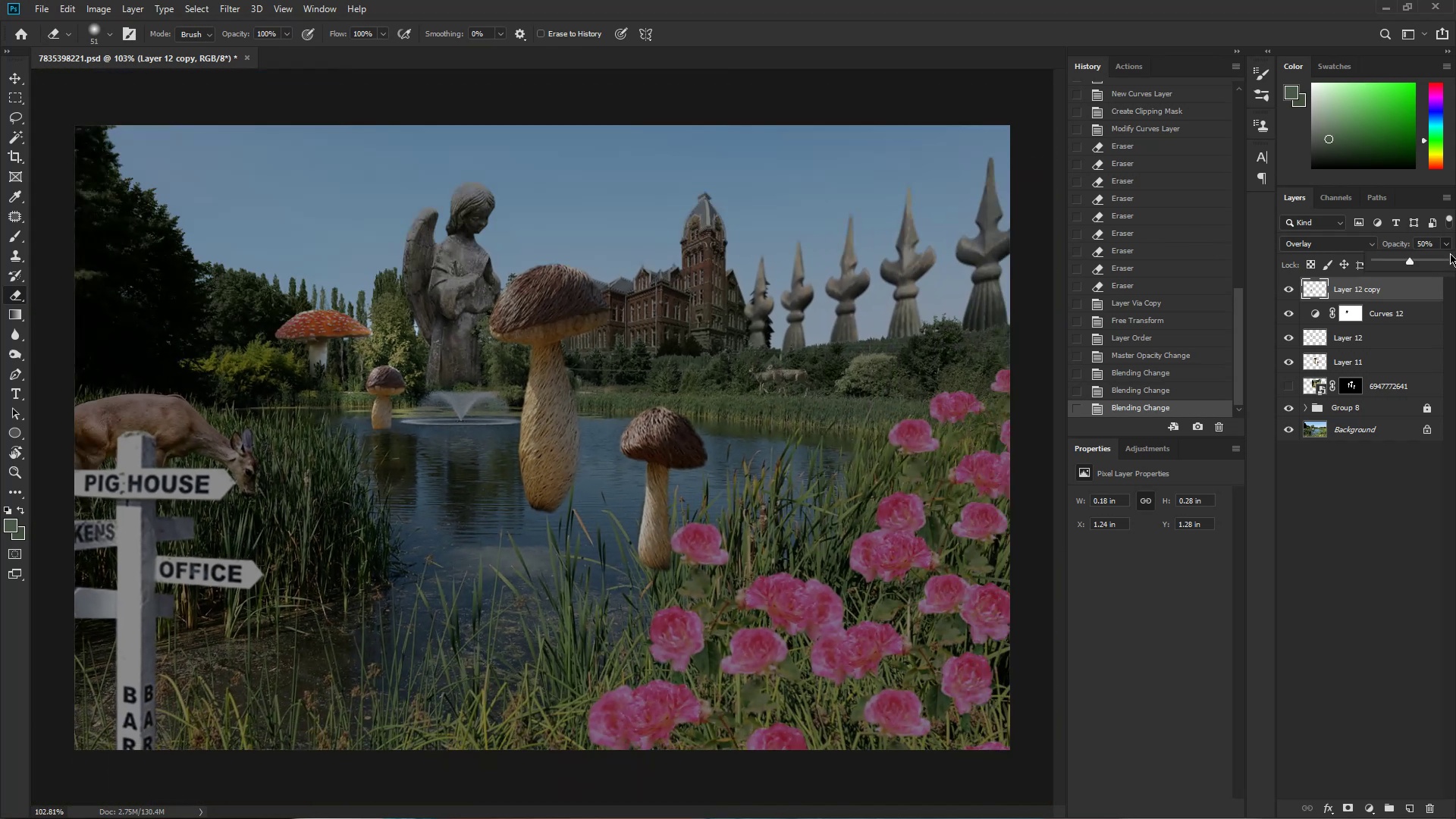 
left_click([1425, 262])
 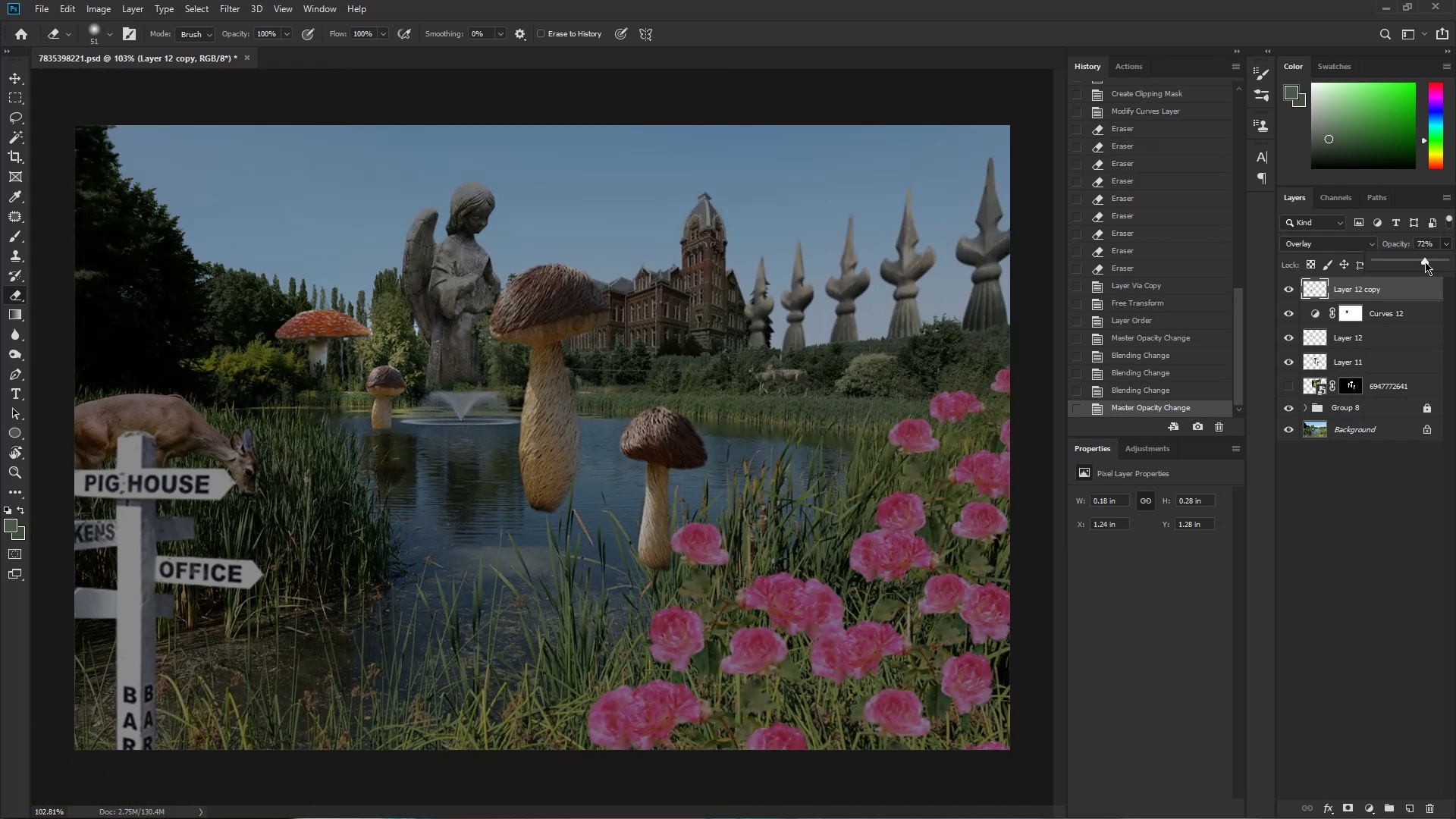 
left_click_drag(start_coordinate=[1426, 262], to_coordinate=[1436, 257])
 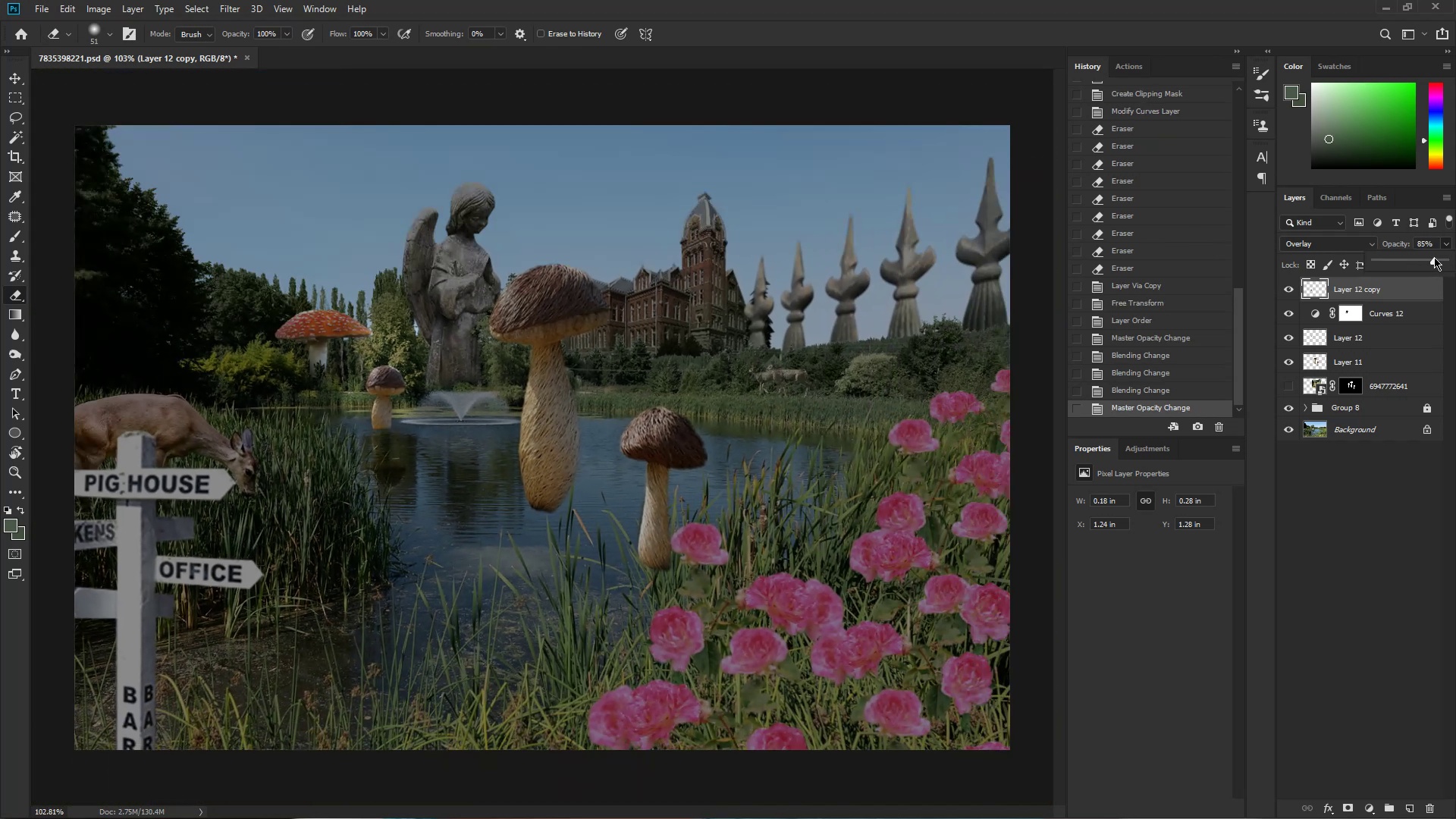 
hold_key(key=Space, duration=2.37)
 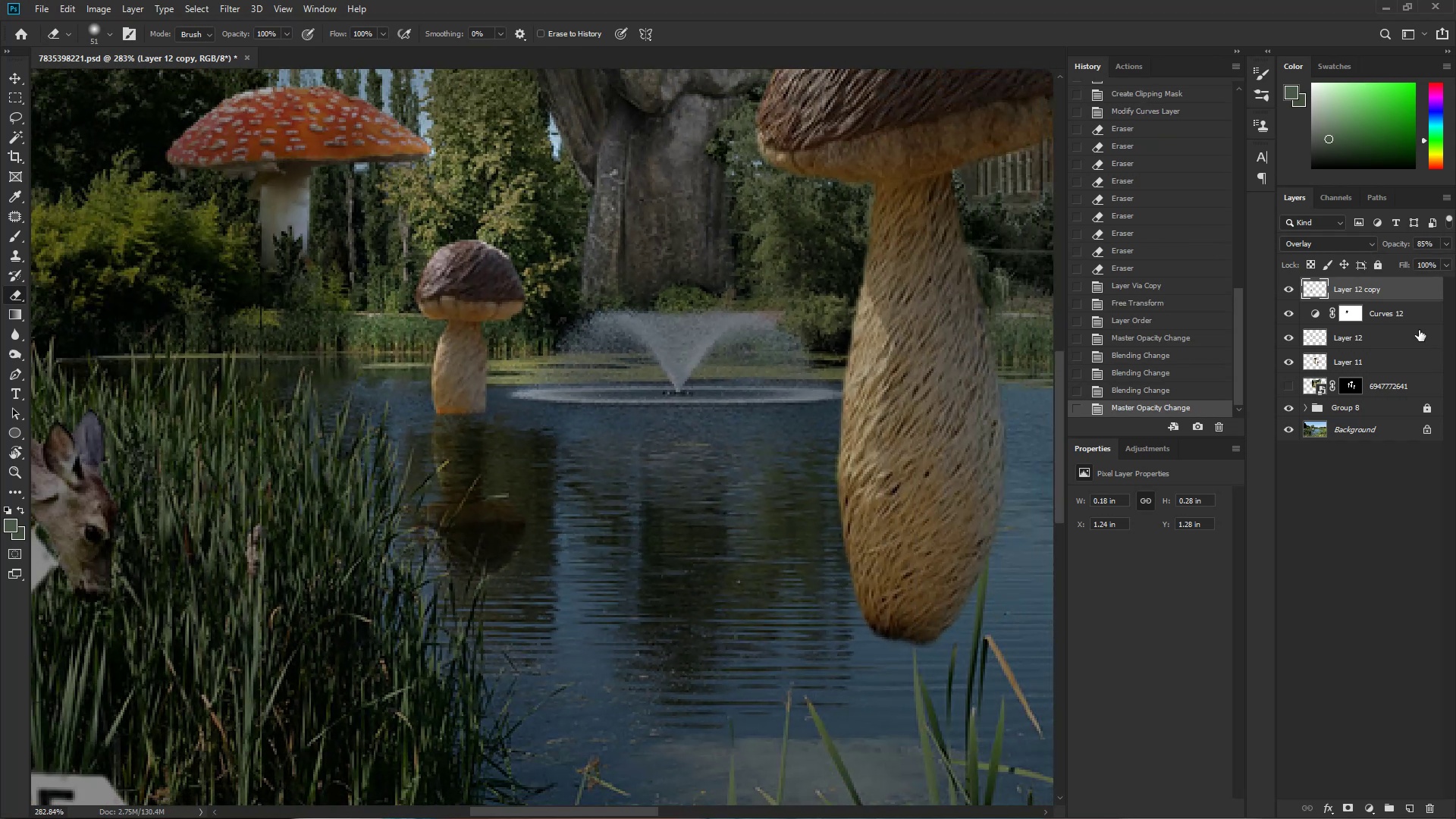 
hold_key(key=ControlLeft, duration=0.56)
left_click_drag(start_coordinate=[381, 424], to_coordinate=[476, 453])
 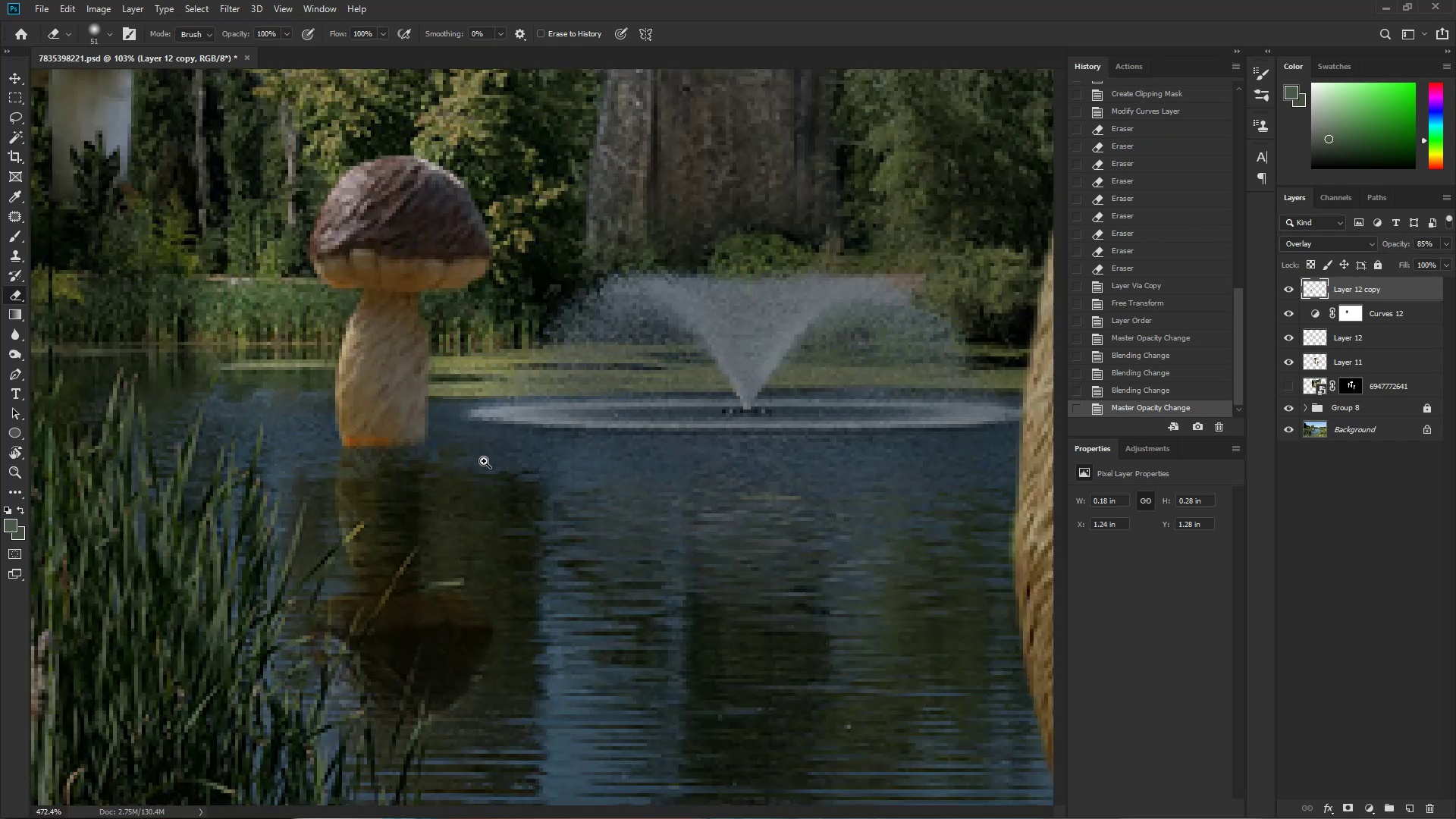 
left_click_drag(start_coordinate=[450, 485], to_coordinate=[477, 432])
 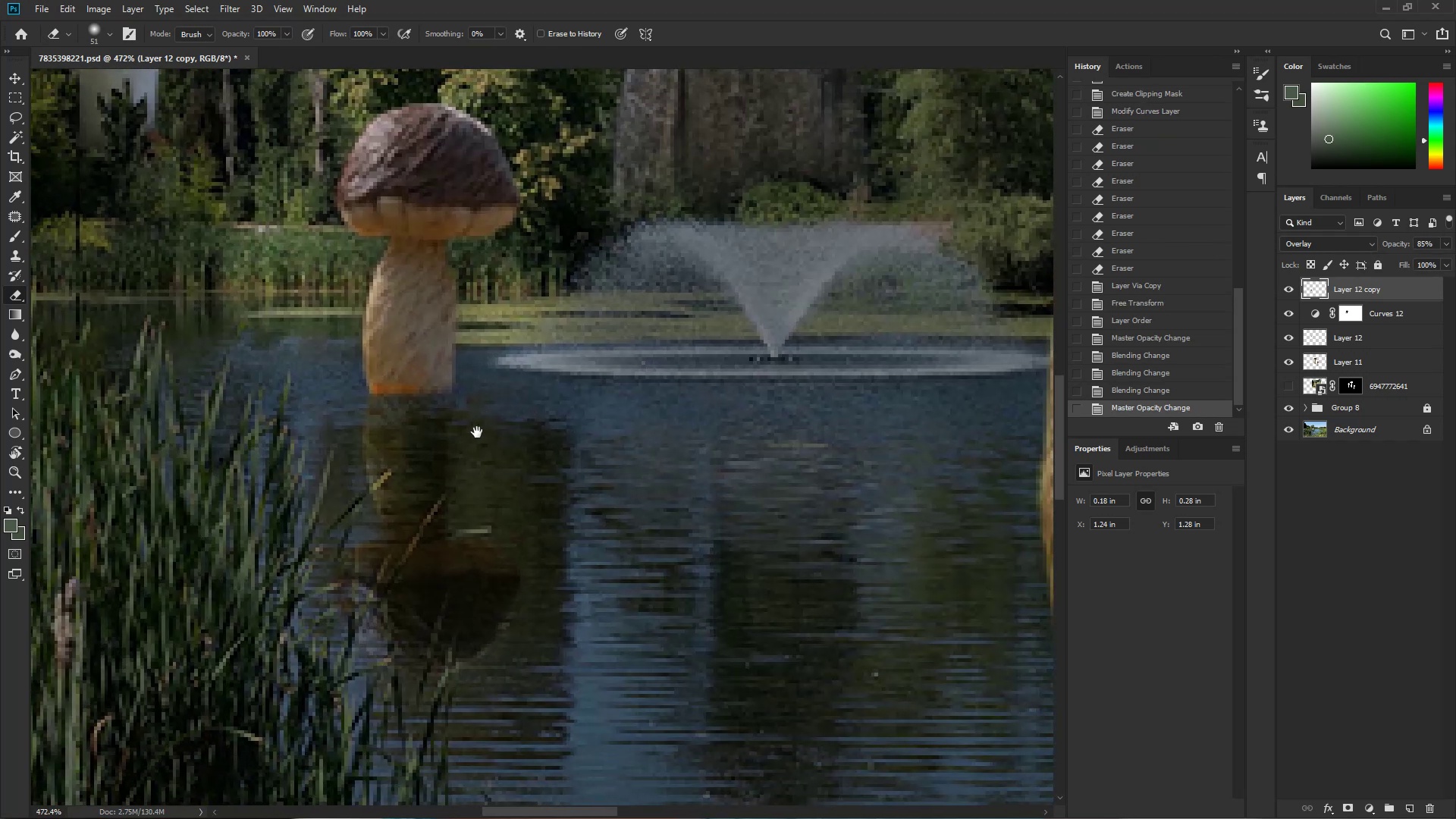 
hold_key(key=ControlLeft, duration=0.33)
left_click_drag(start_coordinate=[494, 437], to_coordinate=[473, 442])
 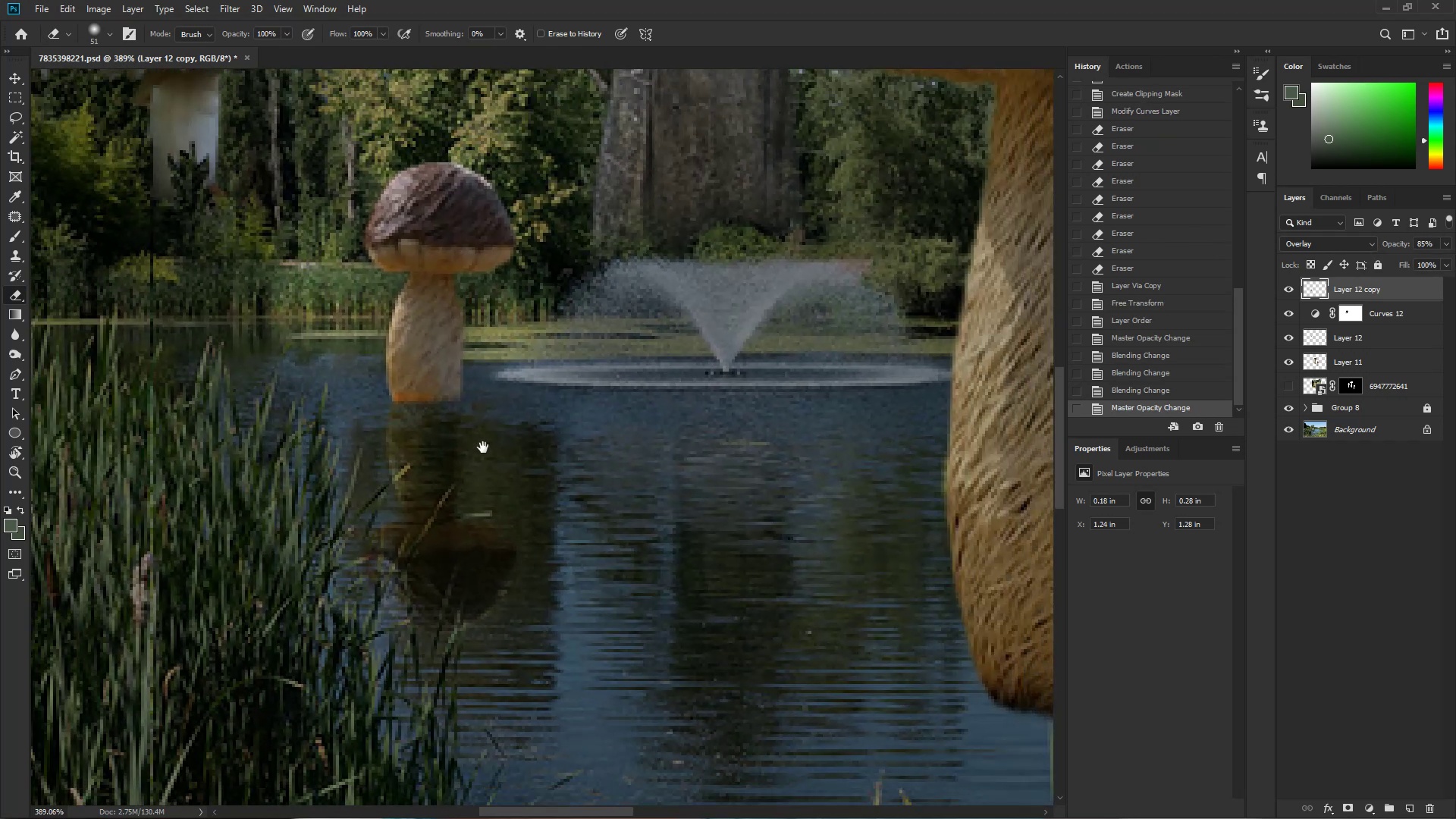 
hold_key(key=ControlLeft, duration=0.36)
left_click_drag(start_coordinate=[551, 447], to_coordinate=[524, 460])
 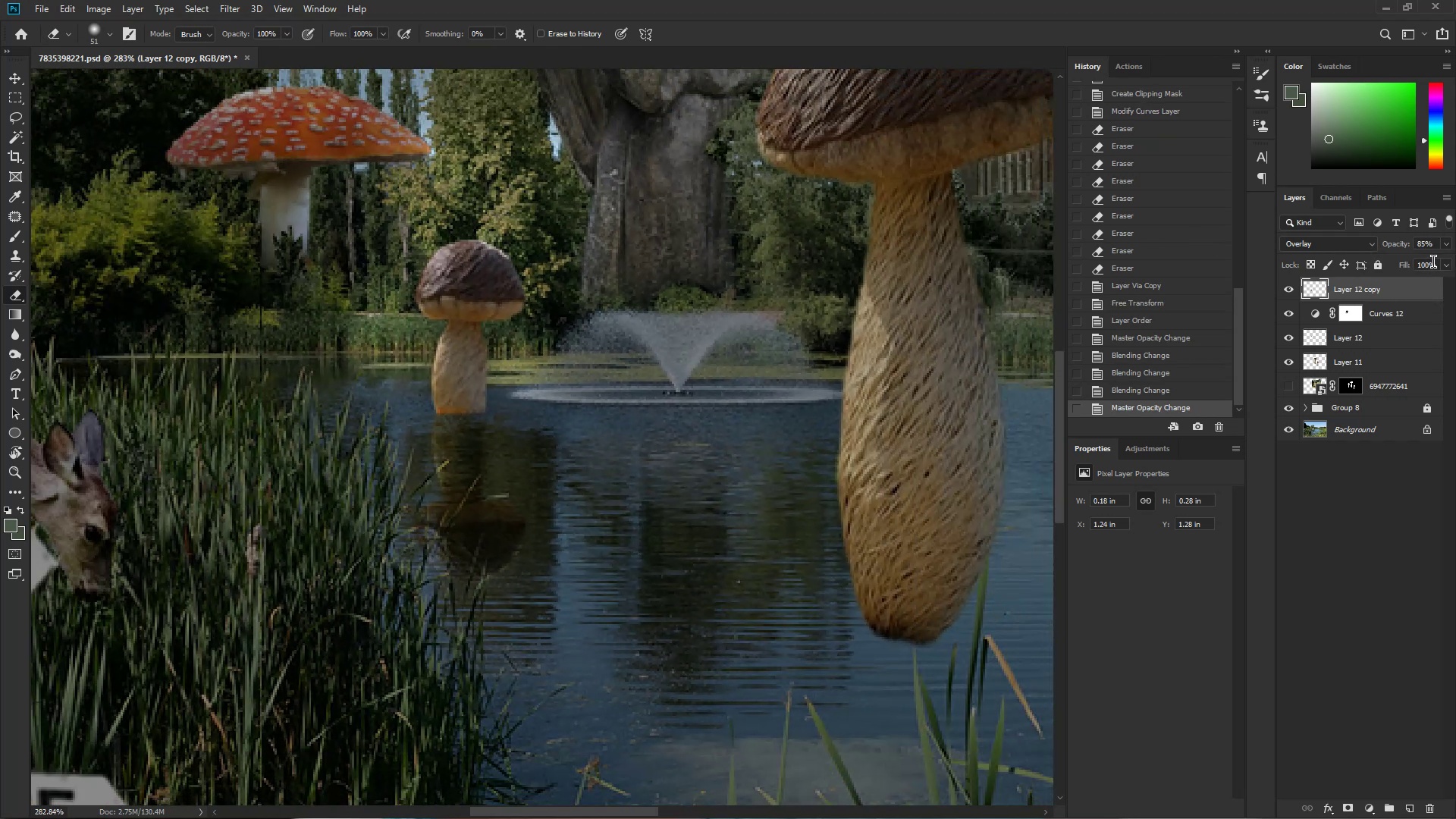 
key(Control+Z)
 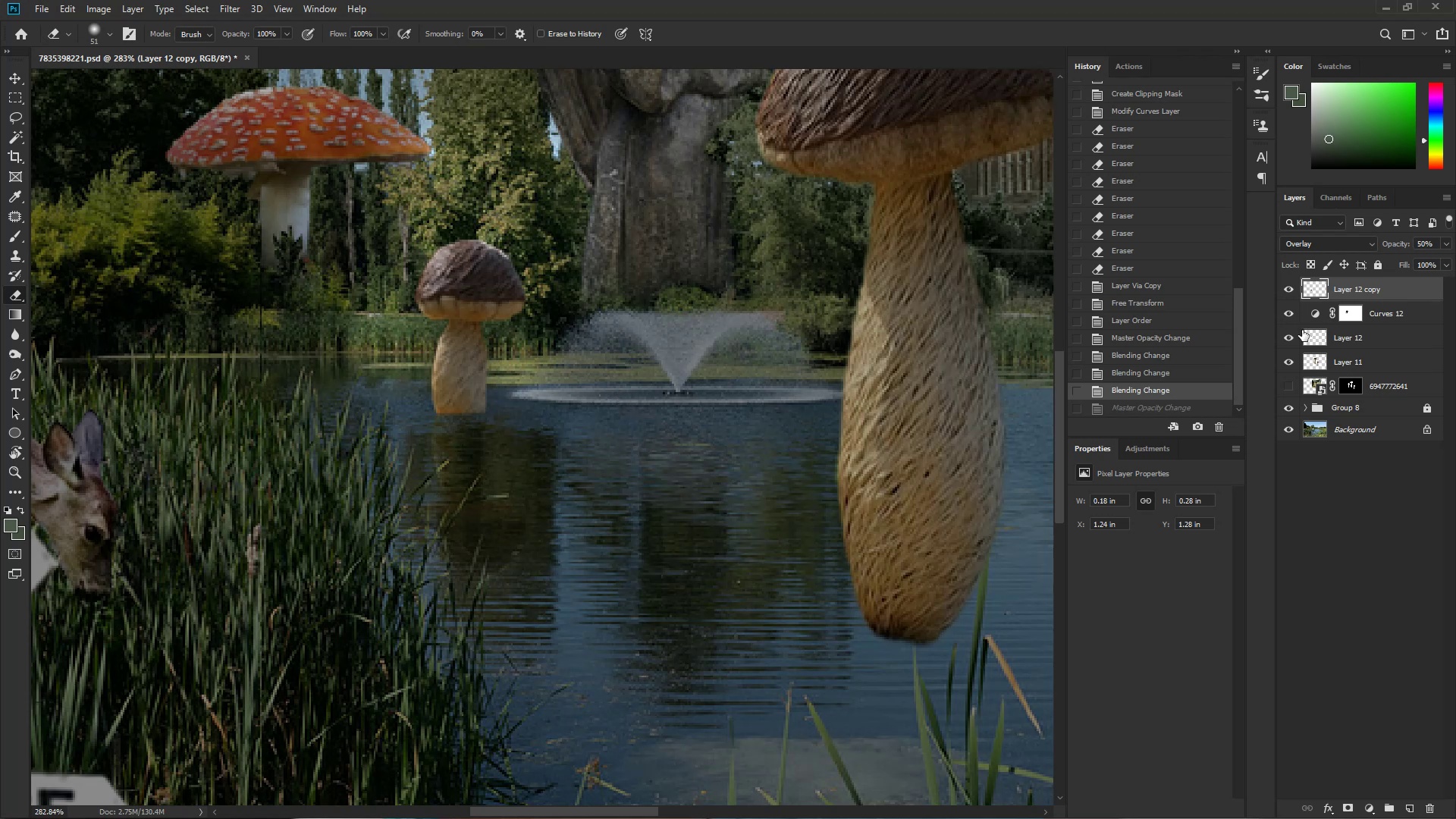 
left_click([1392, 293])
 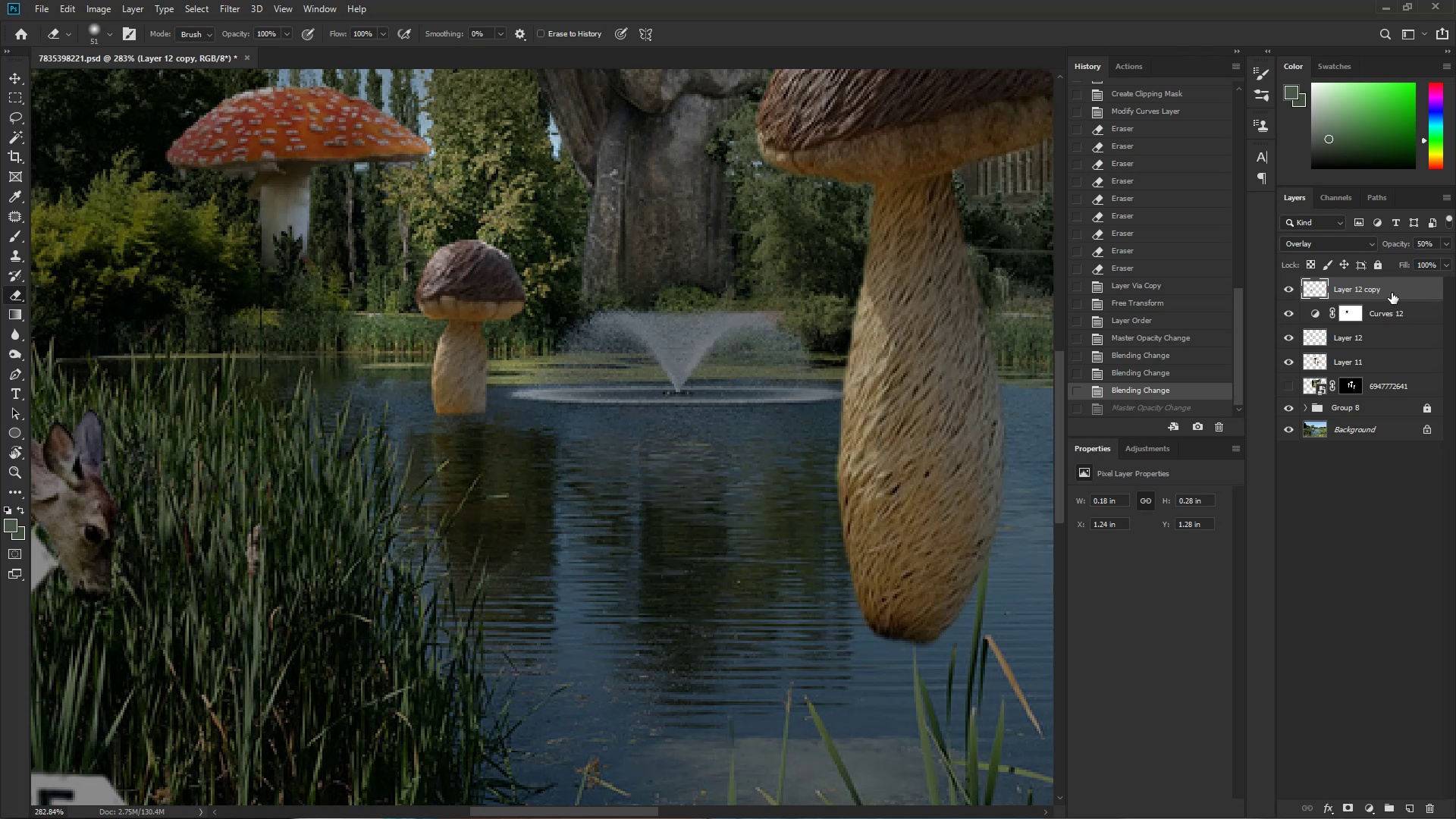 
key(Delete)
 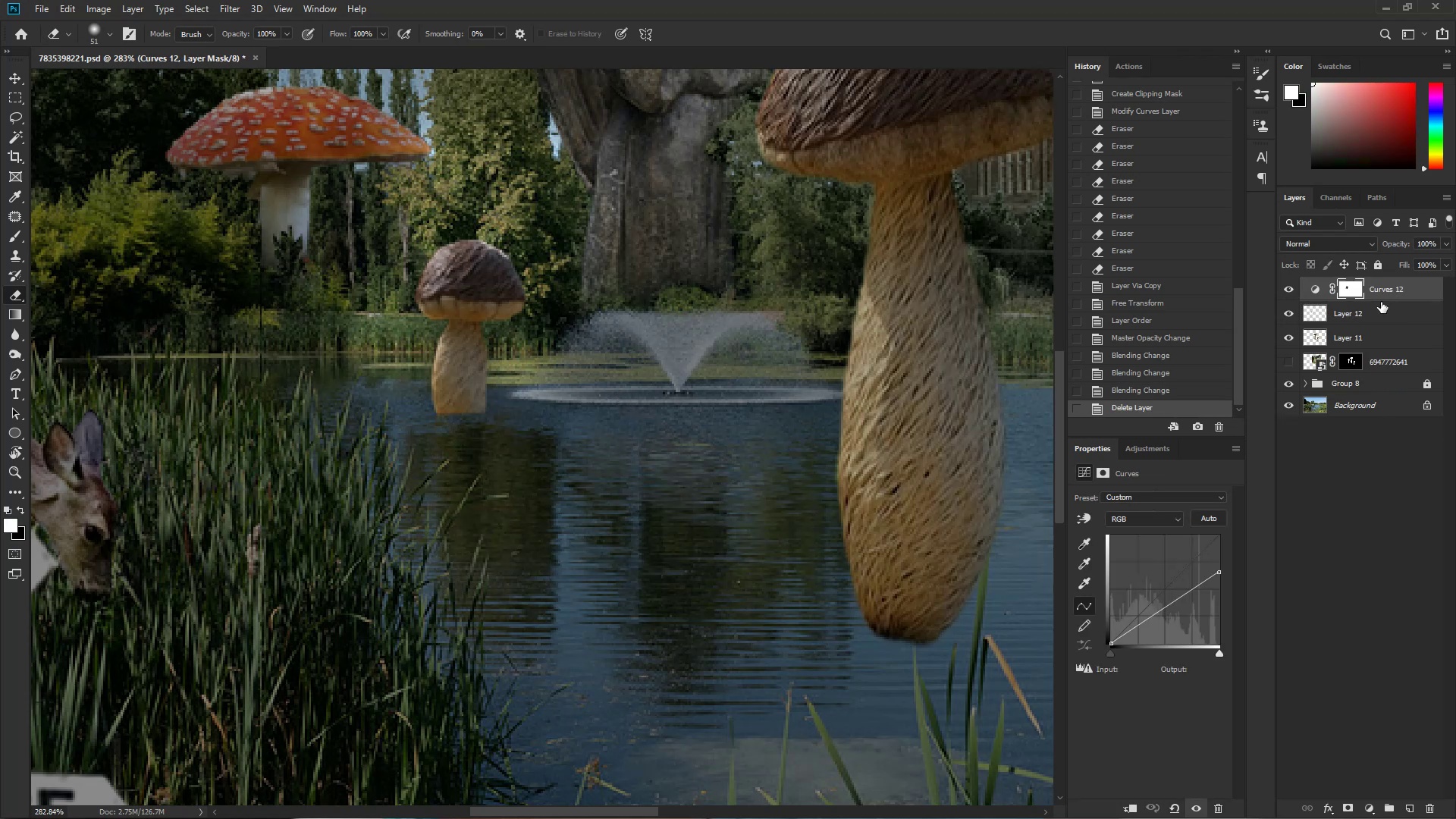 
hold_key(key=ControlLeft, duration=0.36)
 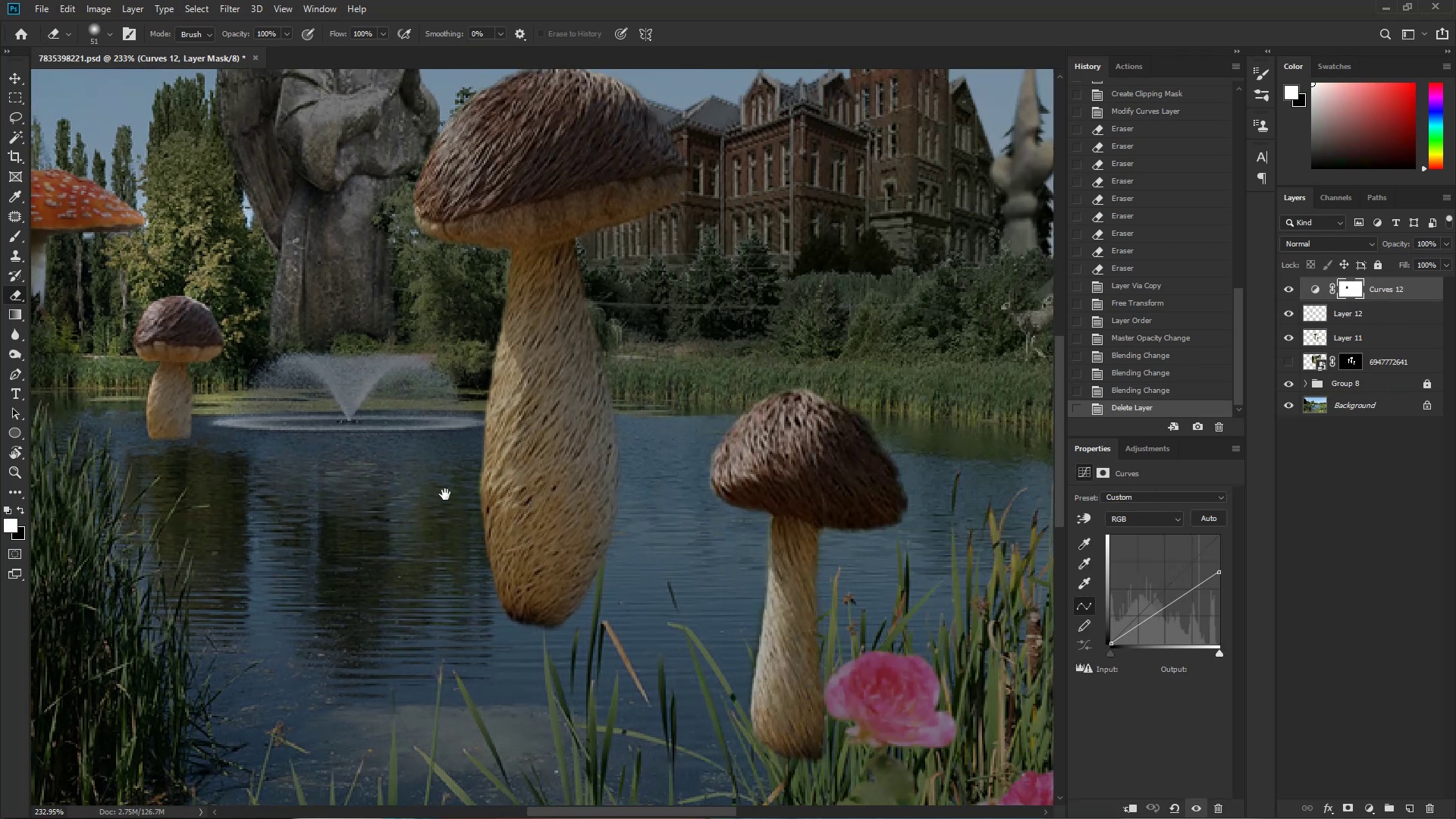 
hold_key(key=Space, duration=1.45)
 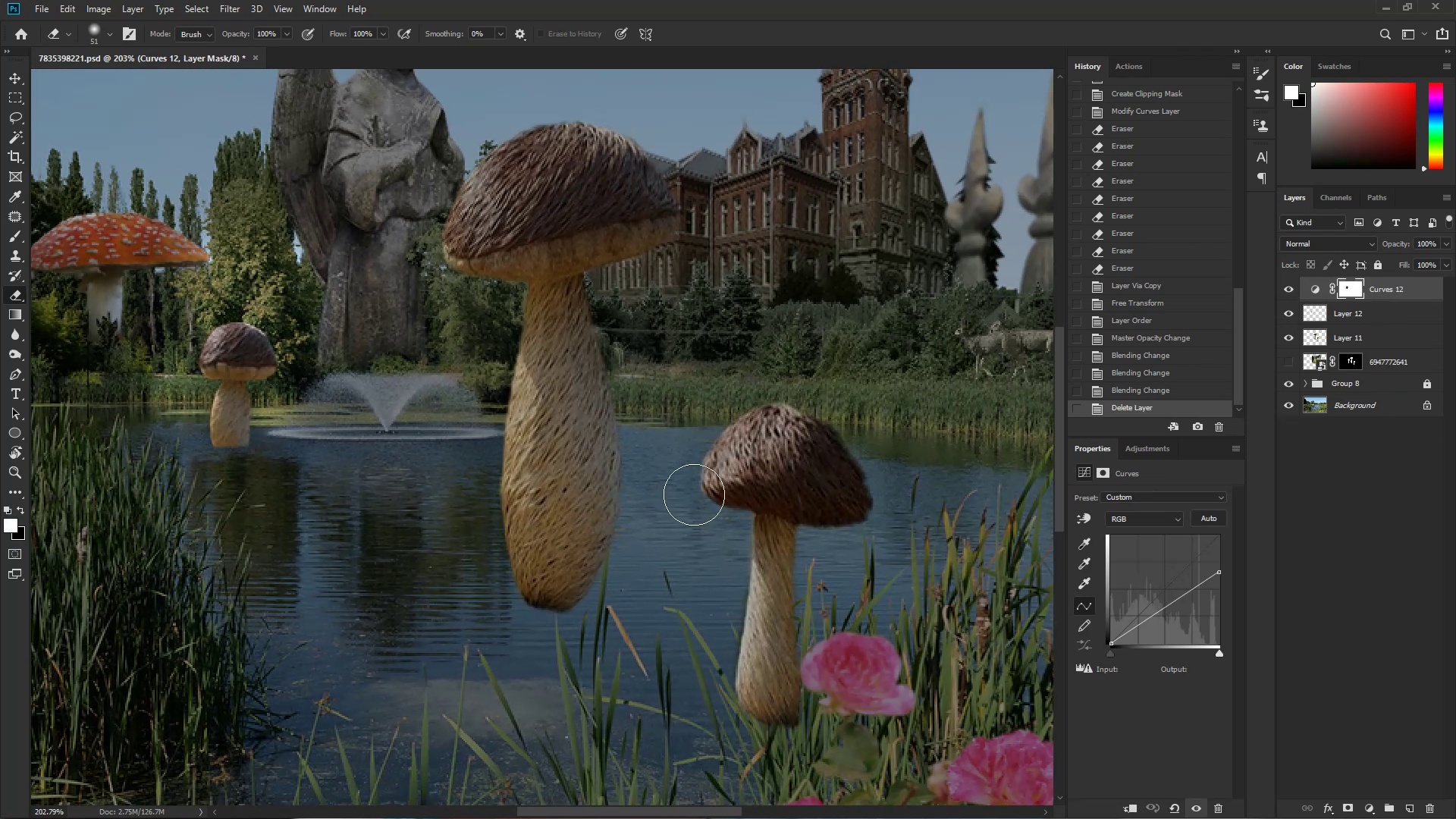 
left_click_drag(start_coordinate=[585, 428], to_coordinate=[565, 428])
 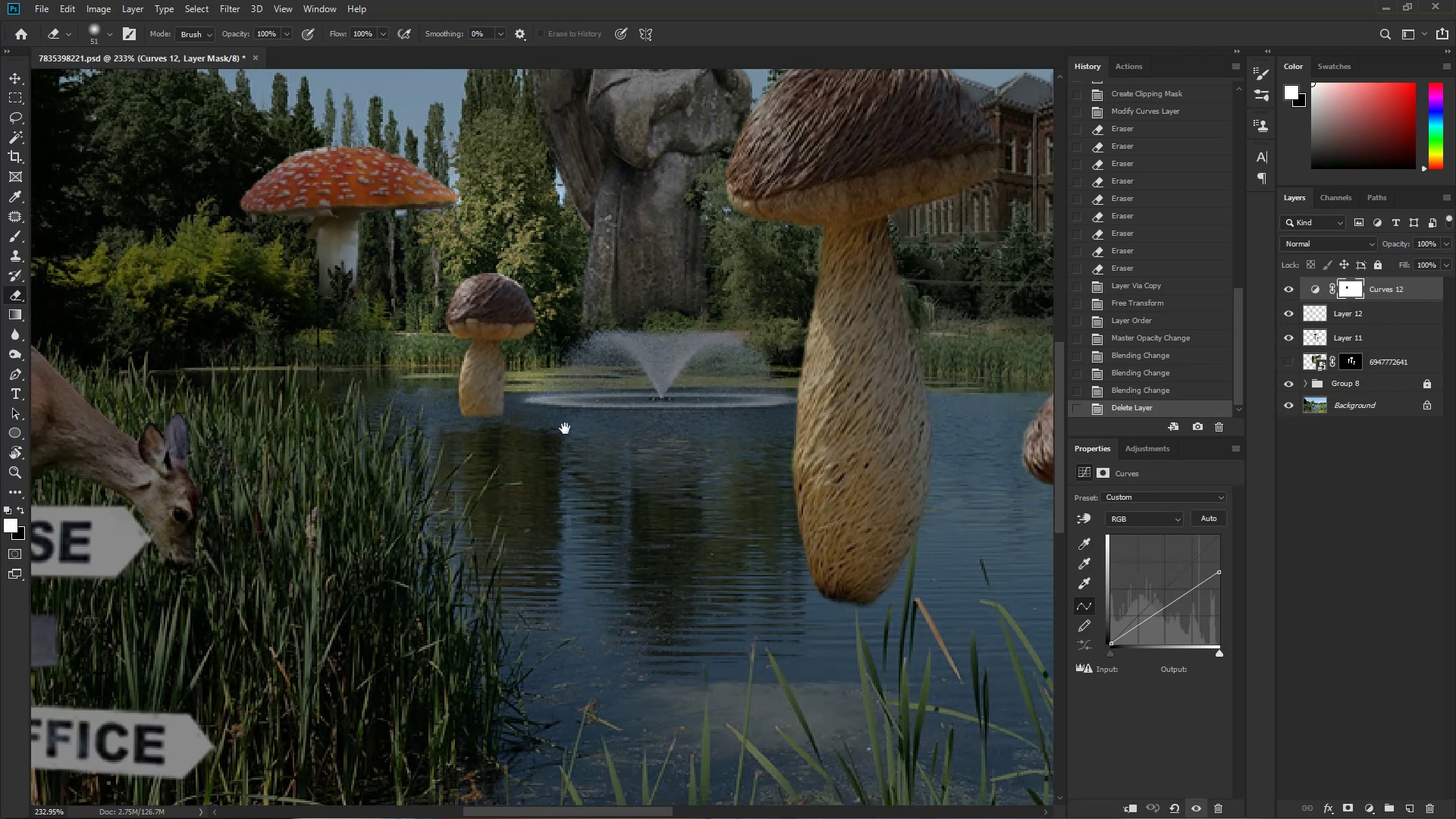 
left_click_drag(start_coordinate=[758, 471], to_coordinate=[448, 494])
 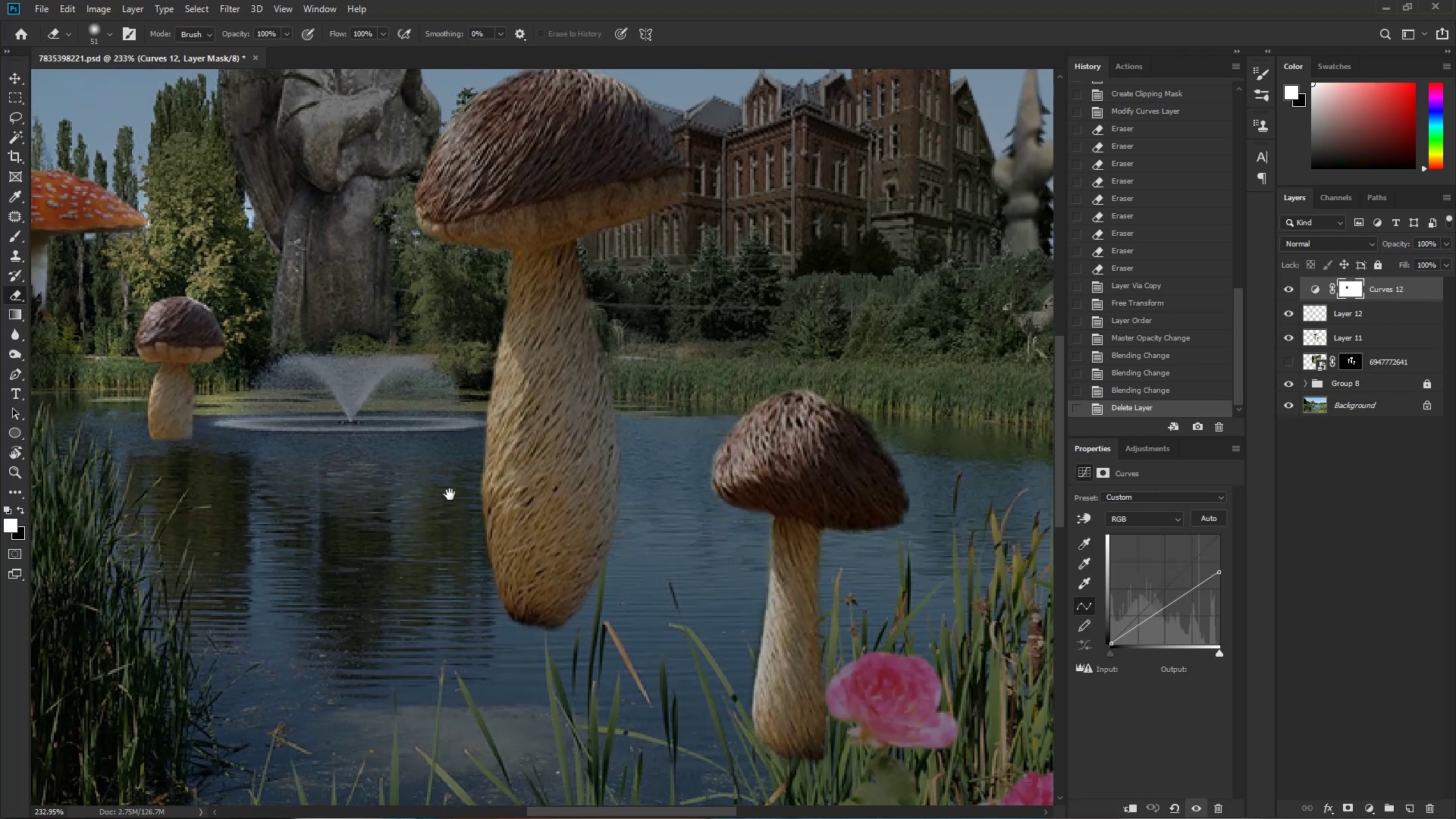 
key(Control+ControlLeft)
 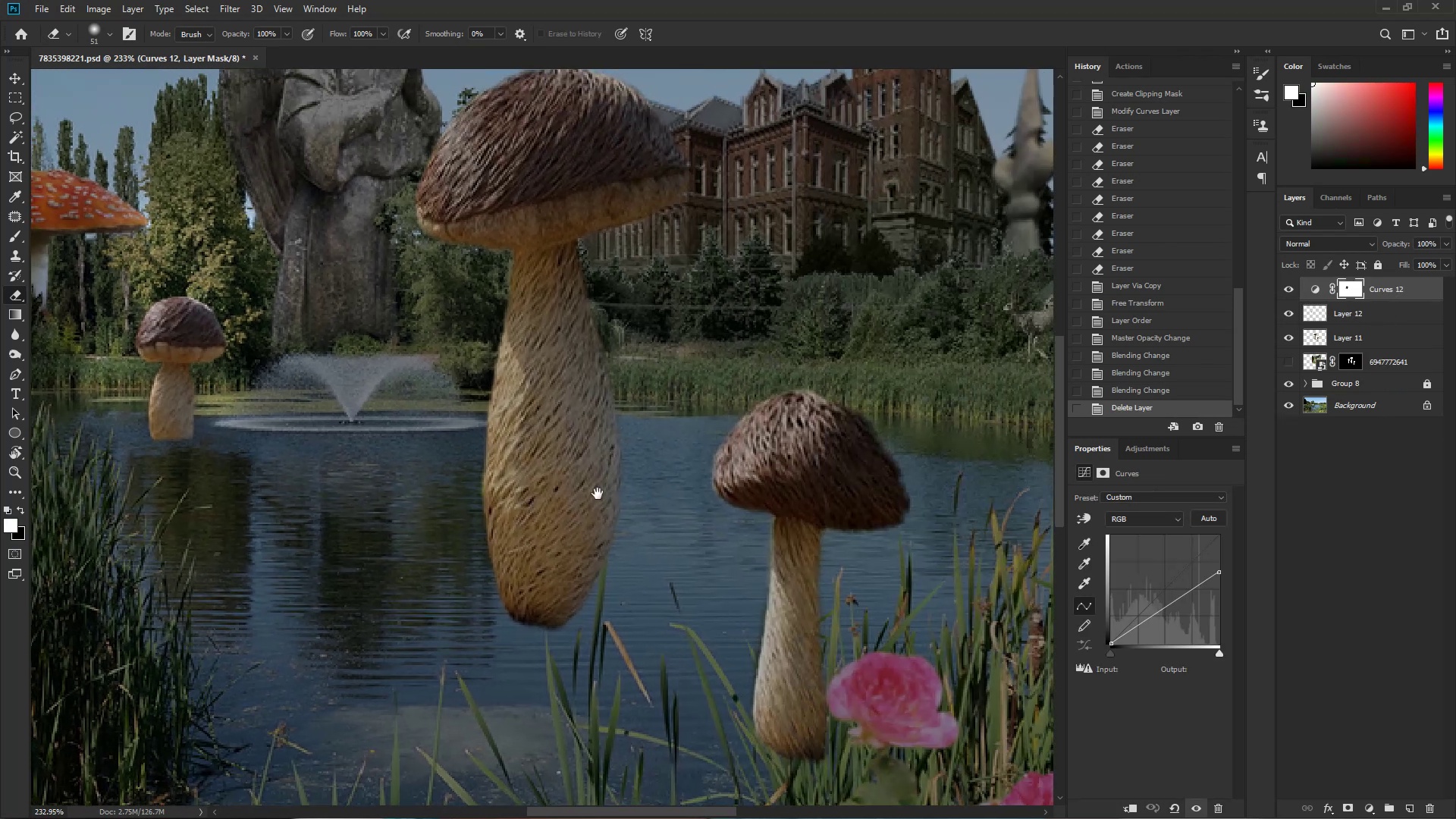 
left_click_drag(start_coordinate=[624, 494], to_coordinate=[605, 497])
 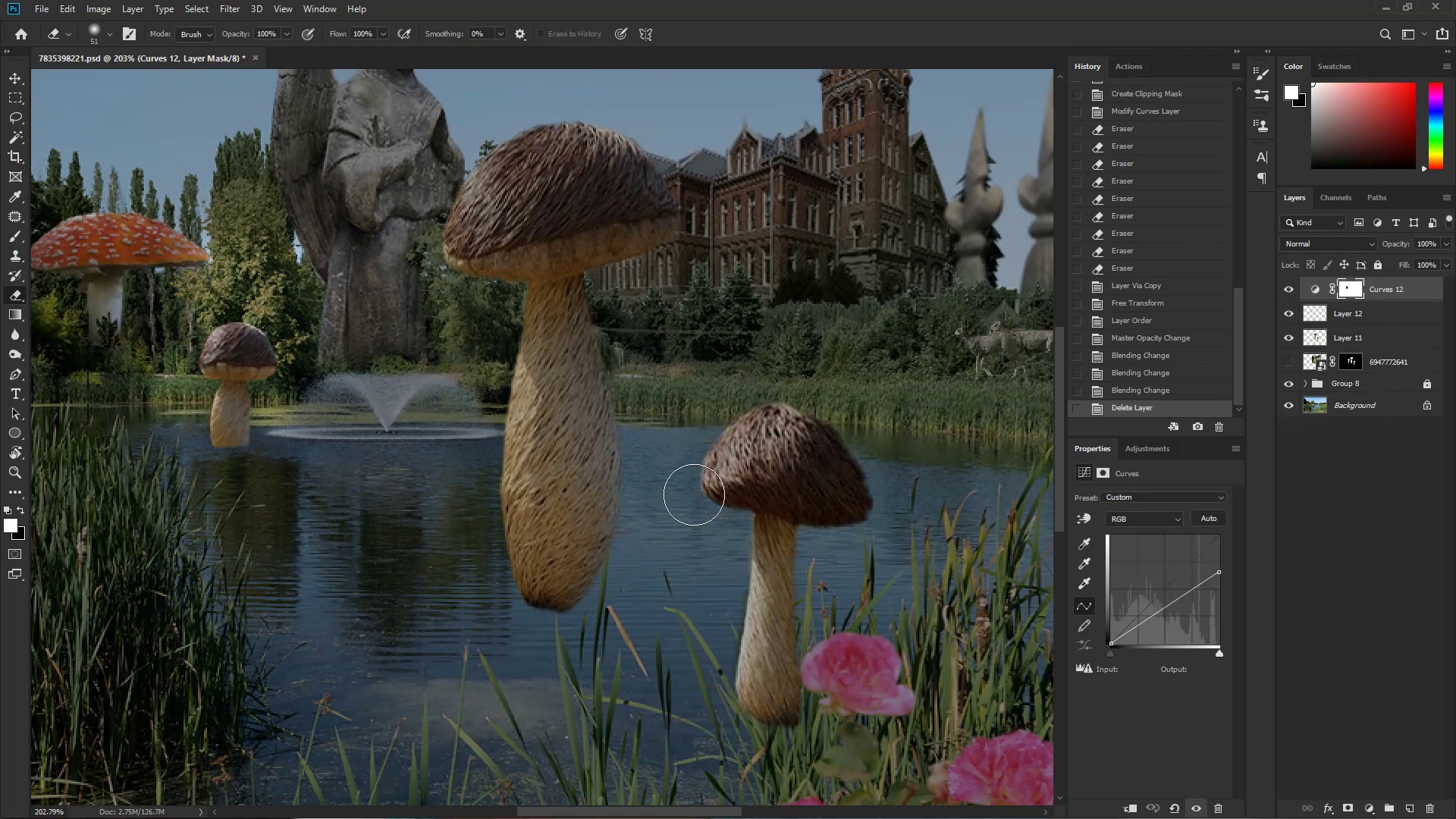 
key(L)
 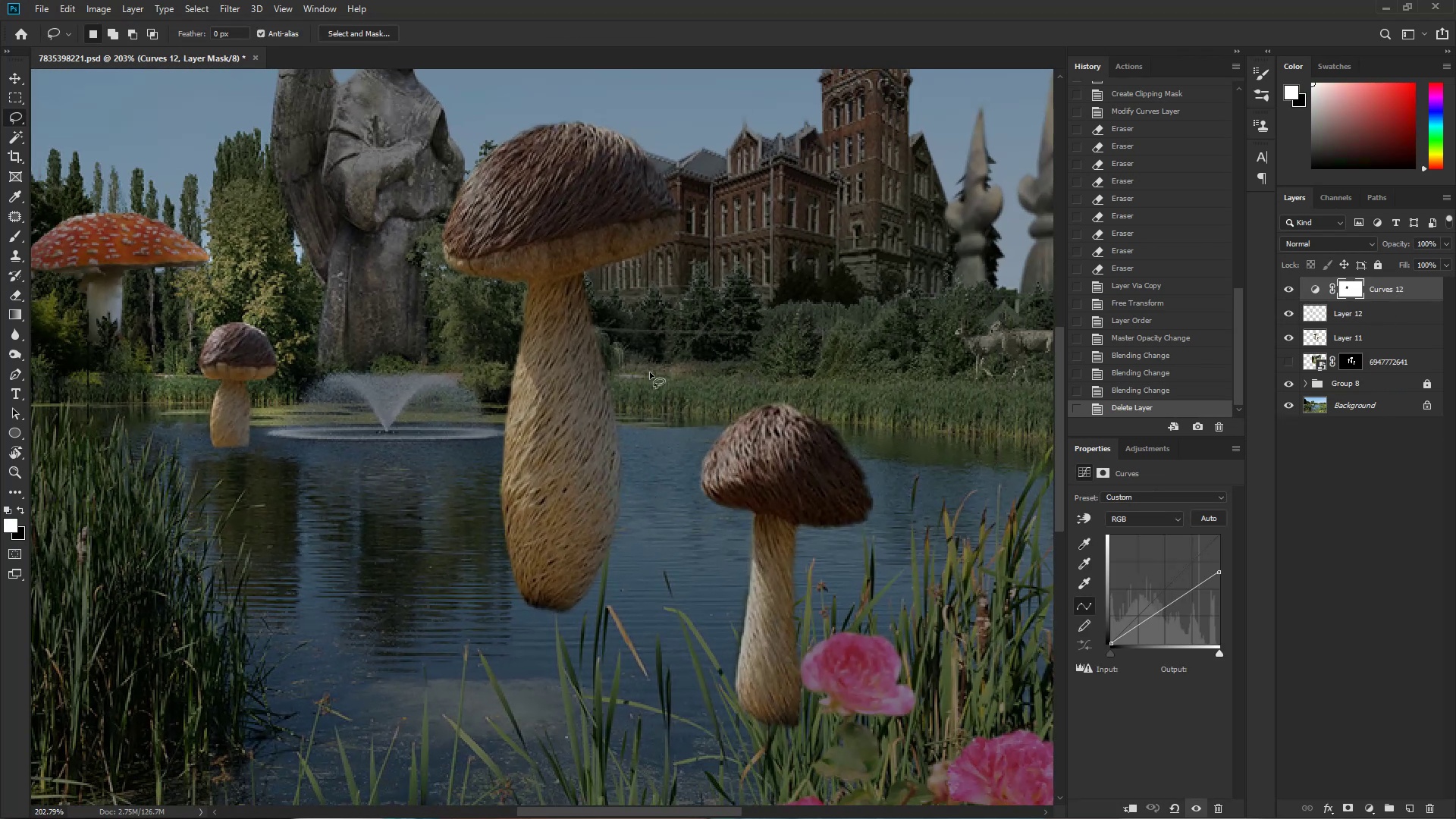 
left_click_drag(start_coordinate=[665, 337], to_coordinate=[648, 579])
 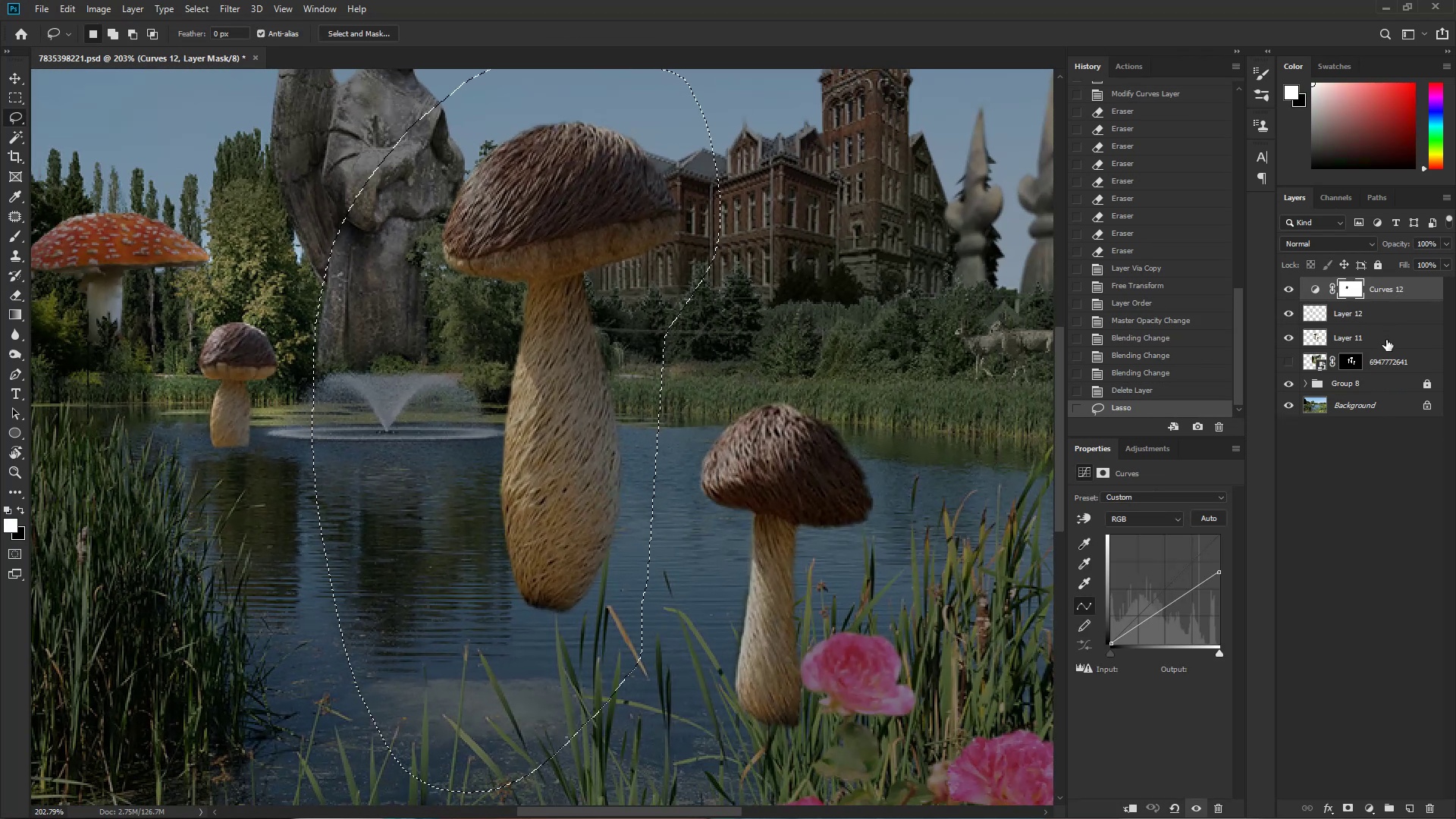 
key(Control+T)
 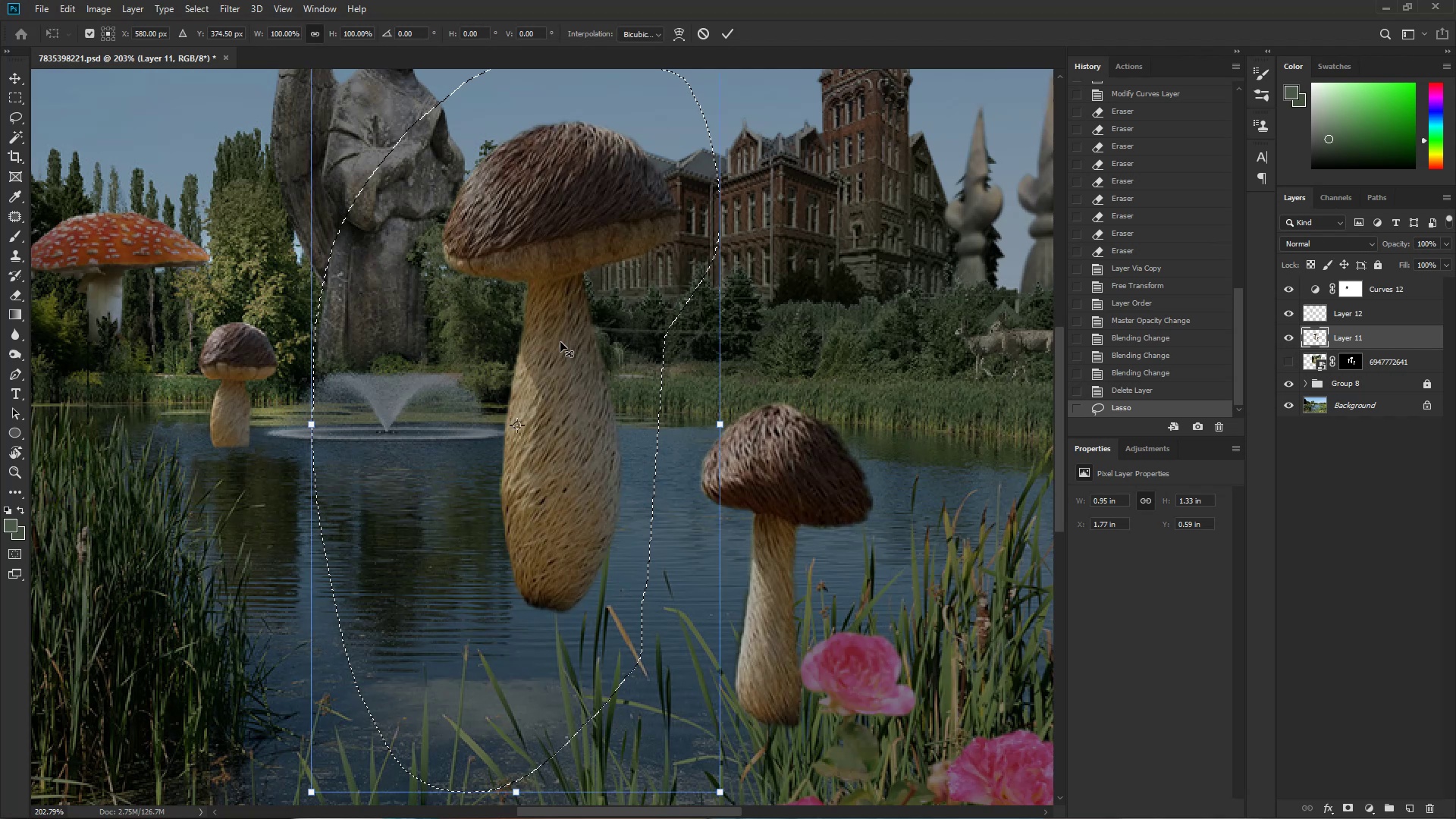 
key(V)
 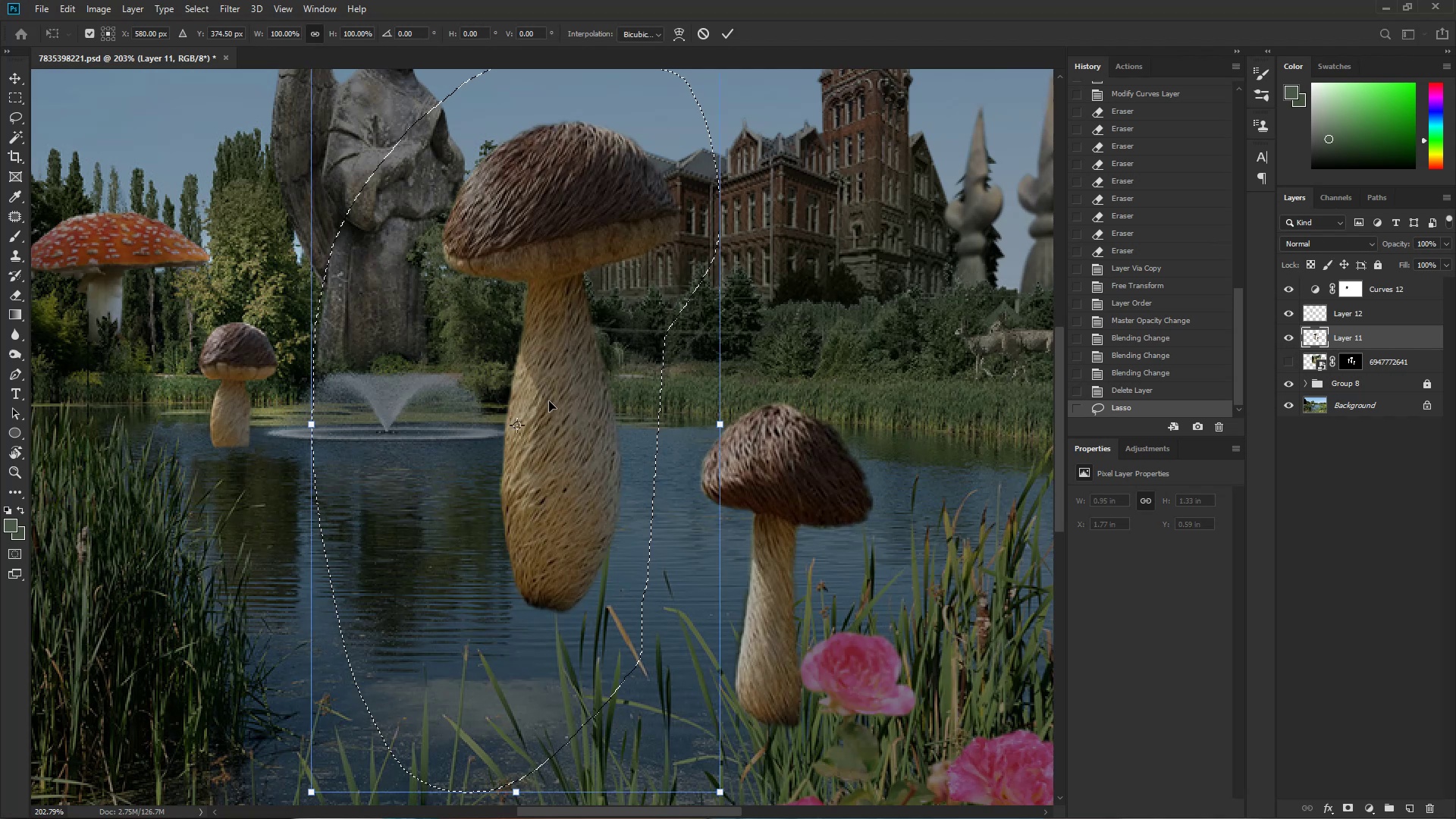 
left_click_drag(start_coordinate=[555, 402], to_coordinate=[486, 403])
 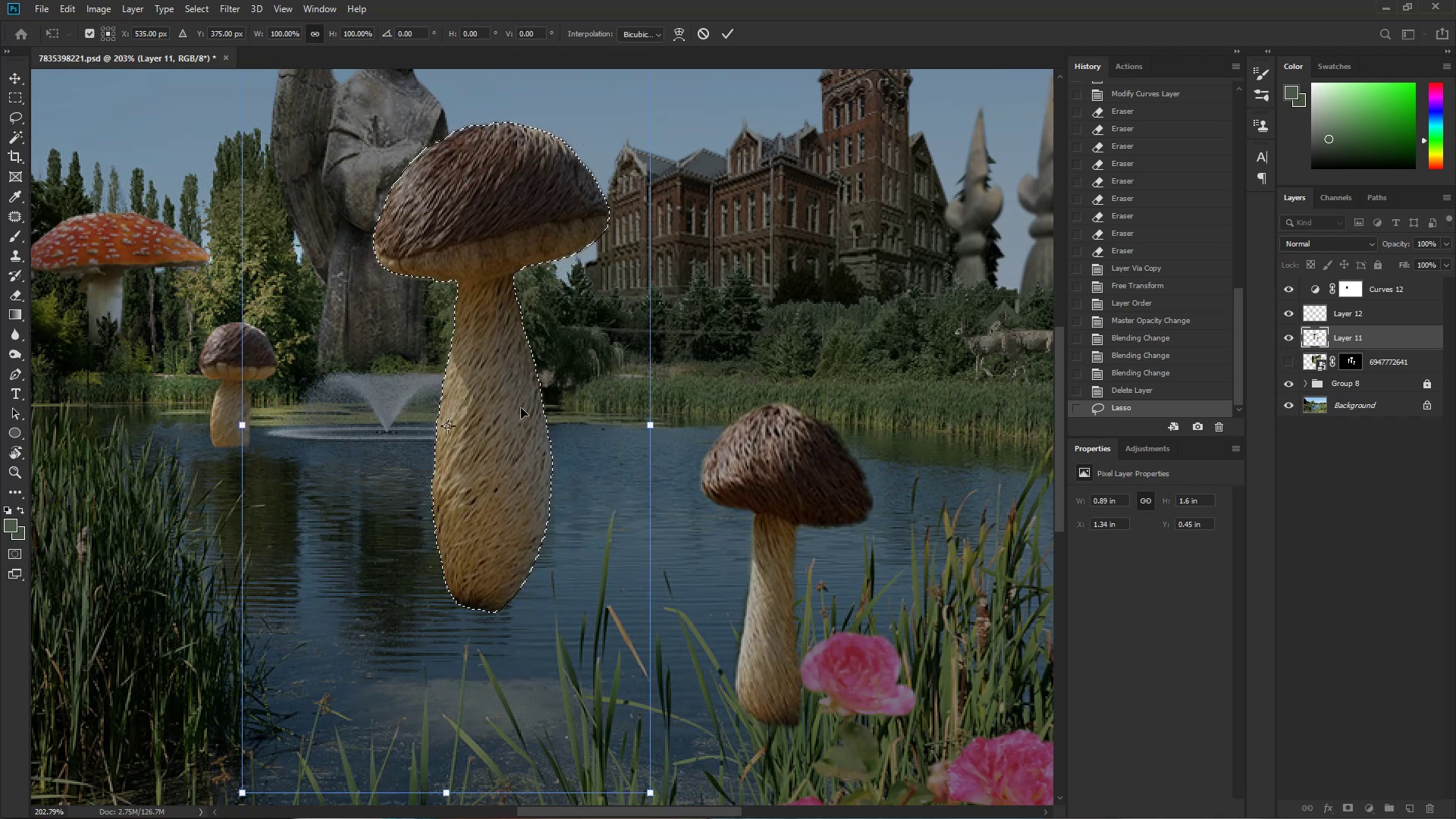 
key(Escape)
 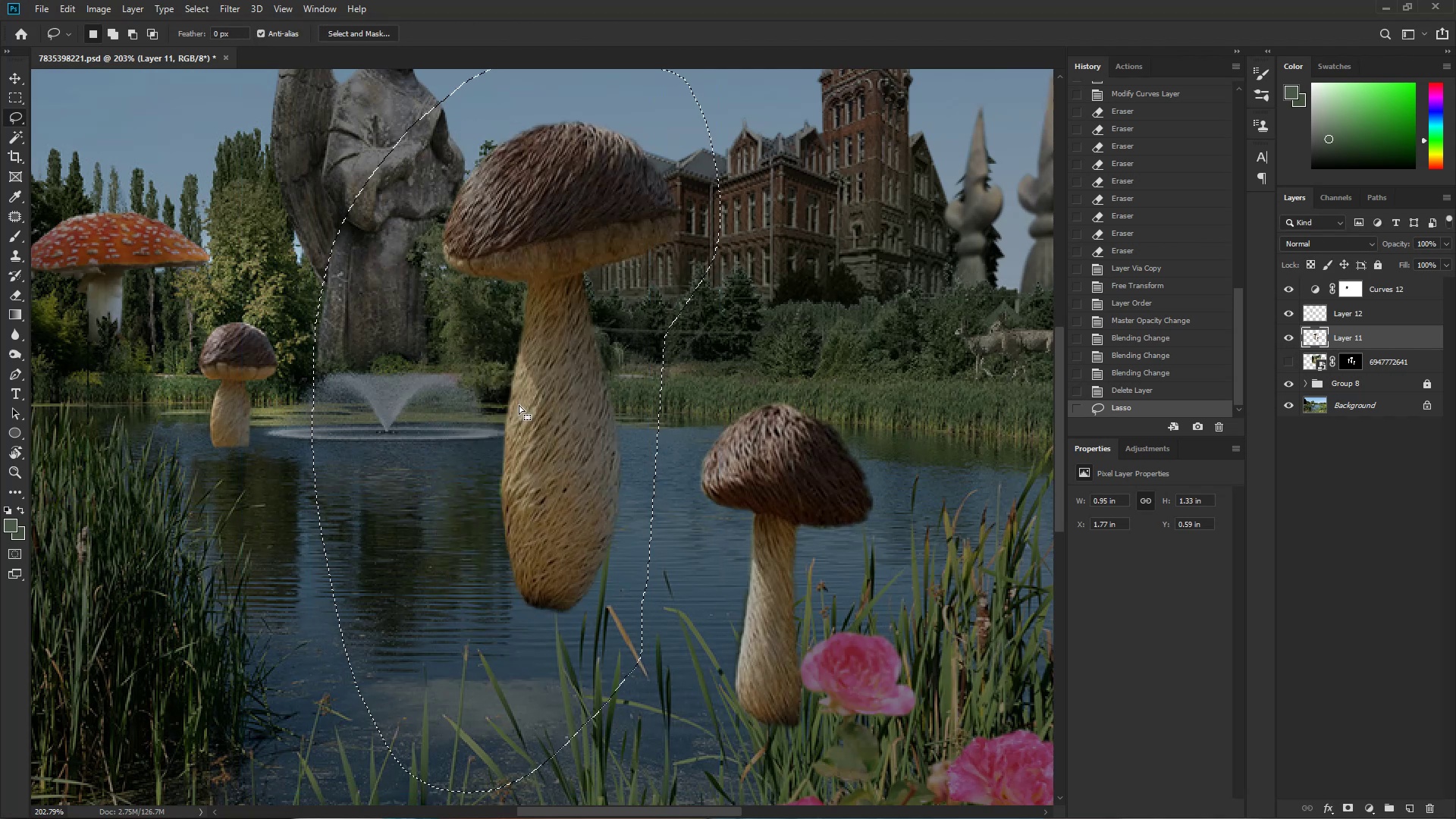 
left_click_drag(start_coordinate=[544, 402], to_coordinate=[463, 403])
 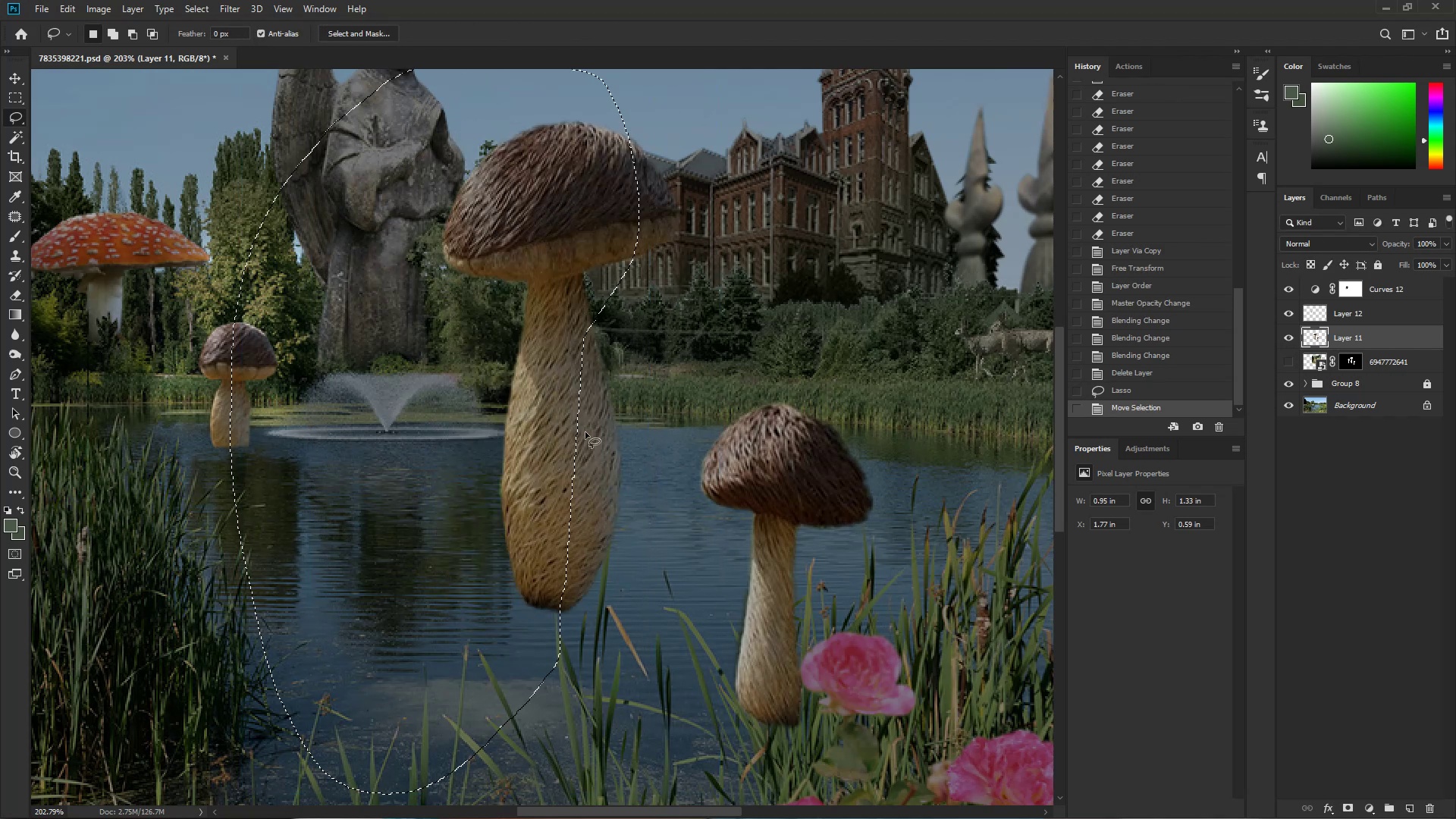 
left_click_drag(start_coordinate=[537, 426], to_coordinate=[662, 403])
 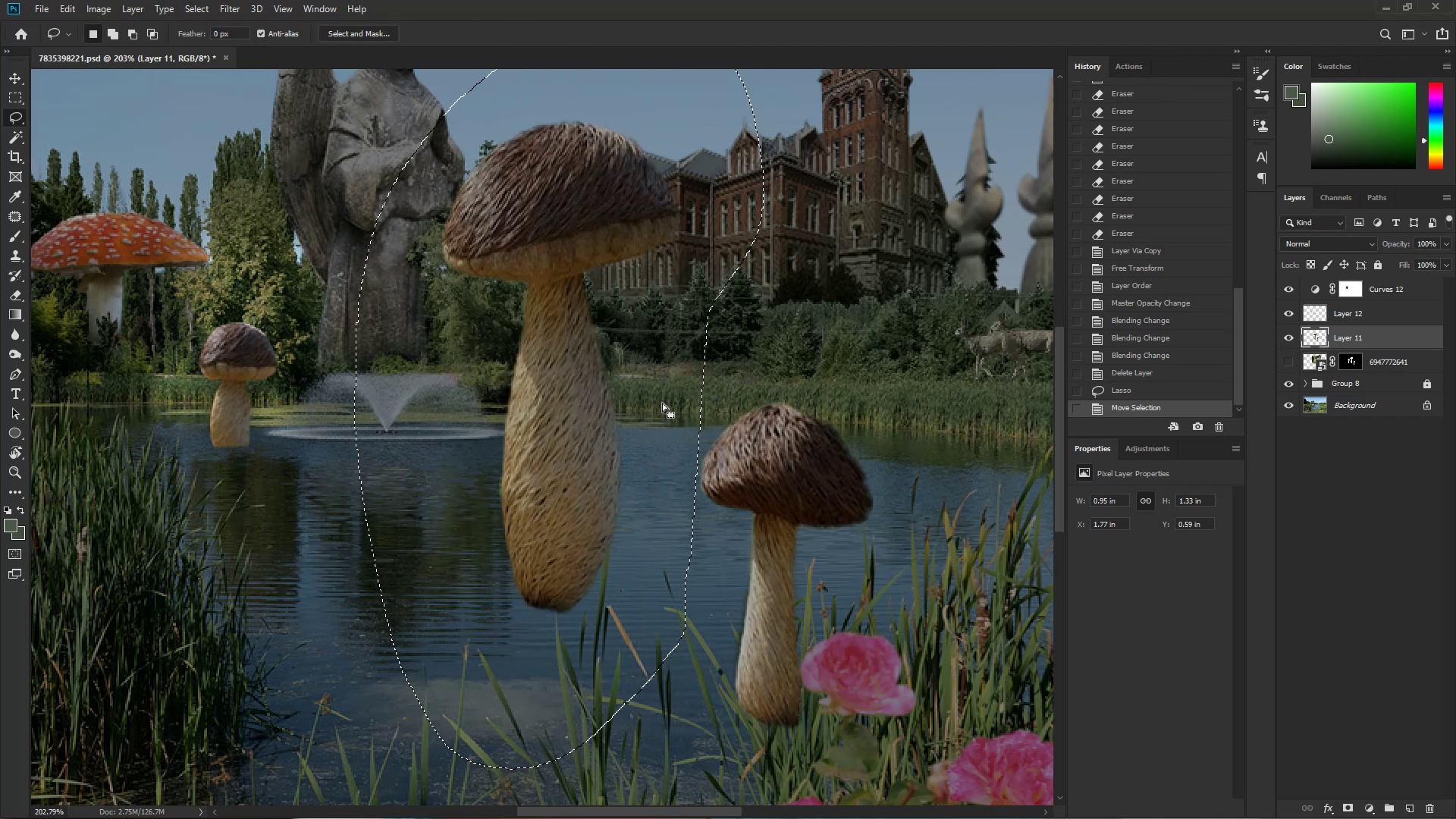 
key(V)
 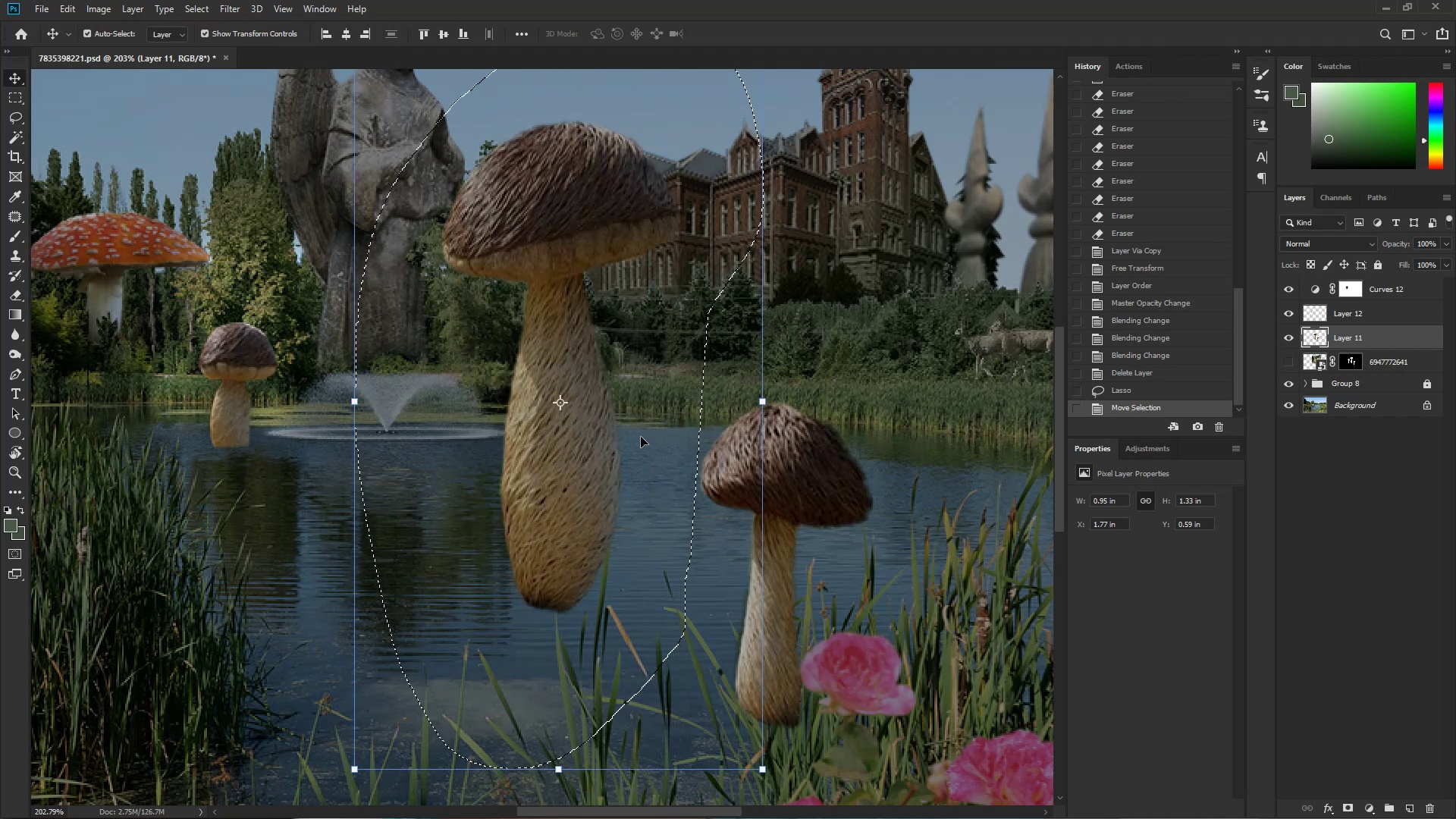 
left_click_drag(start_coordinate=[602, 439], to_coordinate=[519, 458])
 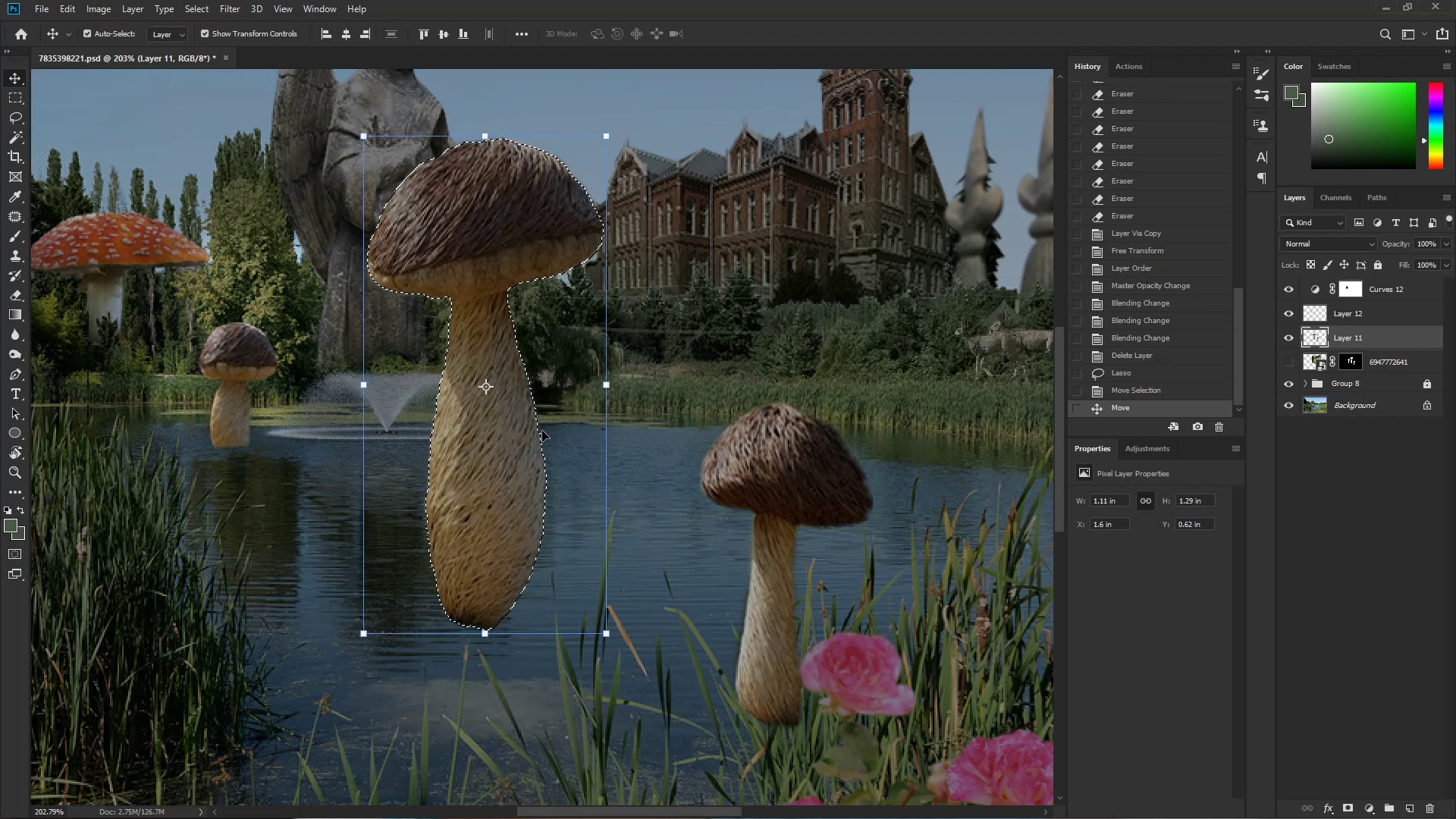 
hold_key(key=AltLeft, duration=1.5)
left_click_drag(start_coordinate=[607, 137], to_coordinate=[581, 303])
 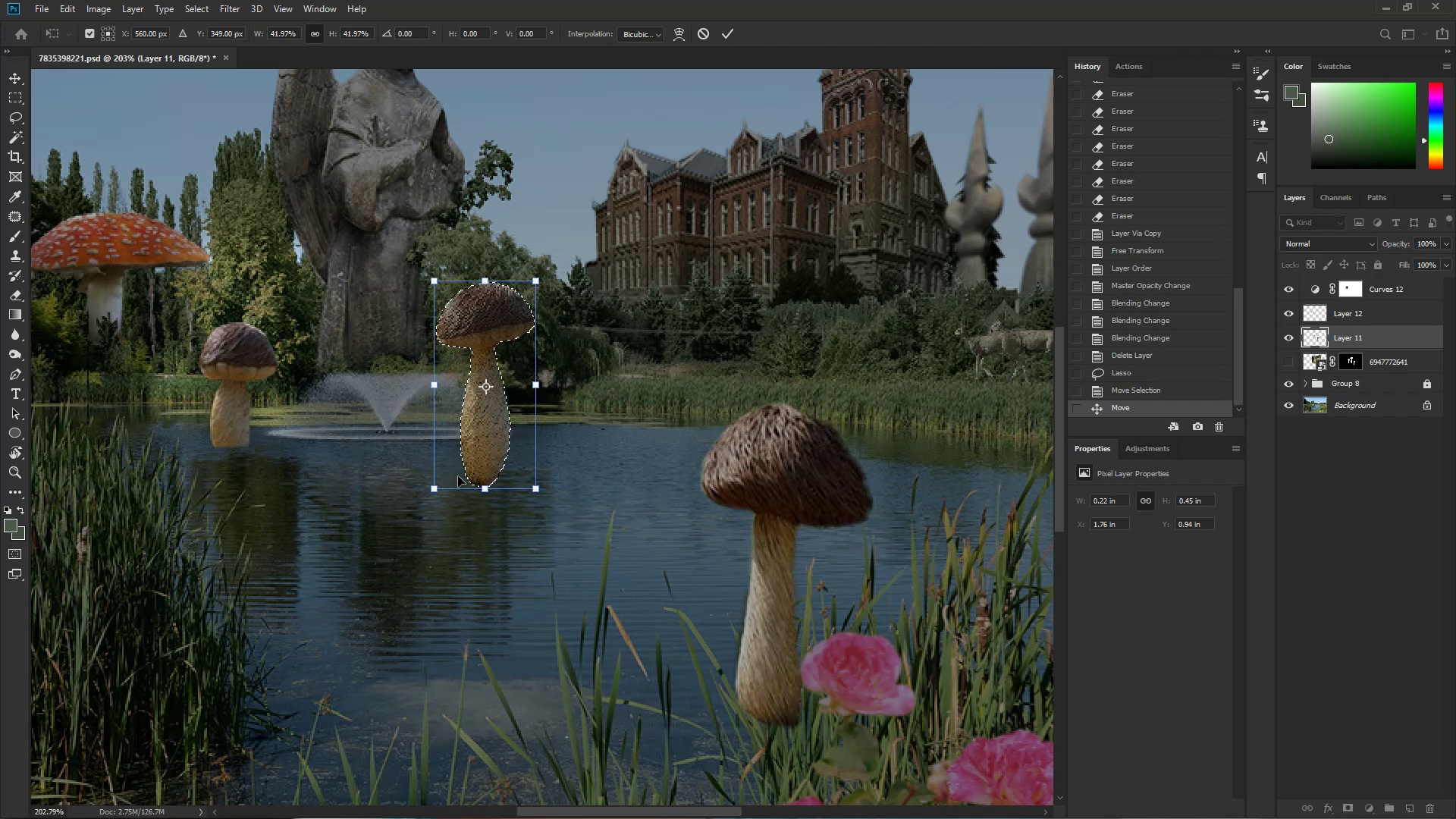 
hold_key(key=AltLeft, duration=1.5)
 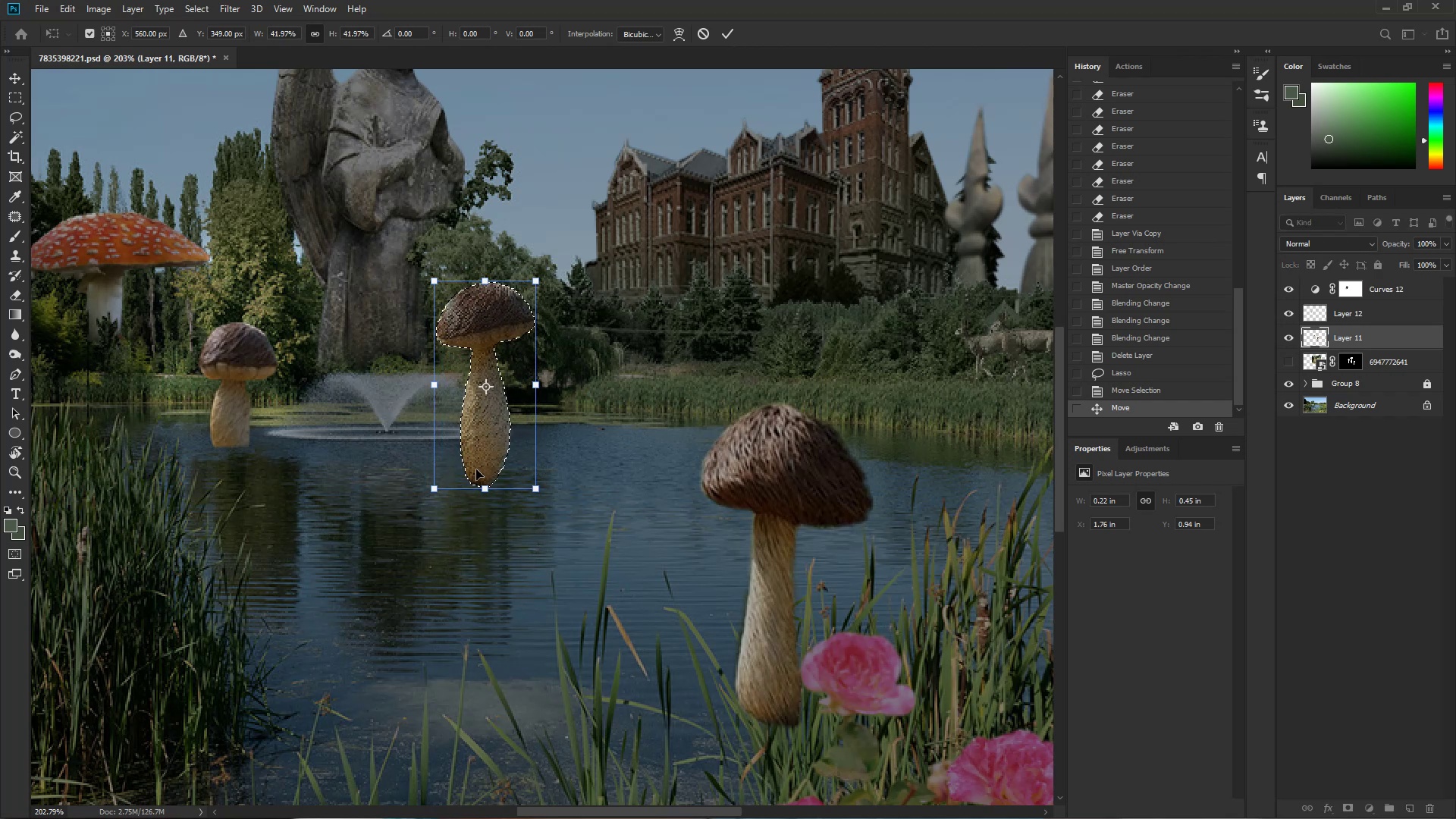 
left_click_drag(start_coordinate=[491, 446], to_coordinate=[291, 407])
 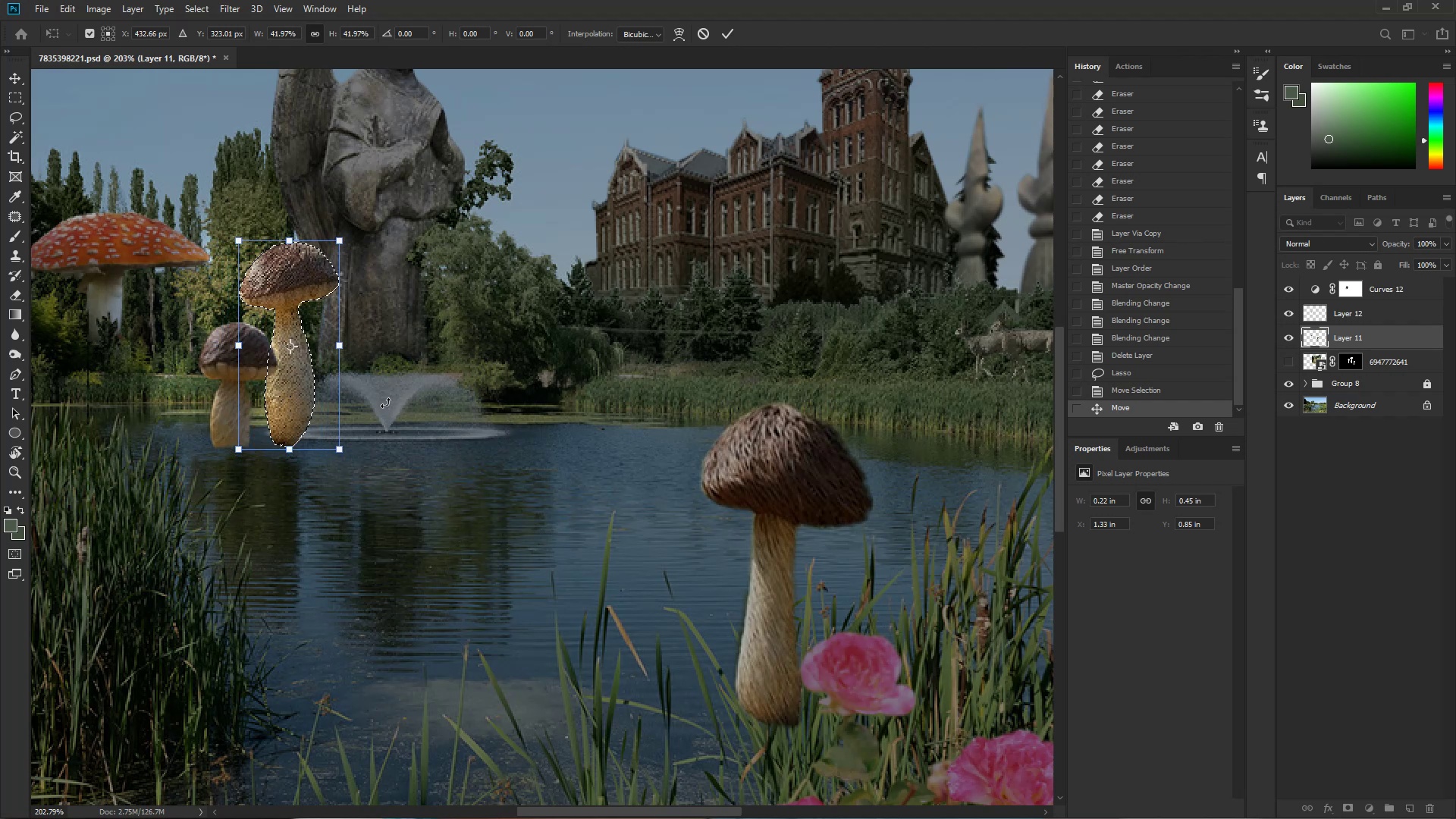 
key(NumpadEnter)
 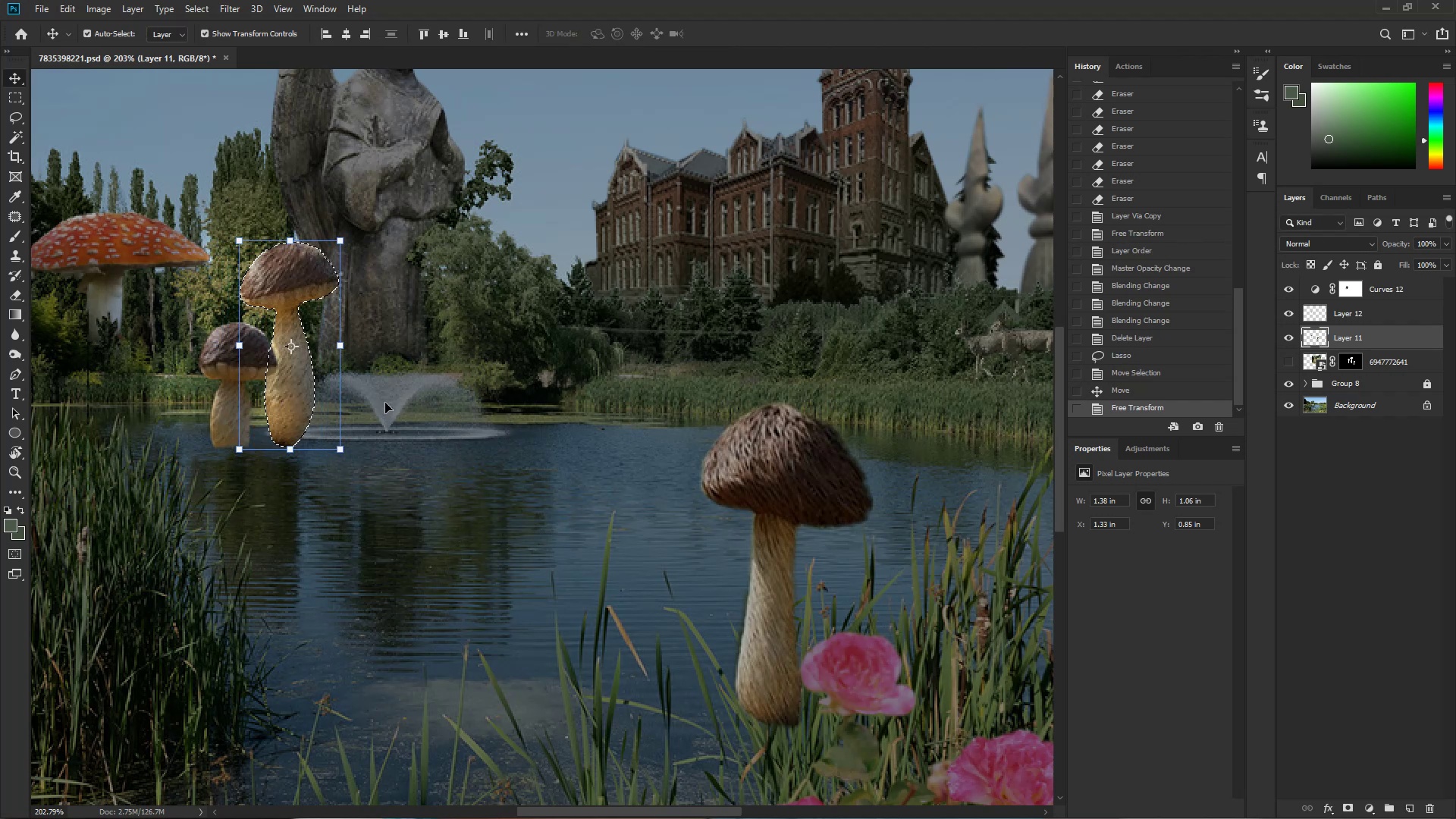 
hold_key(key=ControlLeft, duration=0.49)
 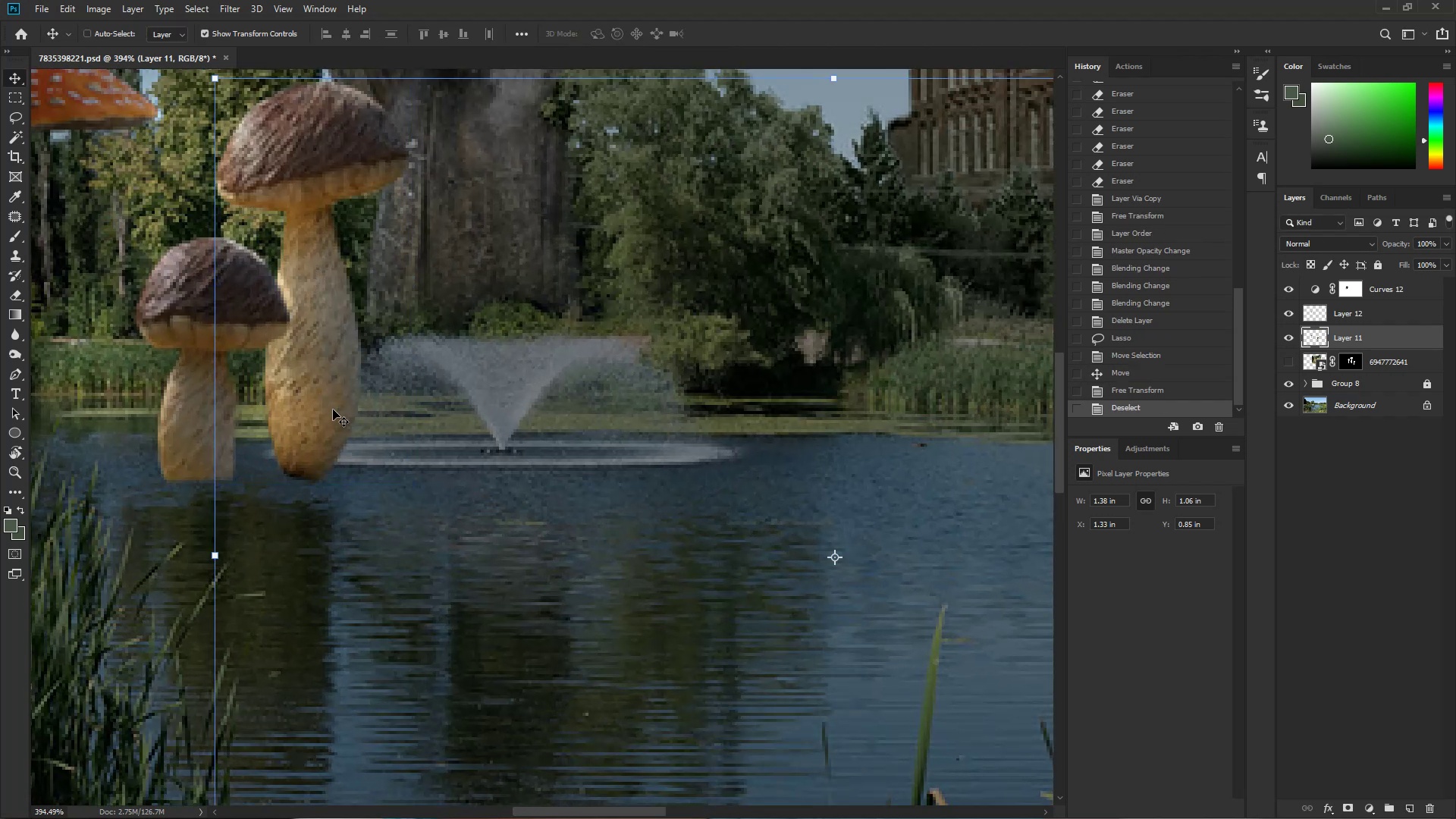 
hold_key(key=Space, duration=0.56)
 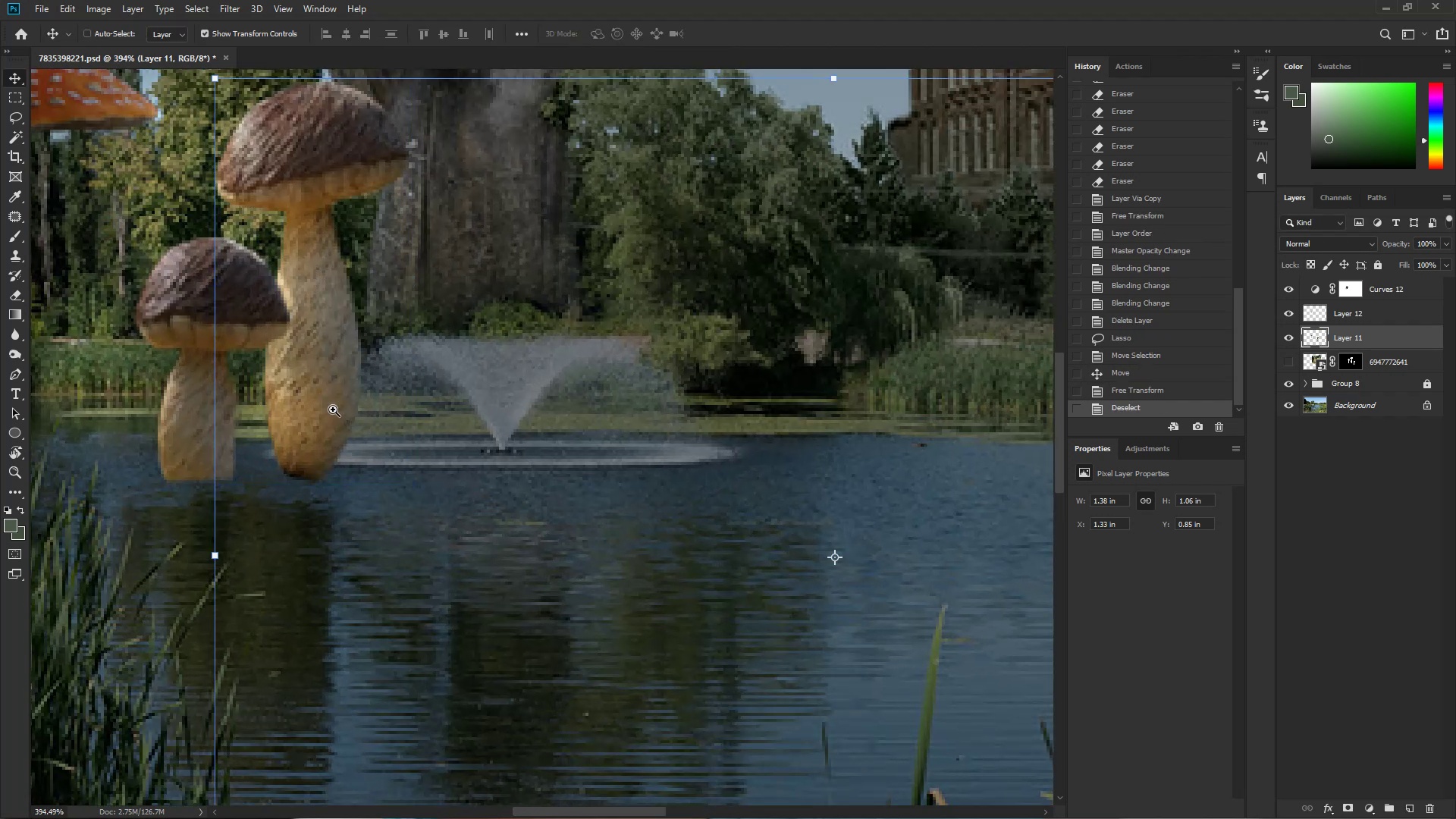 
left_click_drag(start_coordinate=[265, 412], to_coordinate=[311, 404])
 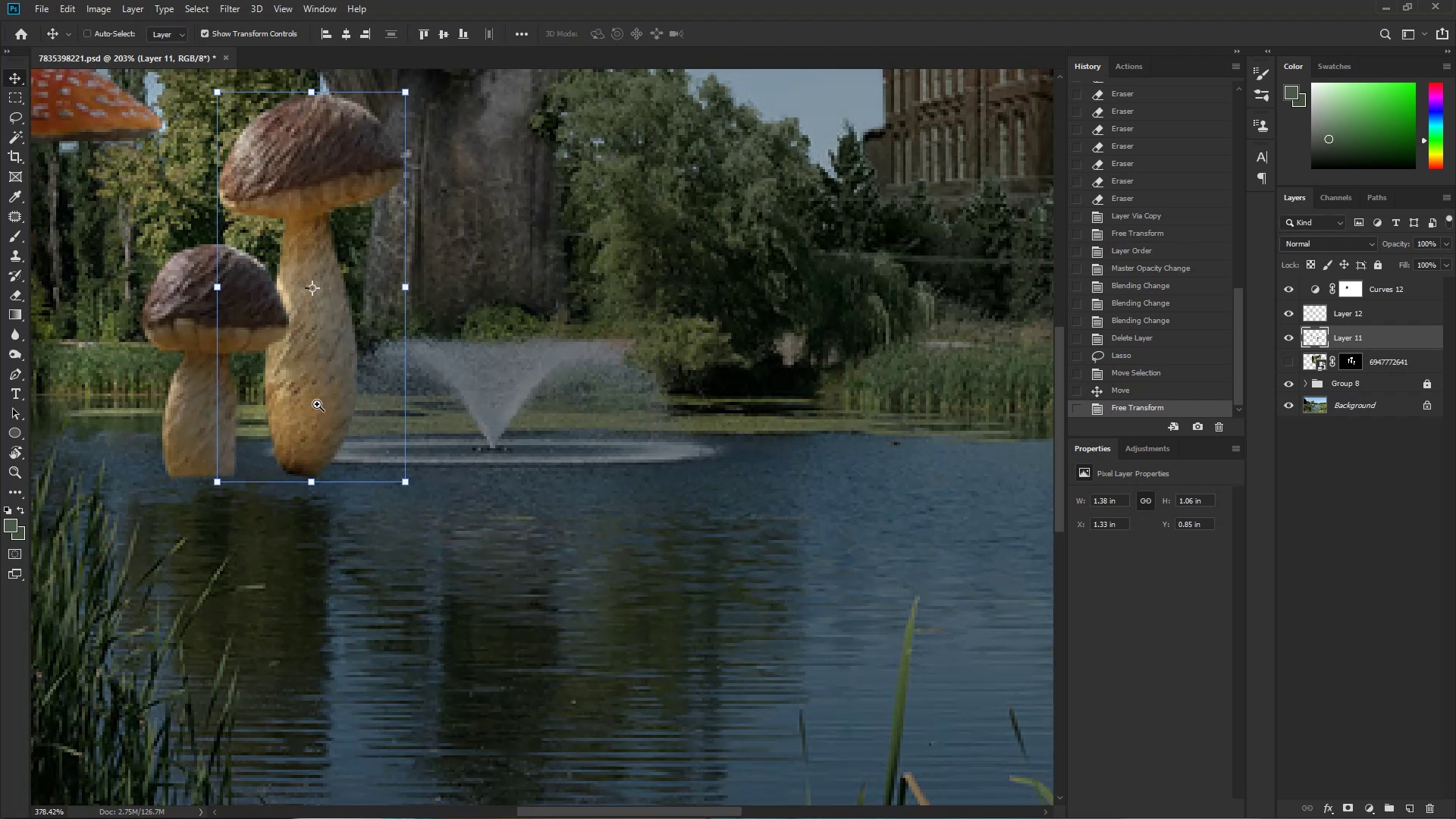 
key(Control+D)
 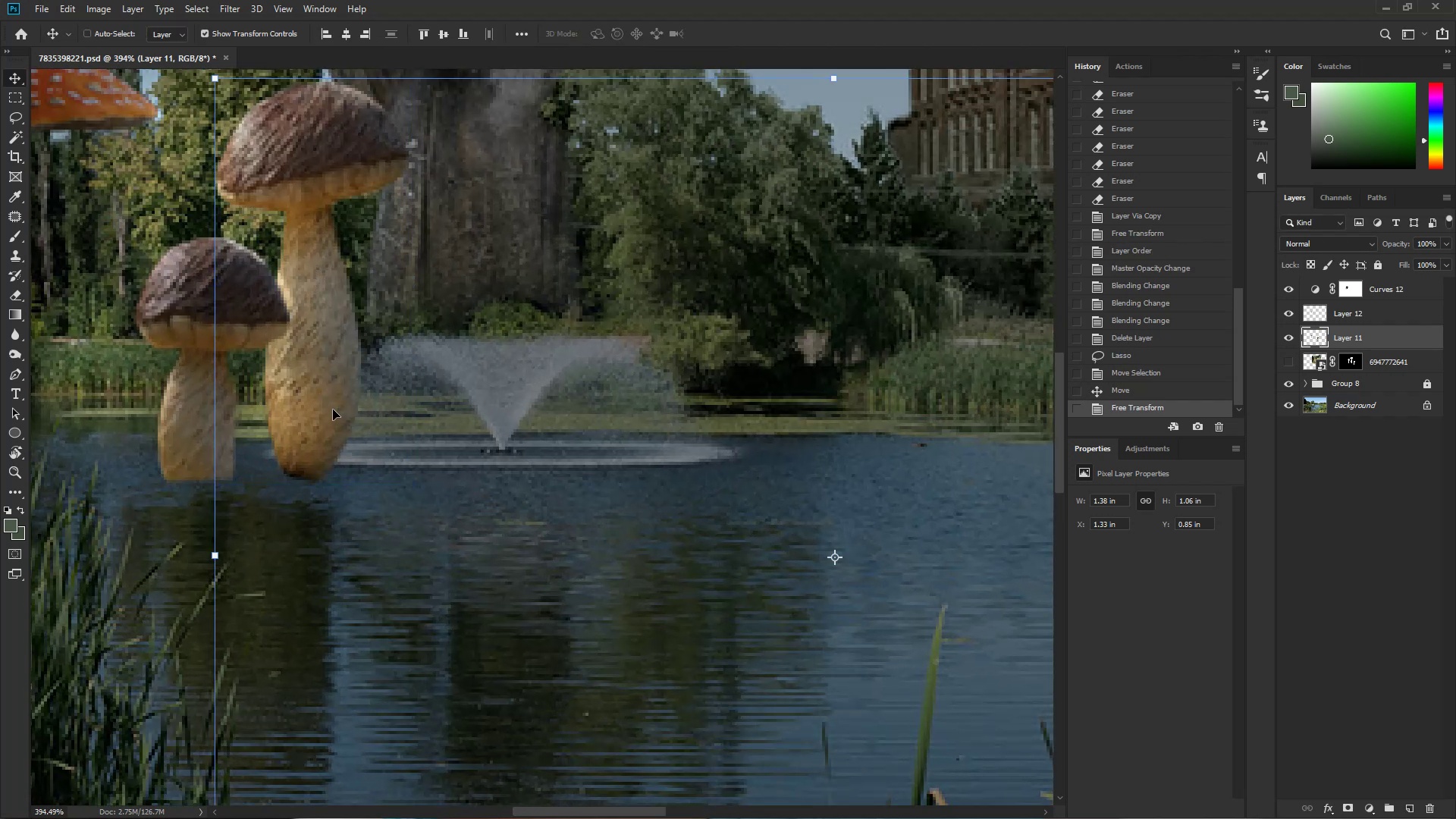 
hold_key(key=Space, duration=1.98)
 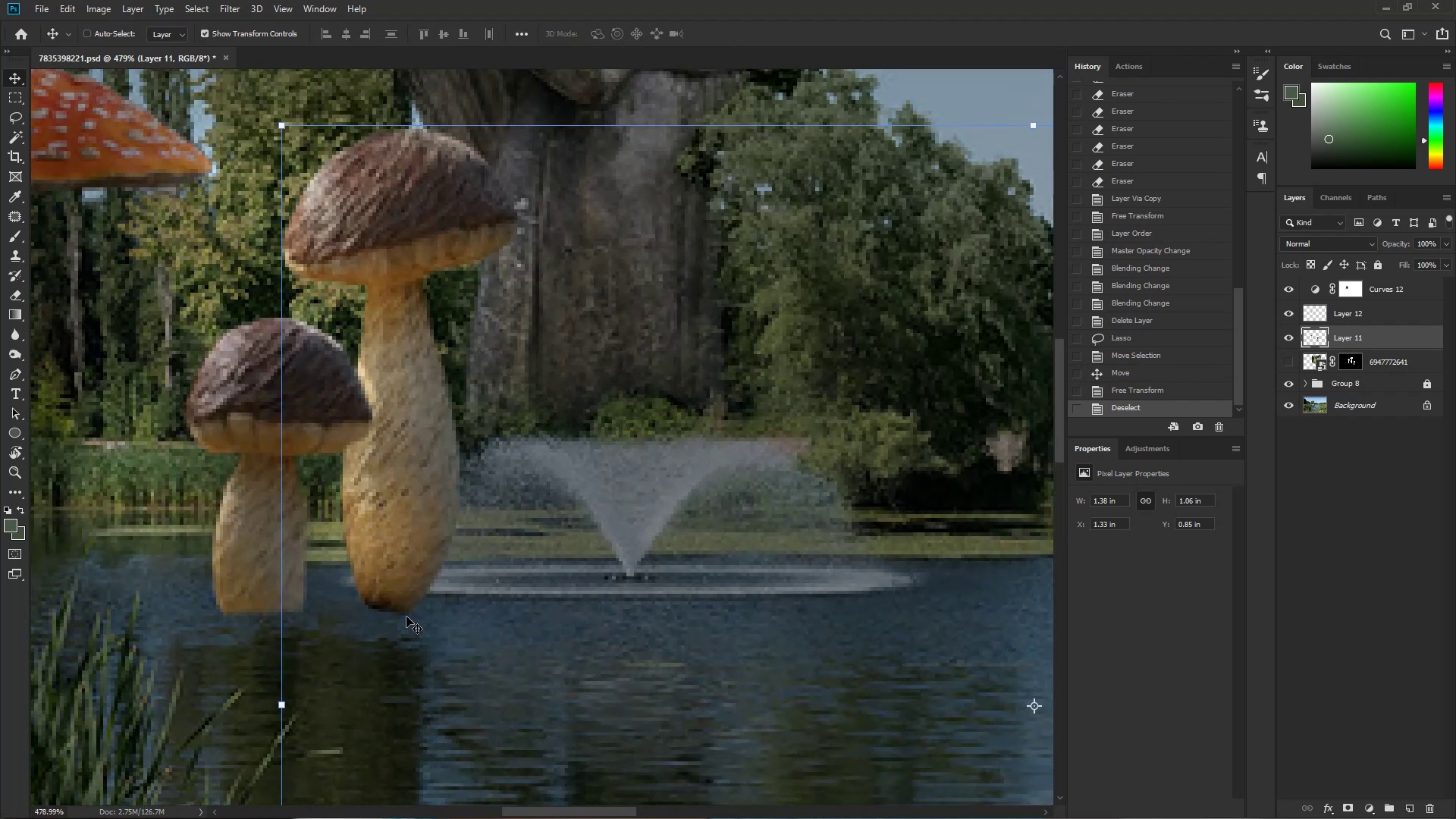 
left_click_drag(start_coordinate=[333, 410], to_coordinate=[269, 431])
 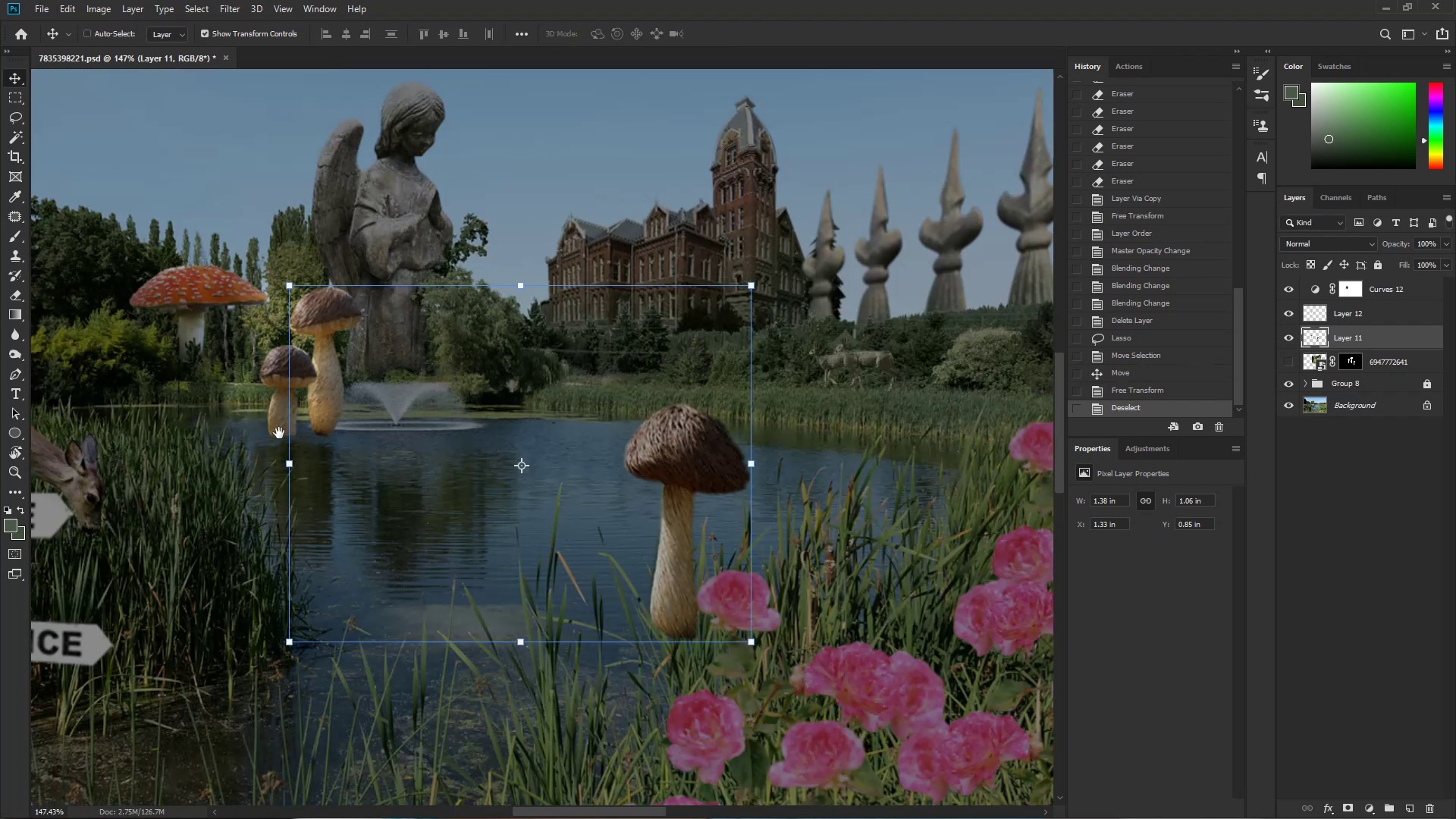 
left_click_drag(start_coordinate=[345, 455], to_coordinate=[406, 635])
 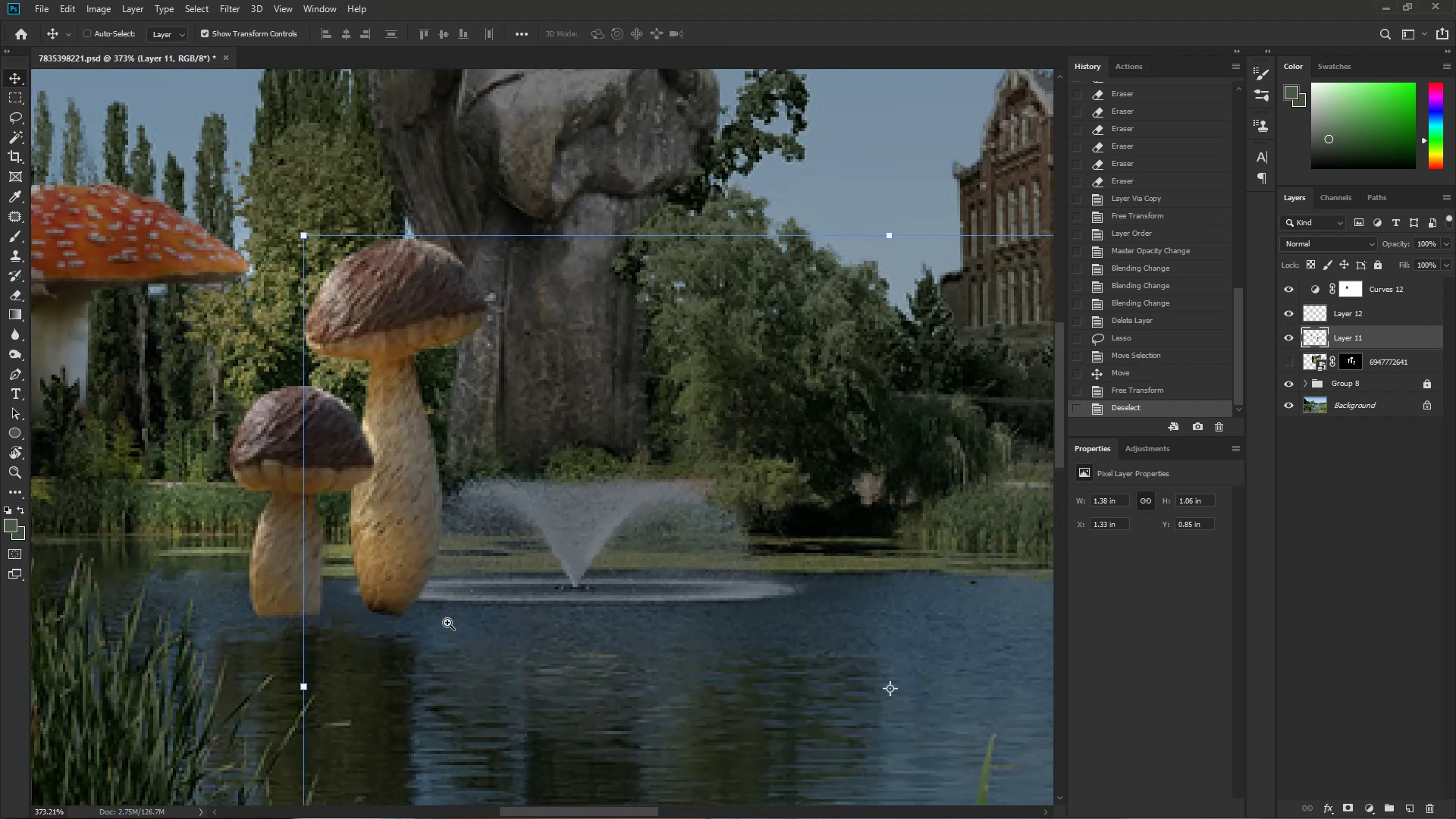 
hold_key(key=ControlLeft, duration=0.46)
left_click_drag(start_coordinate=[381, 616], to_coordinate=[442, 623])
 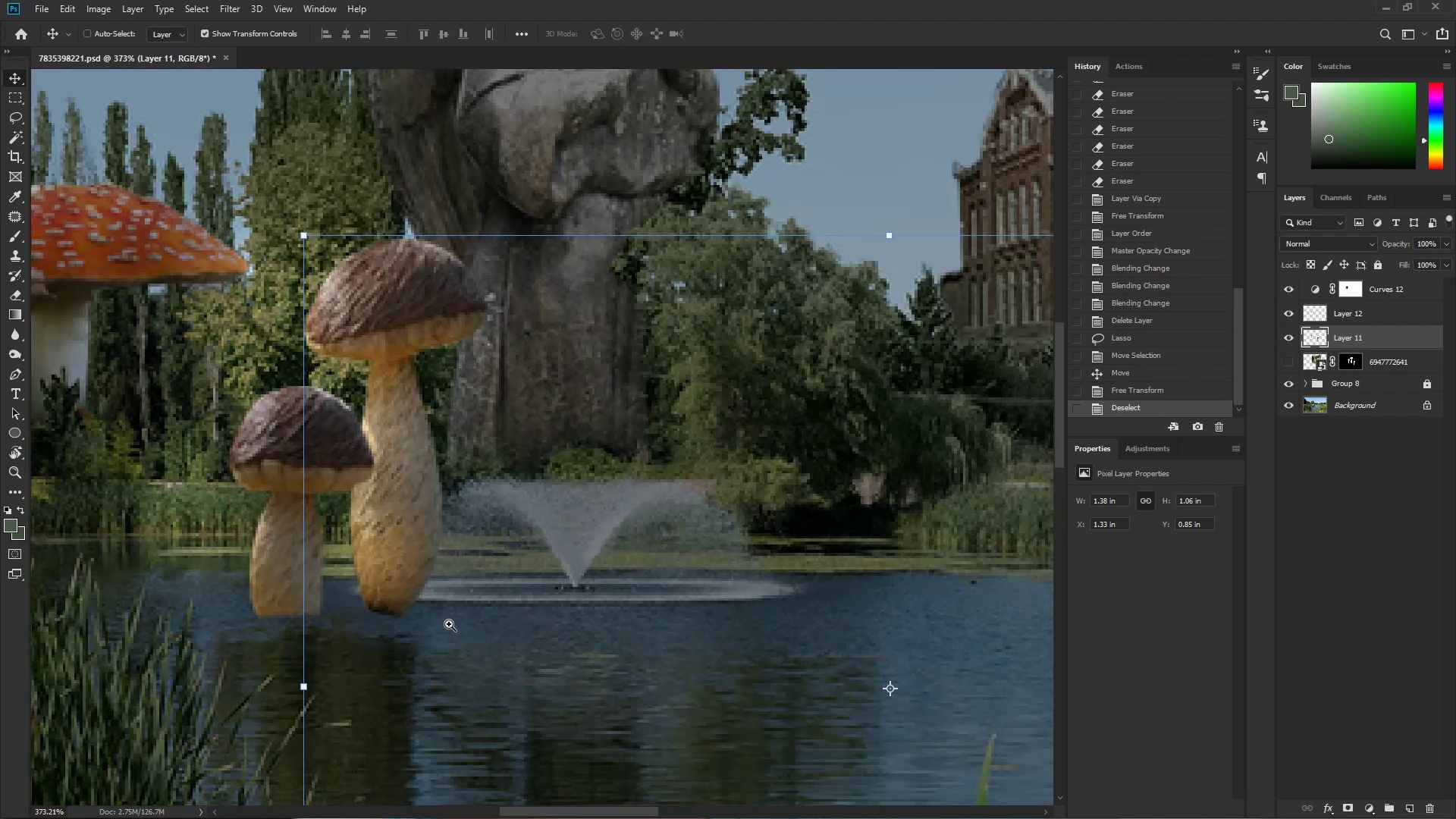 
hold_key(key=ControlLeft, duration=1.51)
left_click_drag(start_coordinate=[382, 623], to_coordinate=[406, 623])
 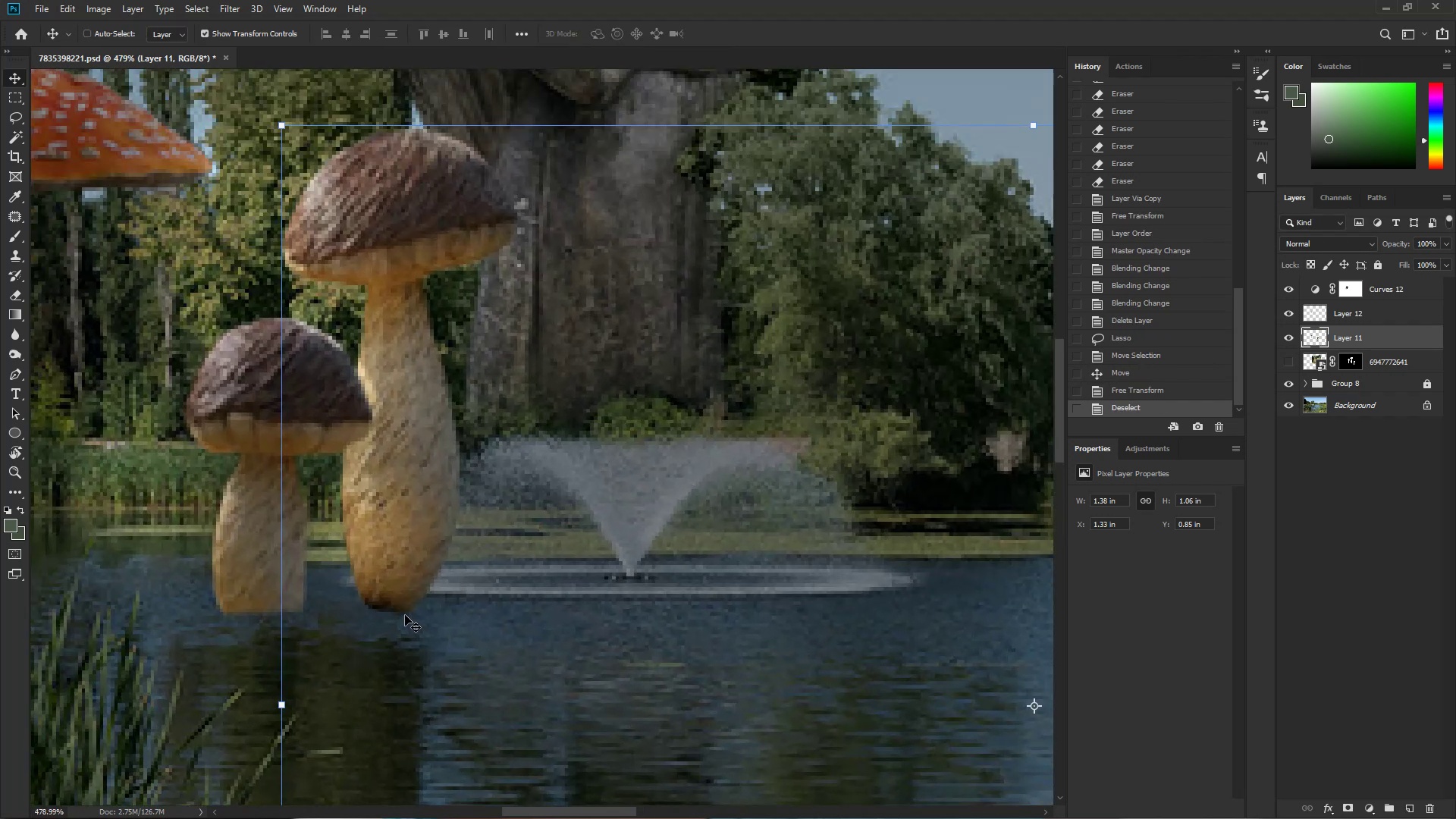 
key(Control+Z)
 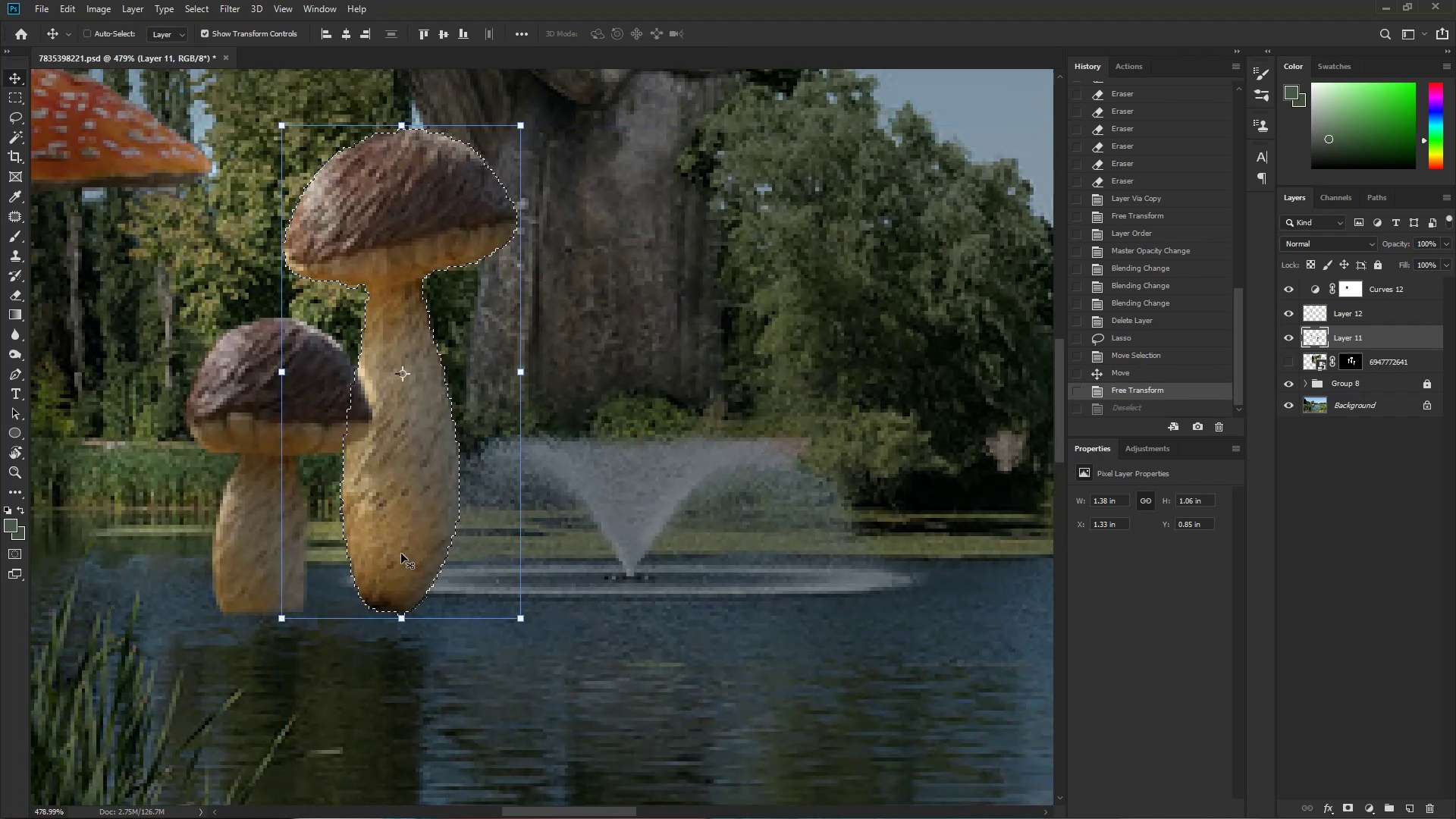 
left_click_drag(start_coordinate=[404, 531], to_coordinate=[403, 582])
 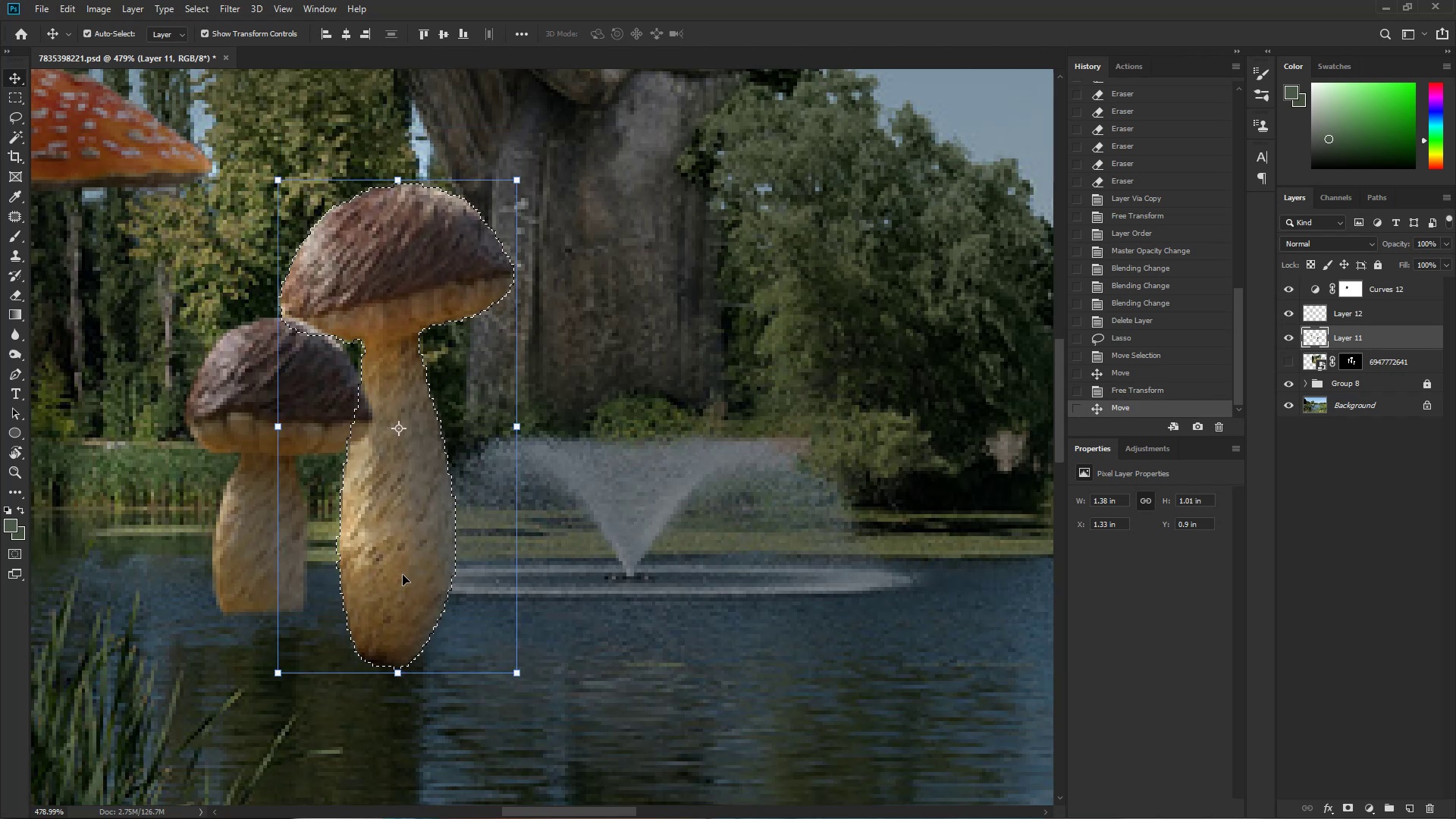 
hold_key(key=AltLeft, duration=1.53)
left_click_drag(start_coordinate=[519, 180], to_coordinate=[595, 121])
 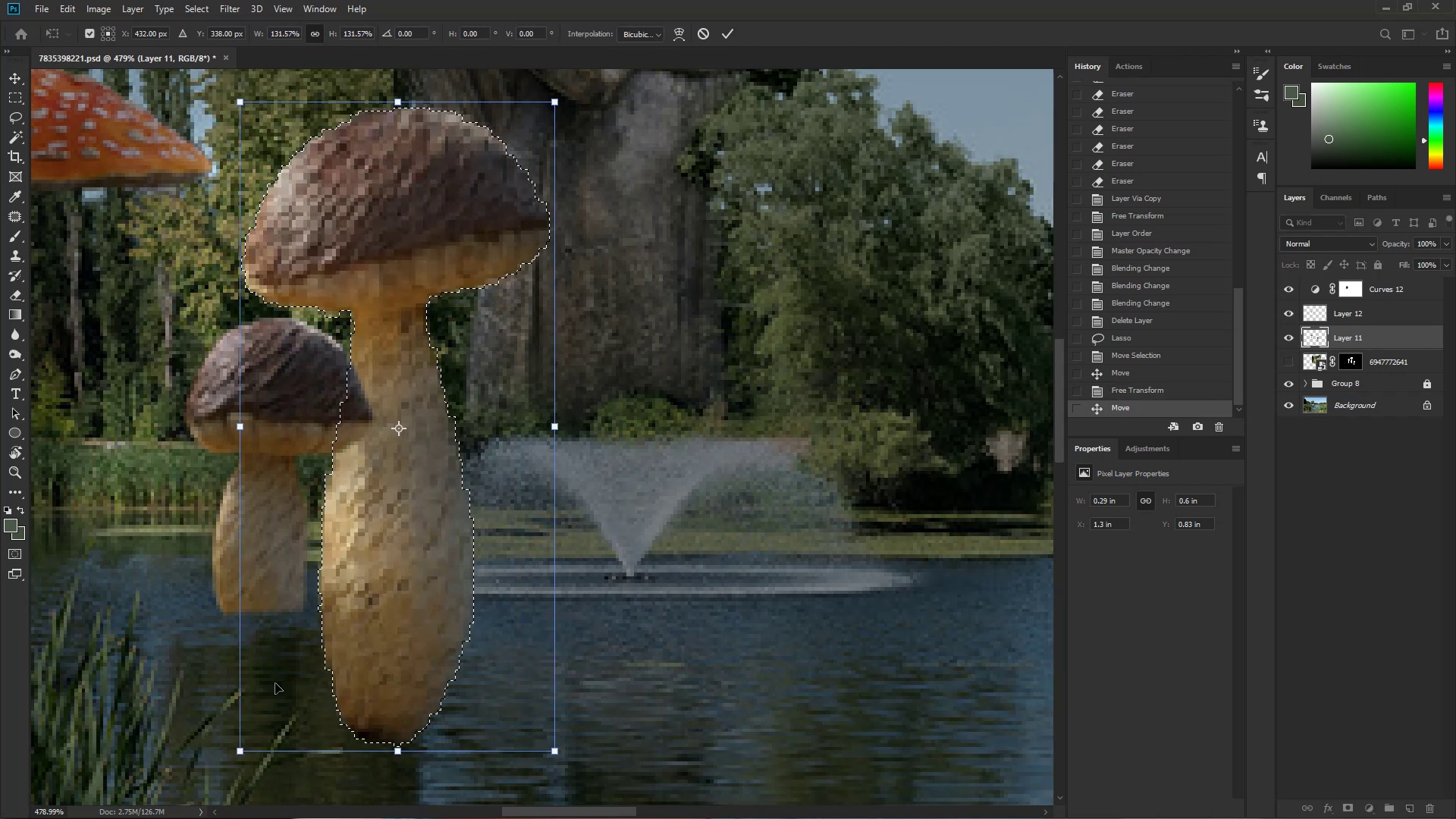 
left_click_drag(start_coordinate=[400, 669], to_coordinate=[389, 629])
 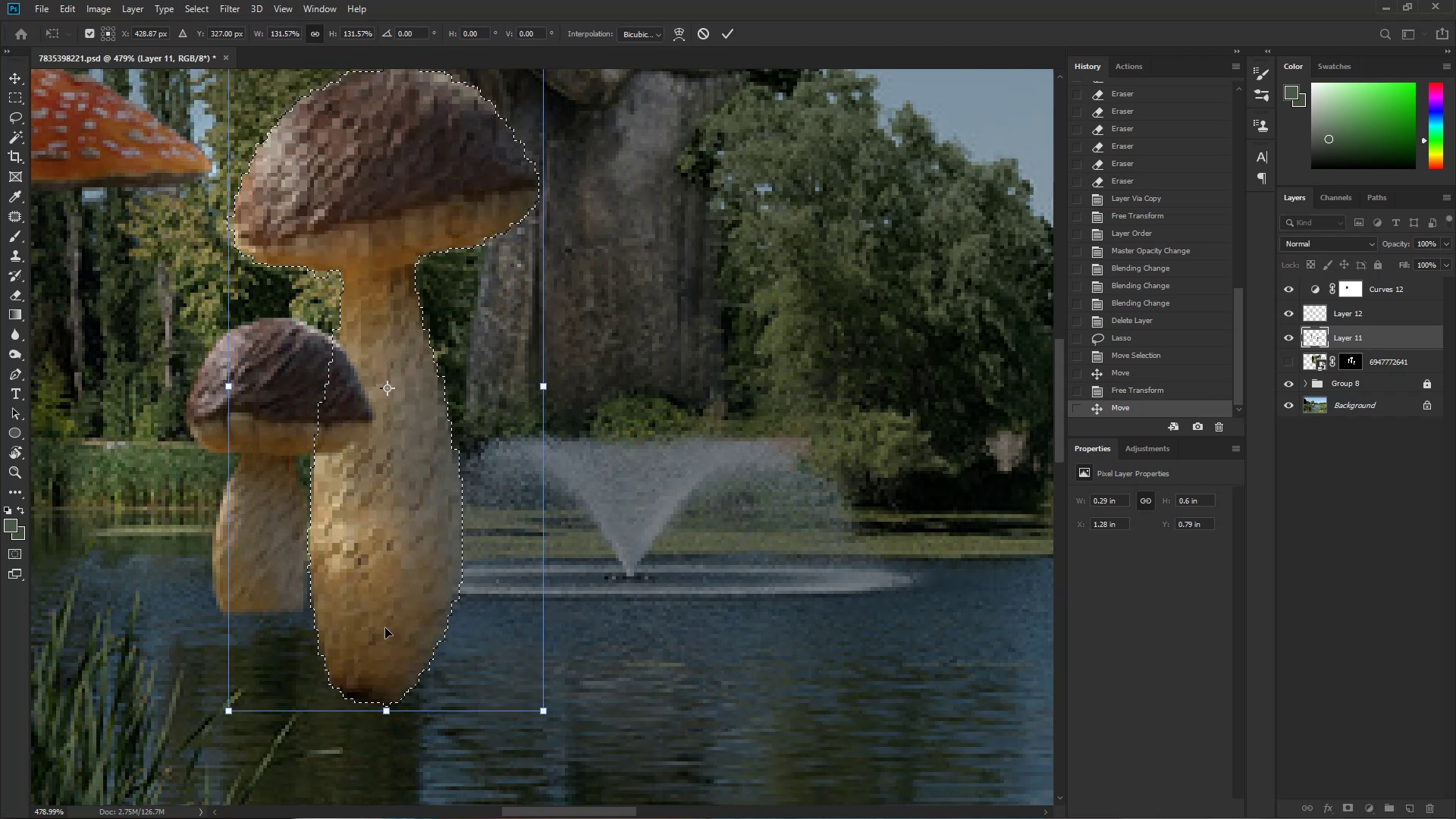 
key(NumpadEnter)
 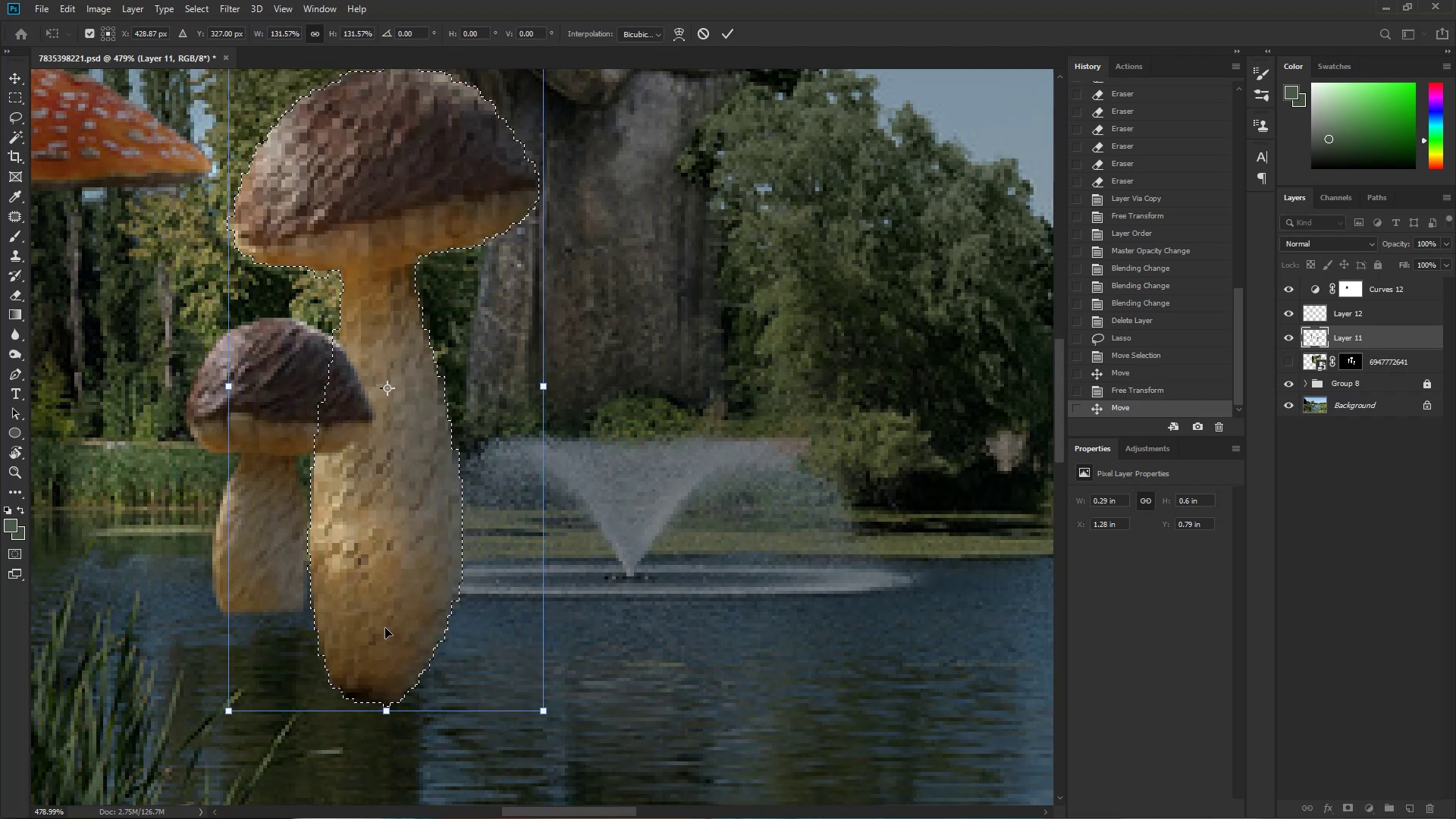 
key(Control+D)
 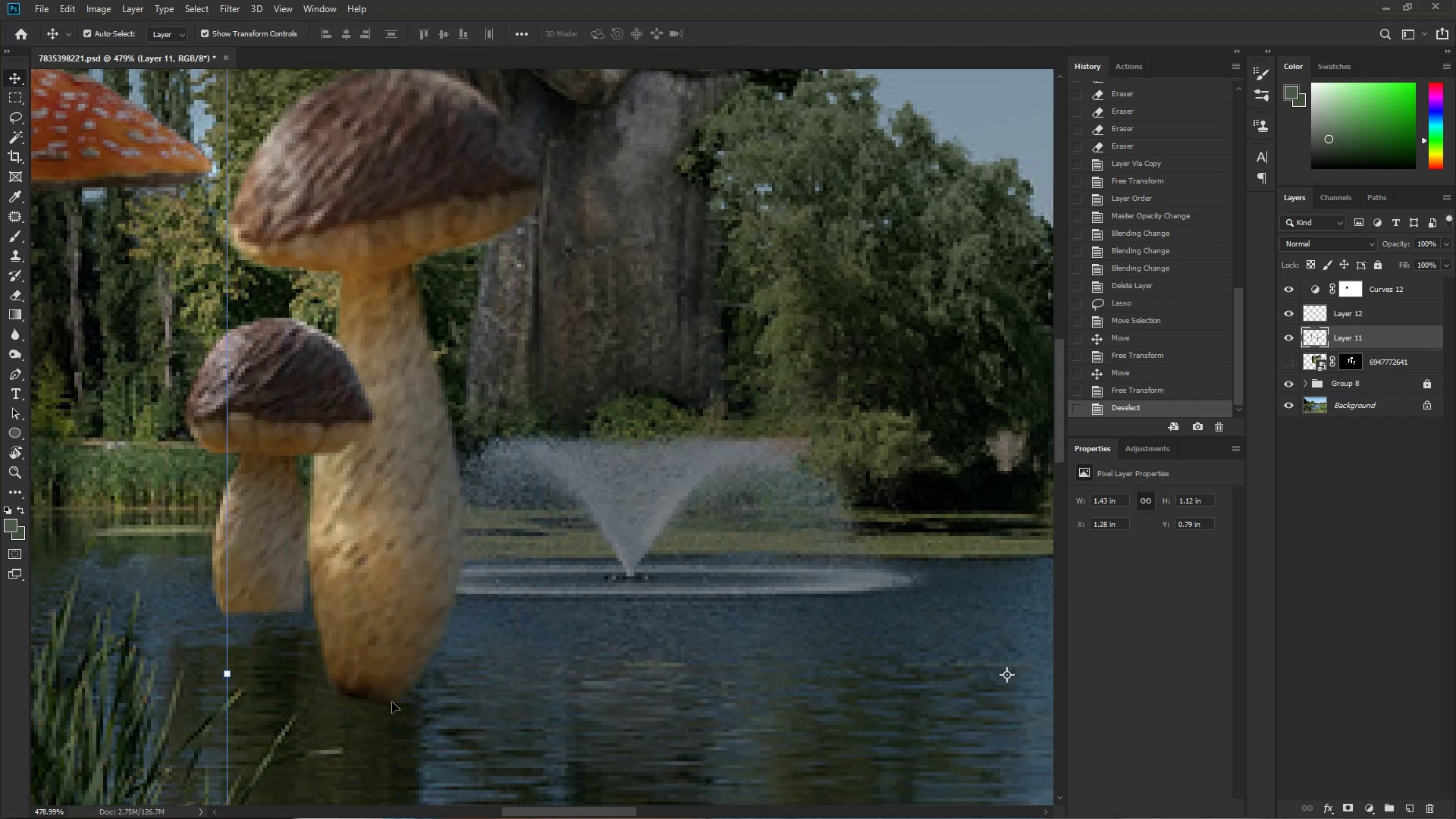 
key(E)
 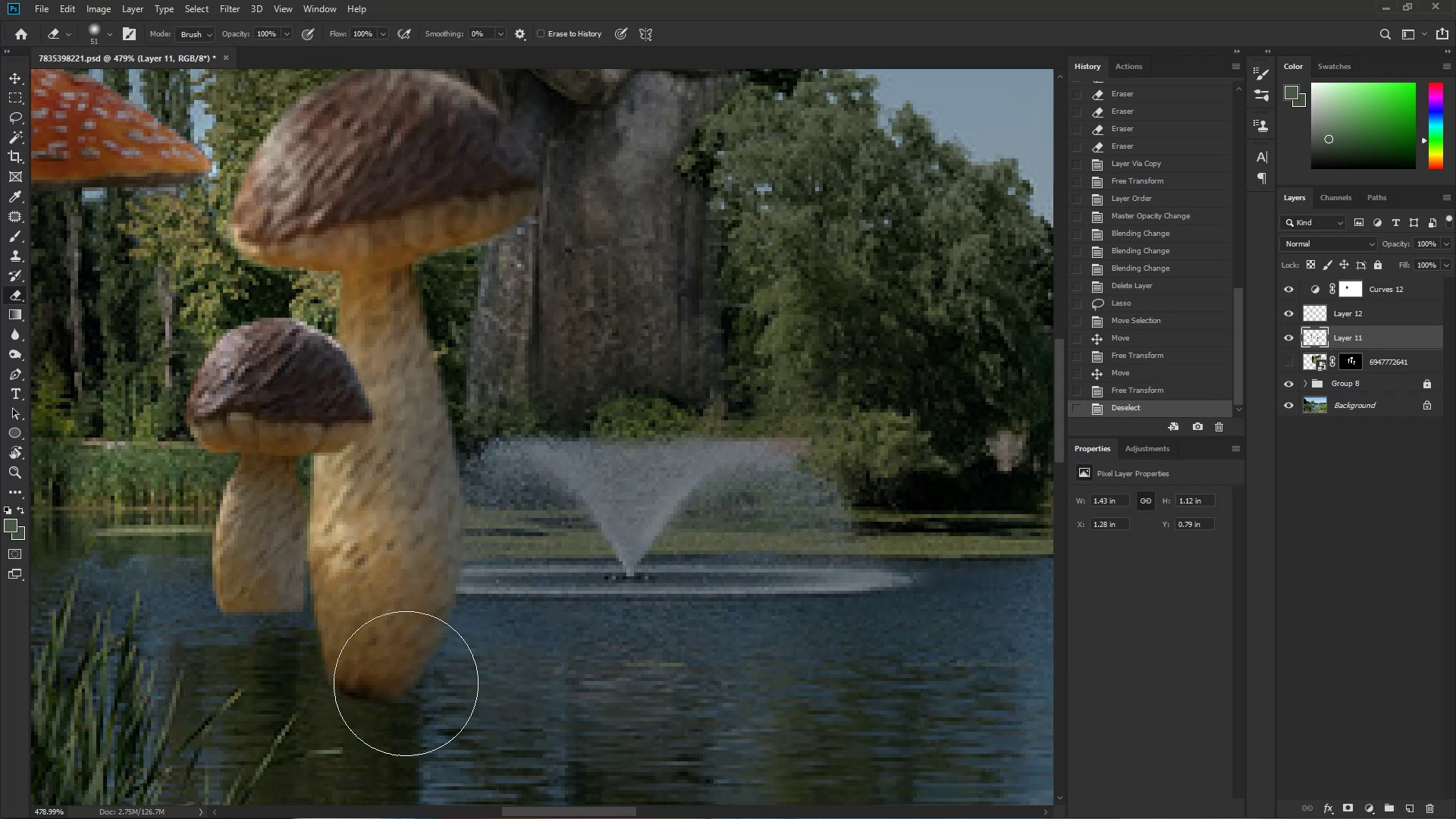 
hold_key(key=AltLeft, duration=0.66)
 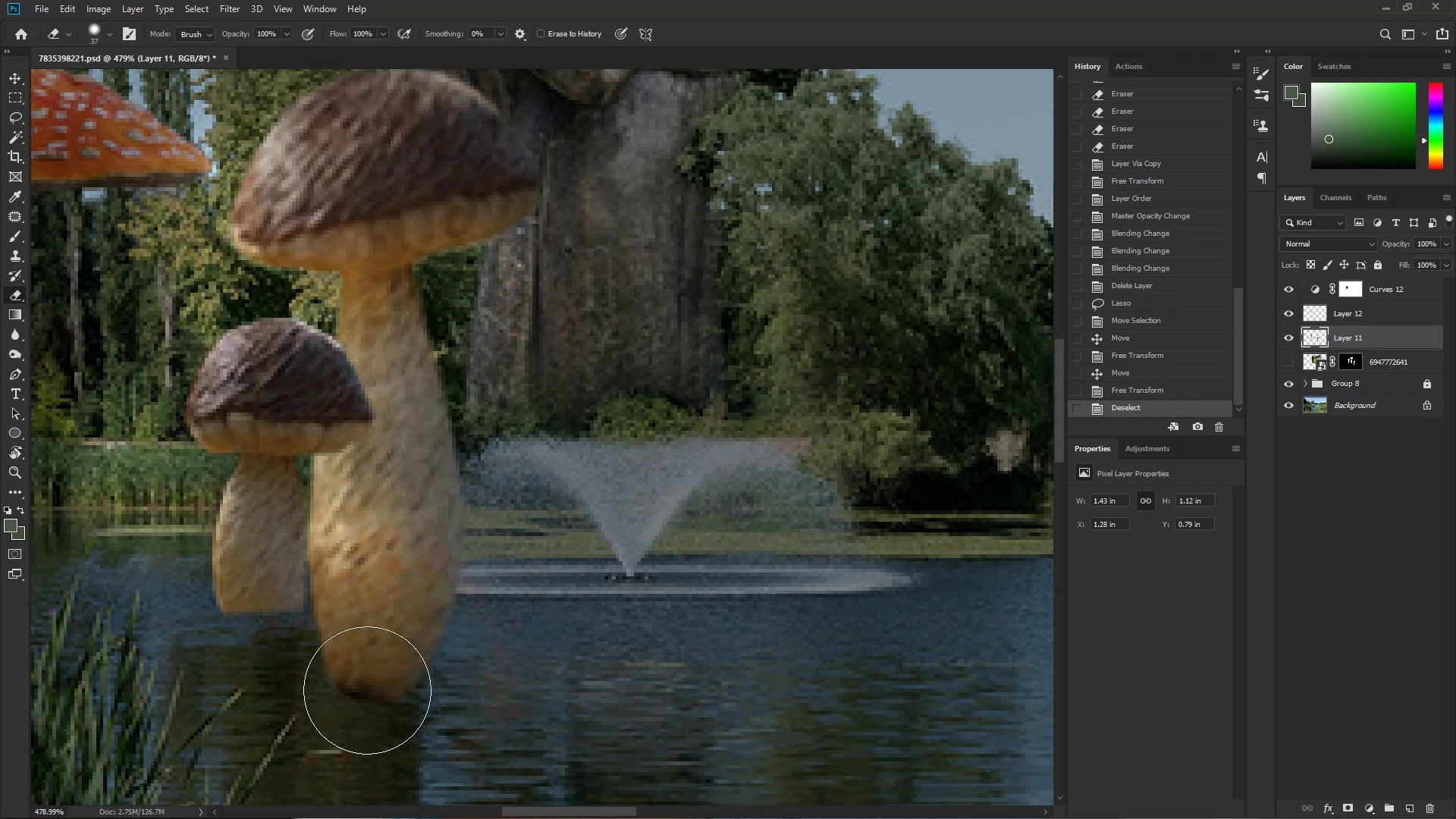 
left_click_drag(start_coordinate=[342, 667], to_coordinate=[588, 669])
 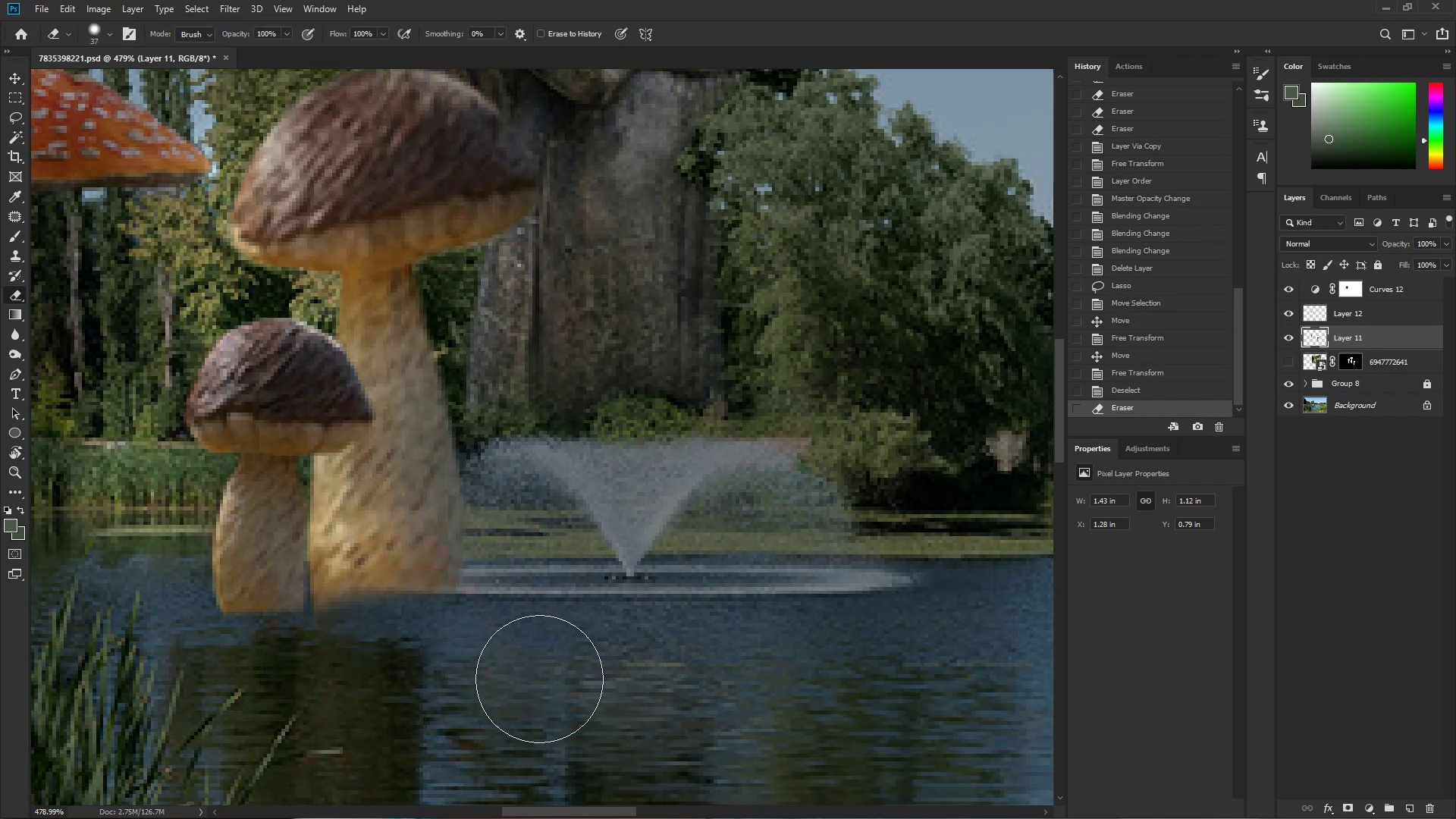 
hold_key(key=ControlLeft, duration=0.34)
 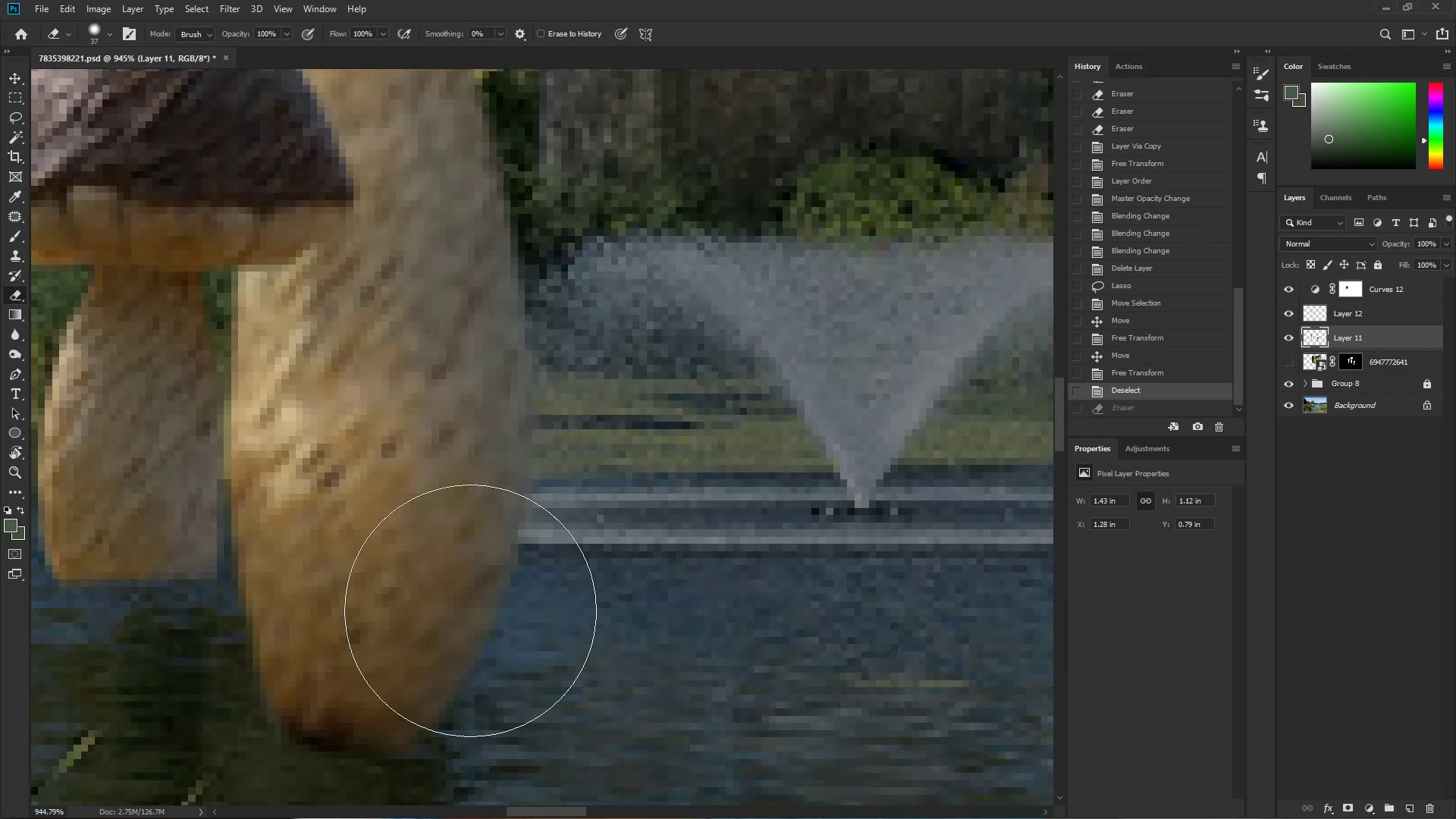 
hold_key(key=Space, duration=0.33)
 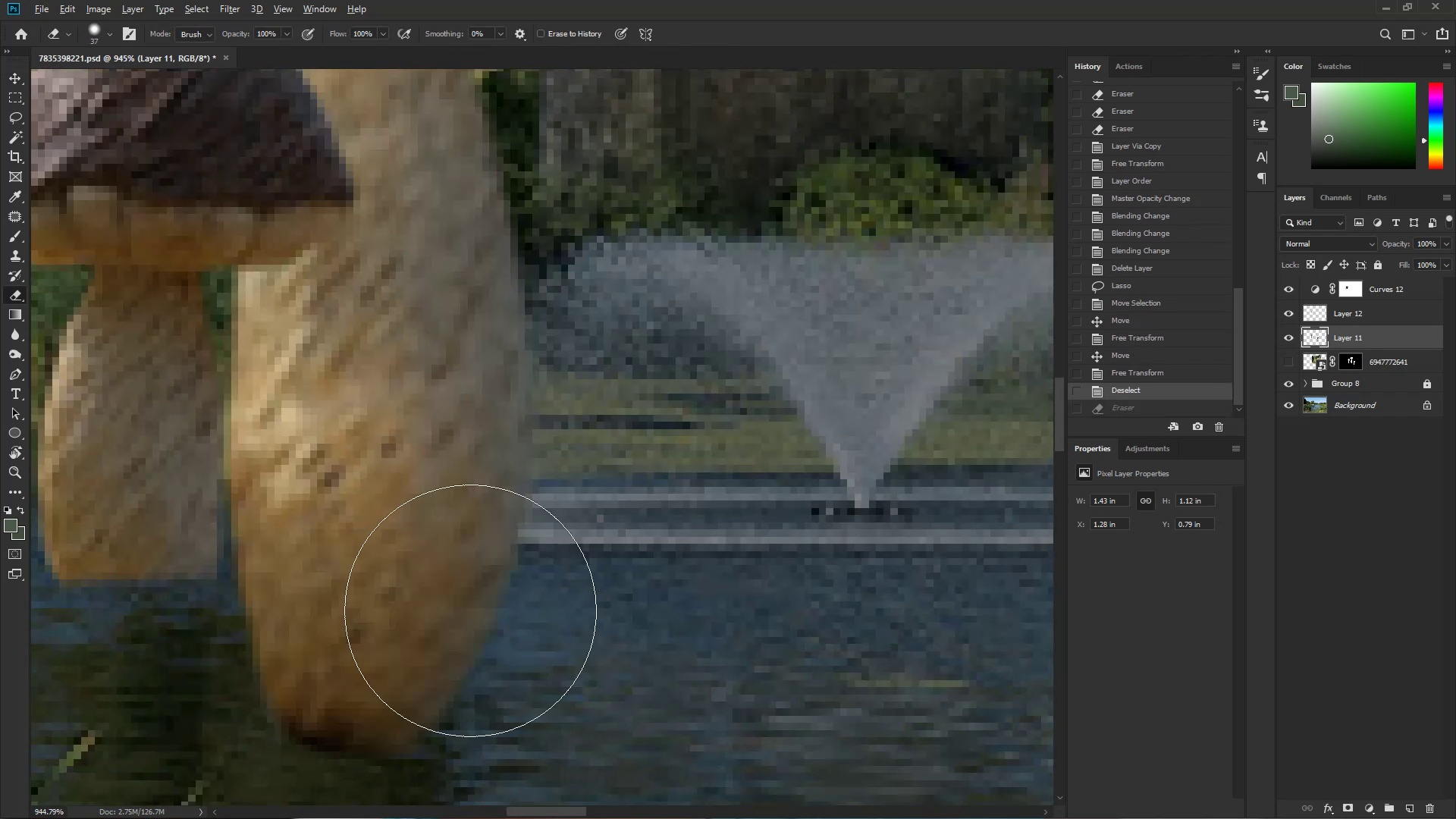 
left_click_drag(start_coordinate=[391, 647], to_coordinate=[439, 650])
 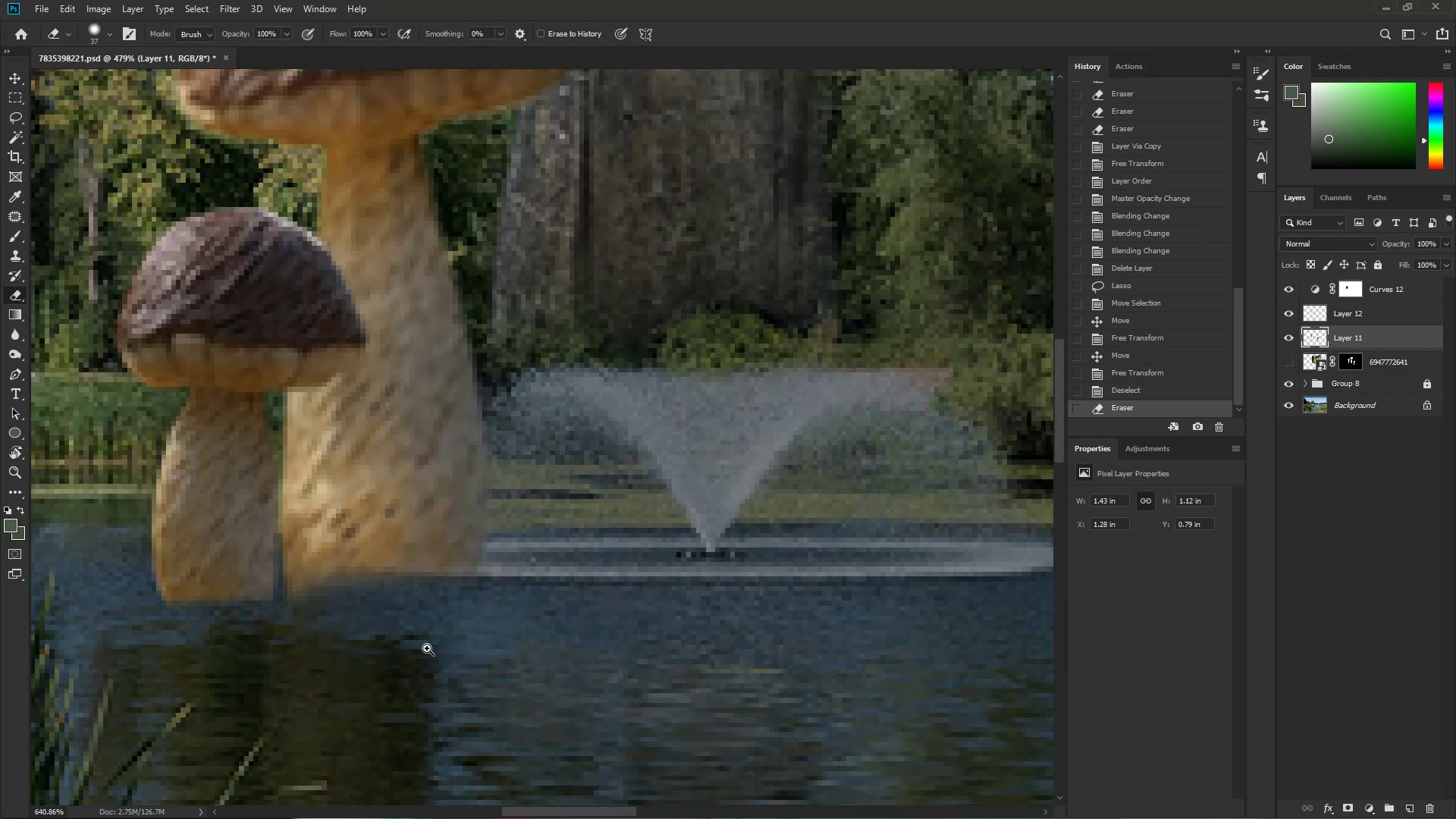 
key(Control+ControlLeft)
 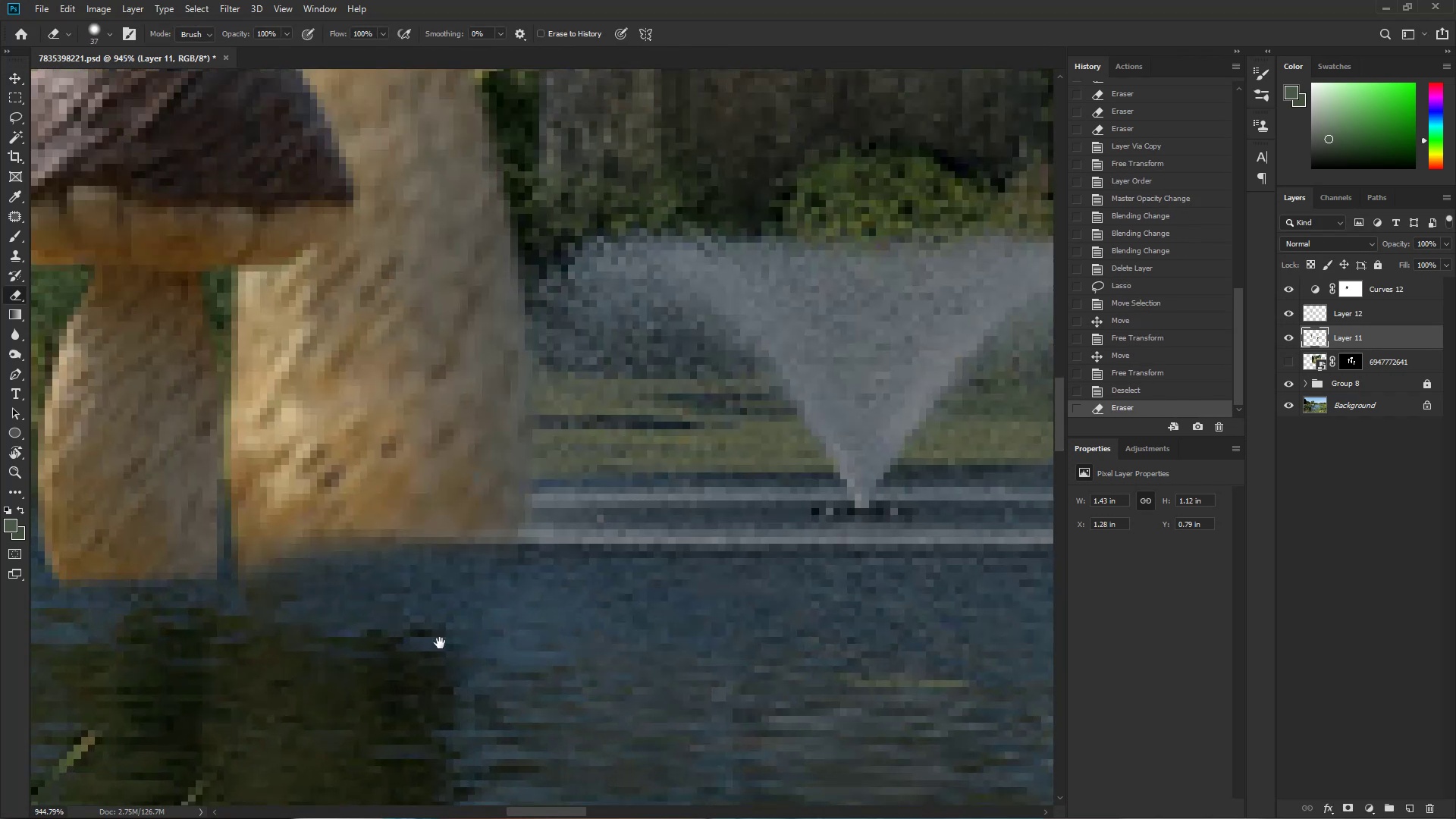 
key(Control+Z)
 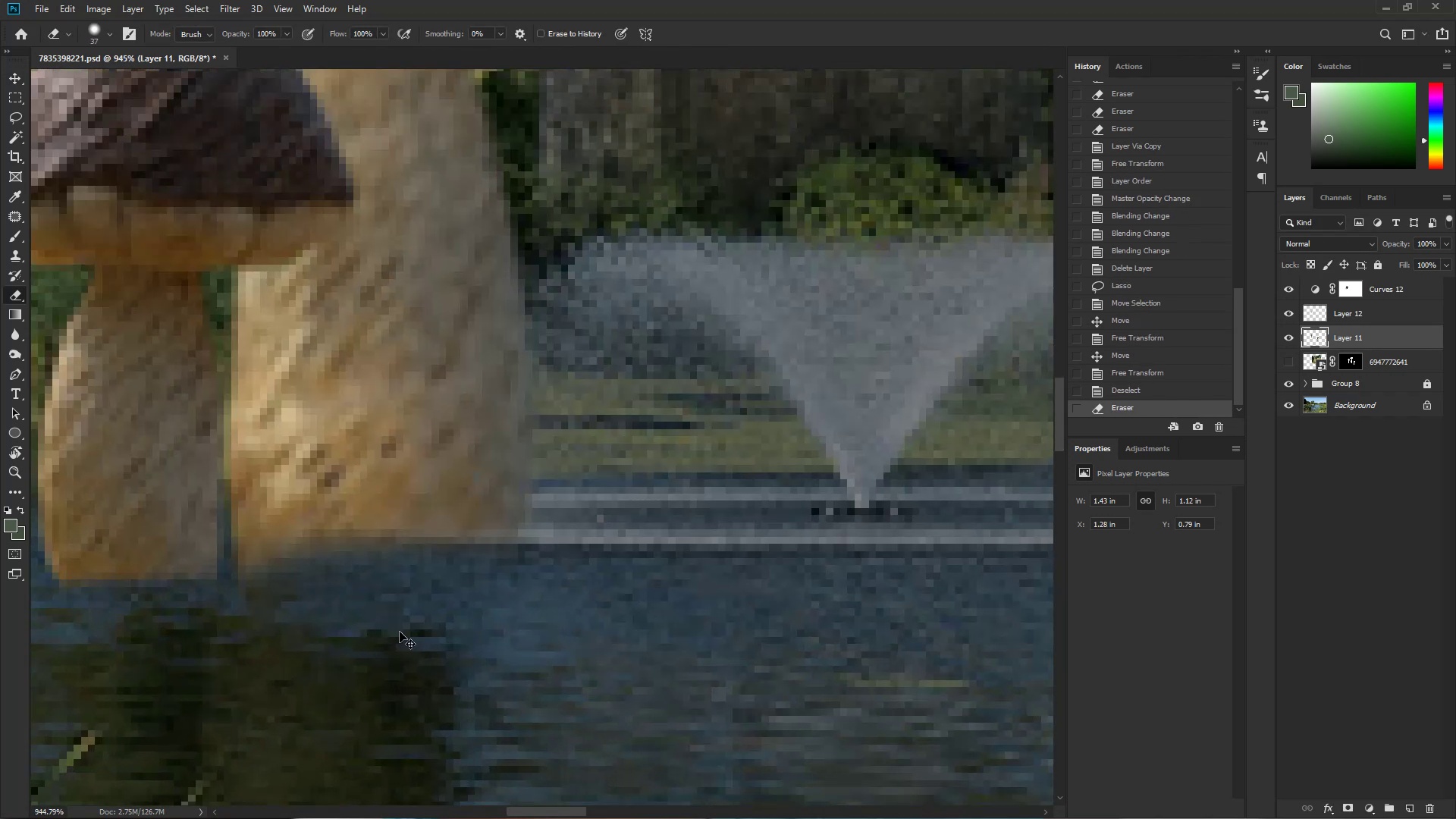 
hold_key(key=AltLeft, duration=0.36)
 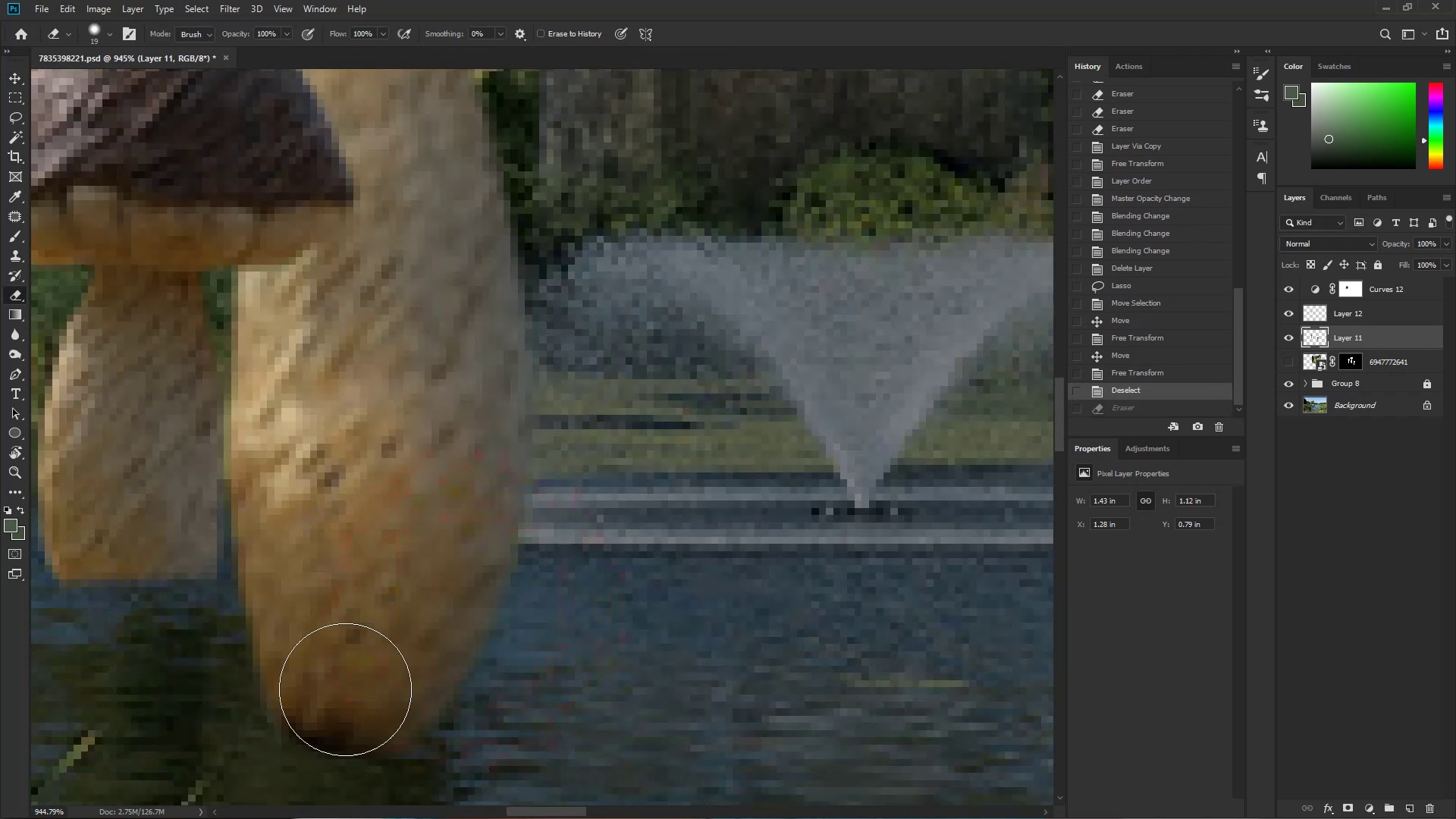 
left_click_drag(start_coordinate=[307, 698], to_coordinate=[106, 648])
 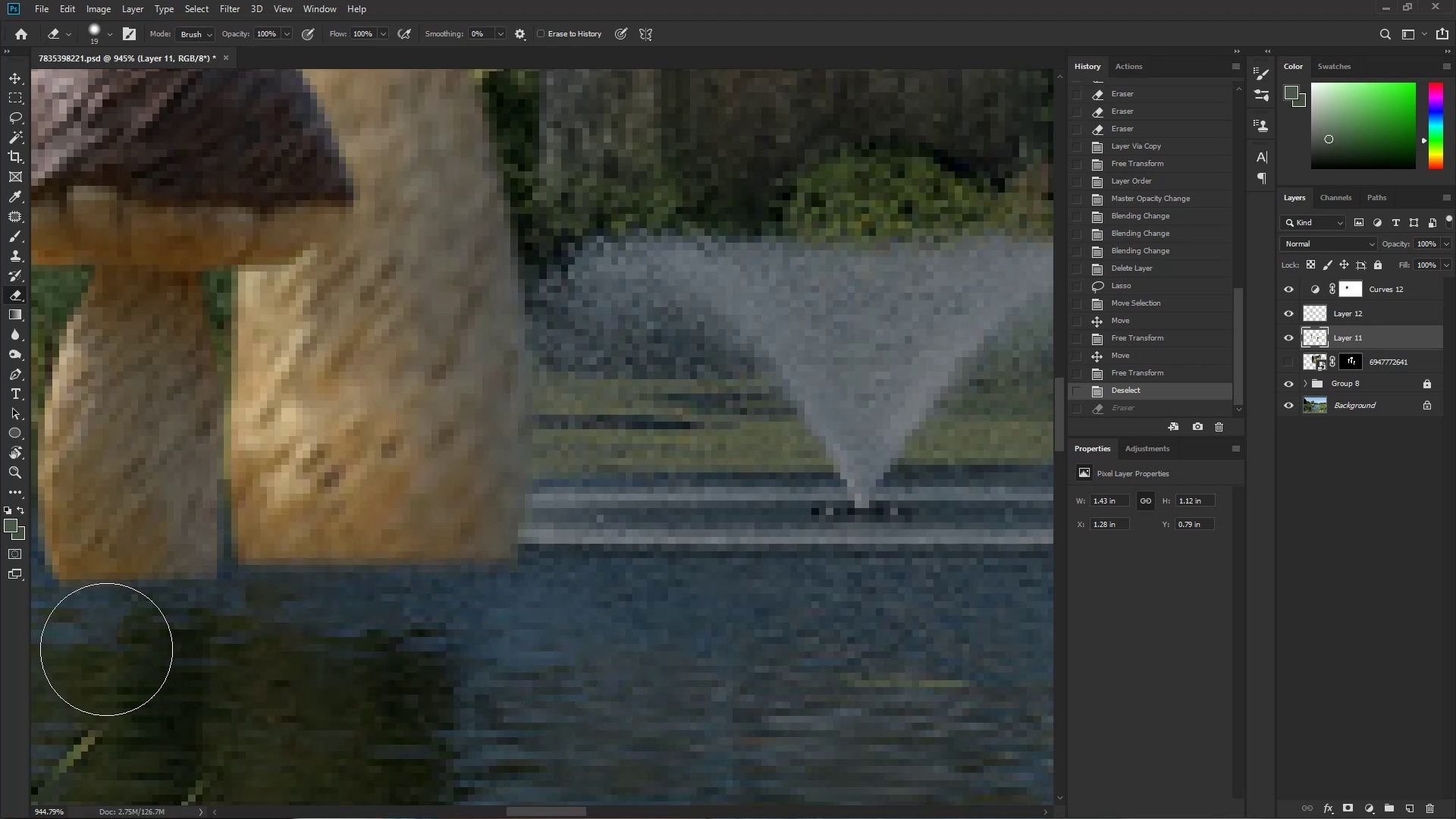 
hold_key(key=Space, duration=1.51)
 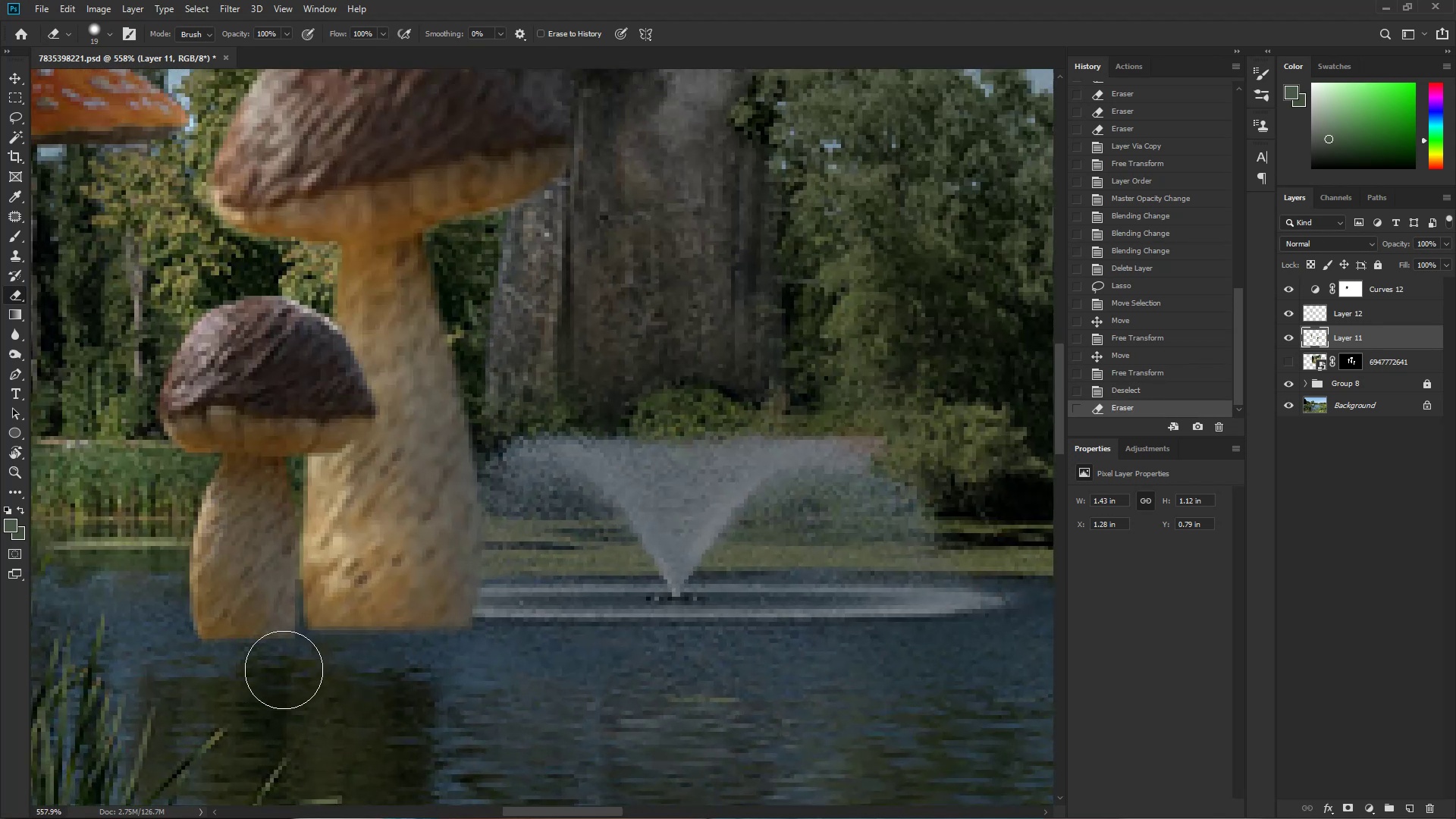 
key(Control+ControlLeft)
 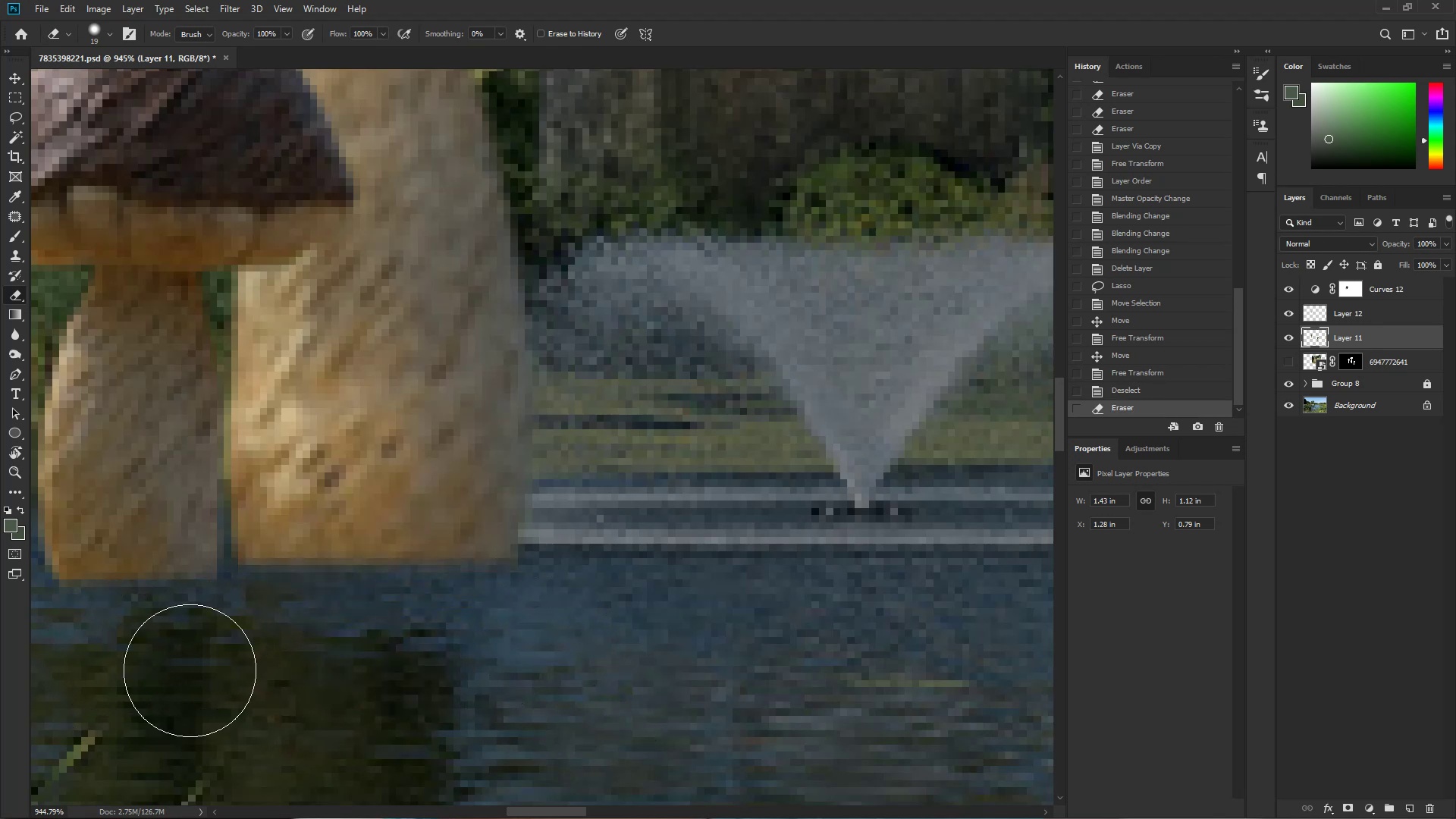 
left_click_drag(start_coordinate=[388, 685], to_coordinate=[325, 691])
 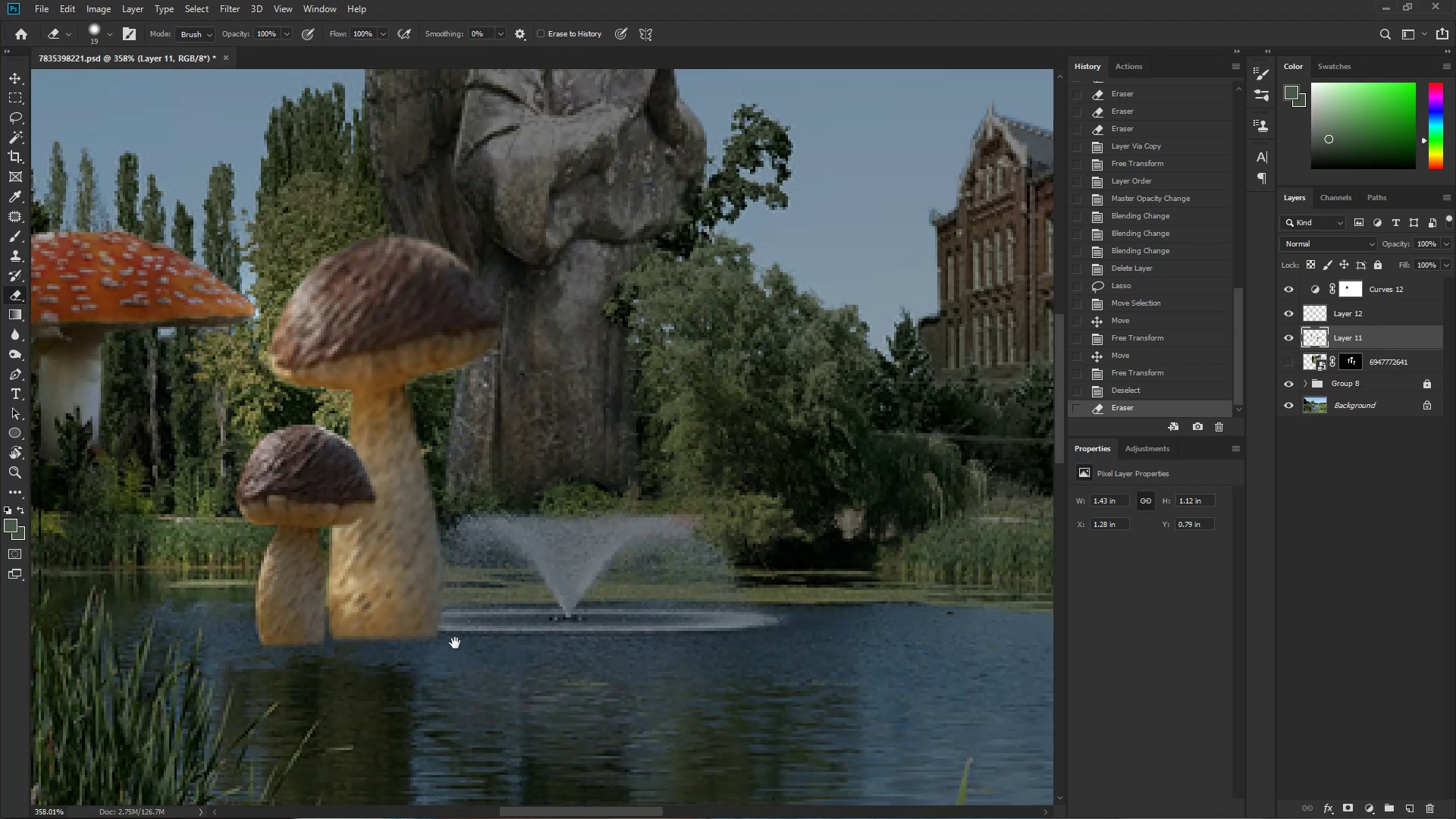 
hold_key(key=ControlLeft, duration=0.62)
left_click_drag(start_coordinate=[374, 655], to_coordinate=[407, 655])
 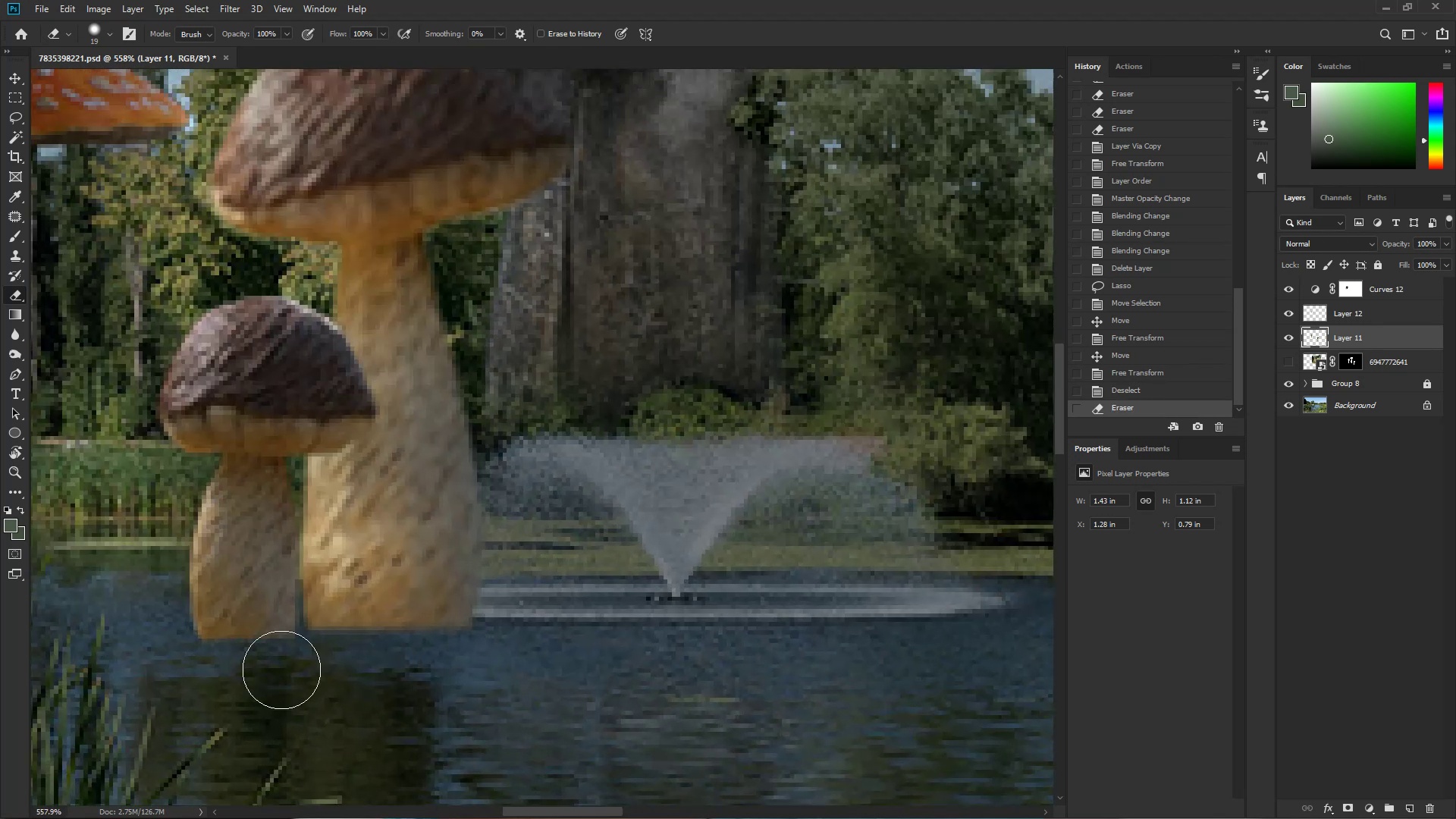 
left_click_drag(start_coordinate=[278, 670], to_coordinate=[785, 682])
 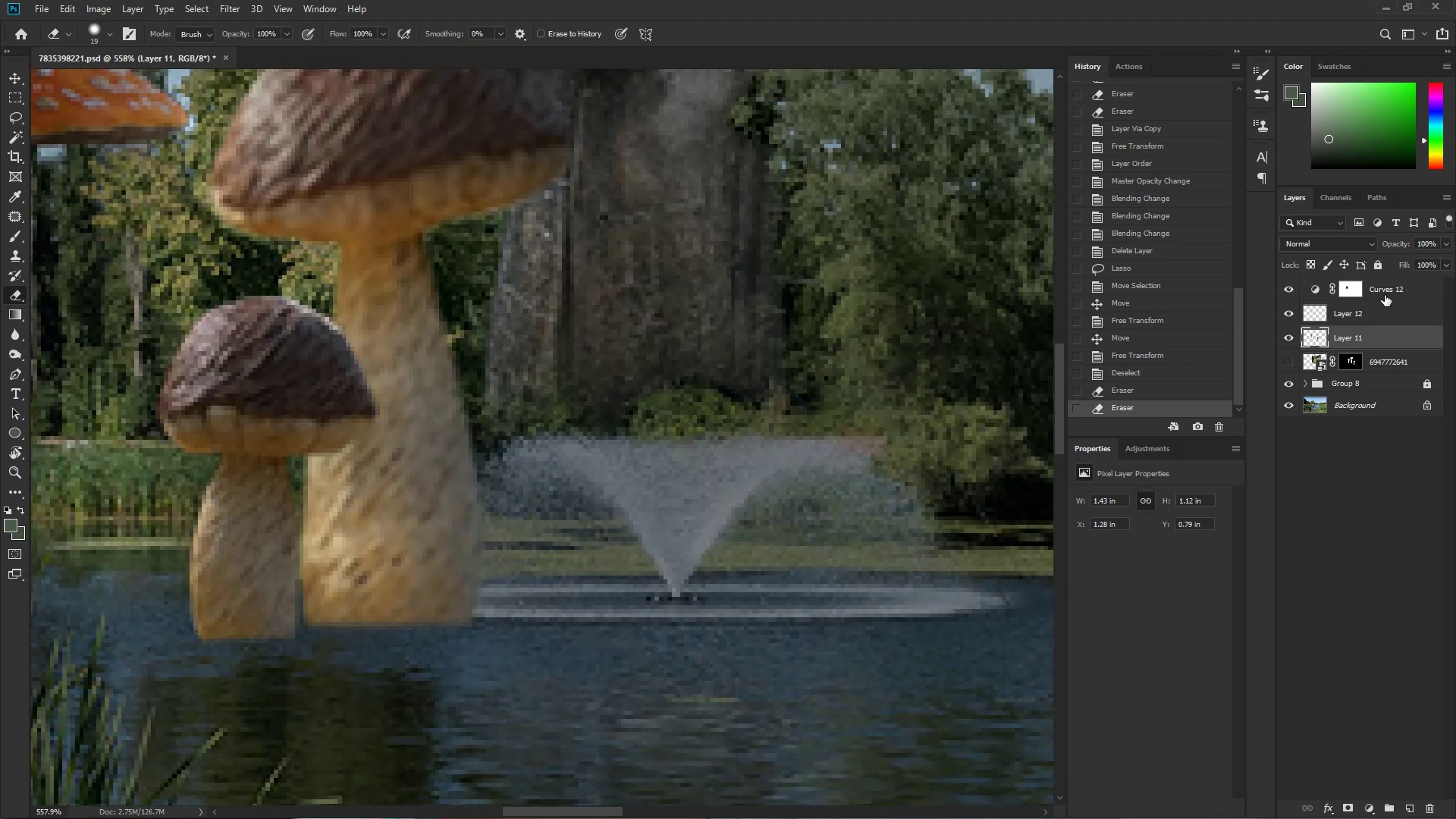 
double_click([1382, 312])
 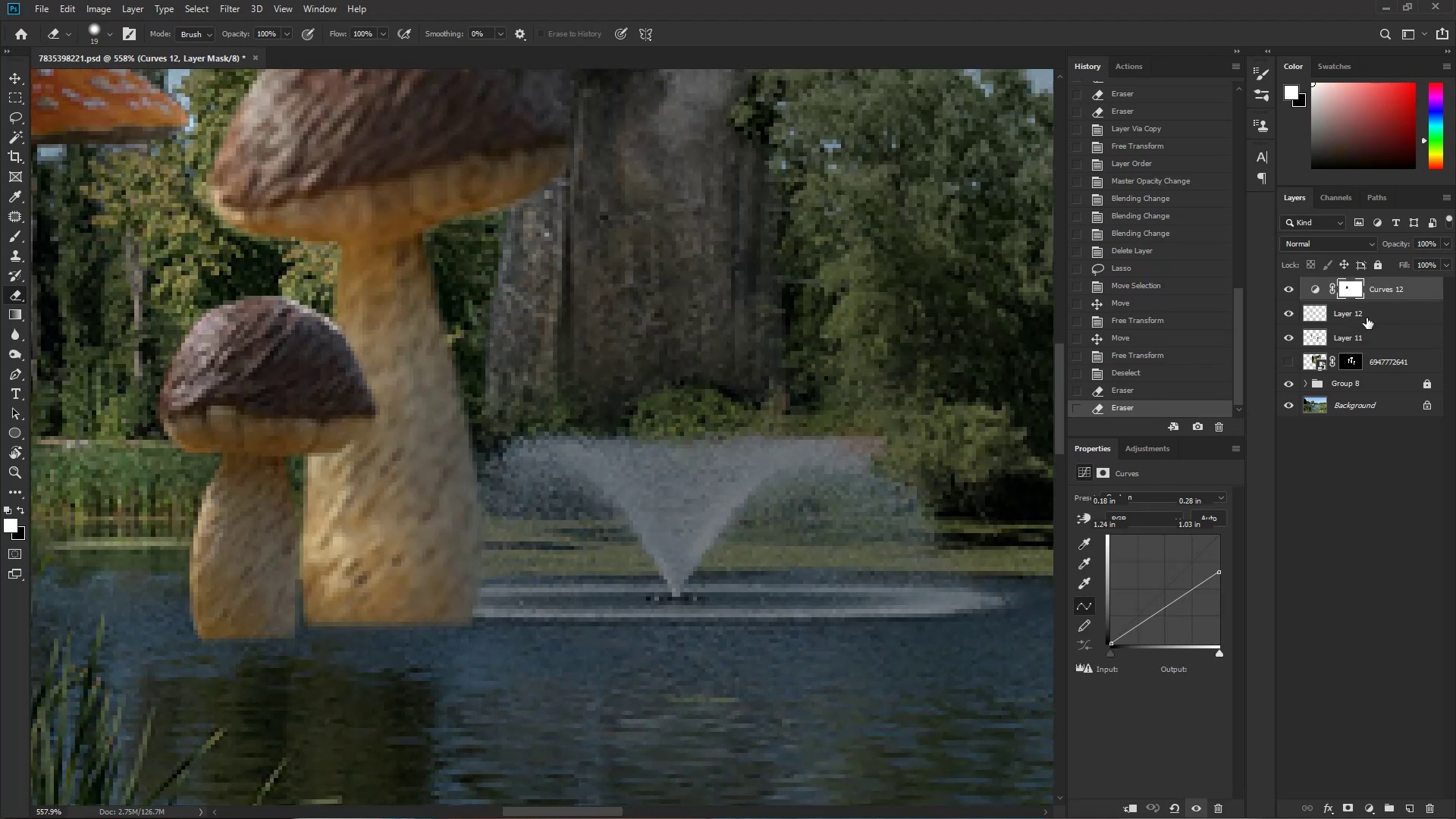 
key(Control+T)
 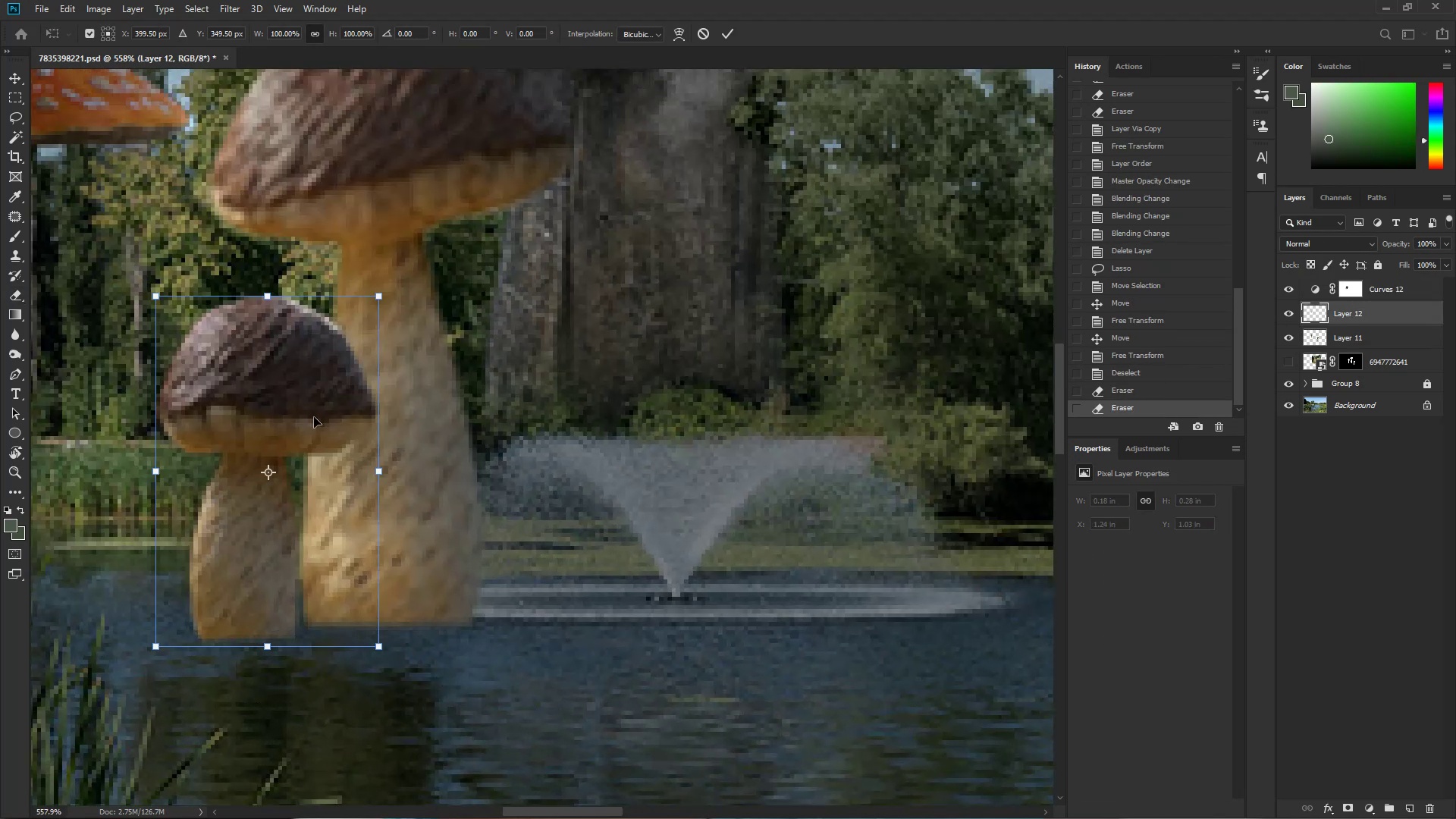 
left_click_drag(start_coordinate=[232, 450], to_coordinate=[224, 489])
 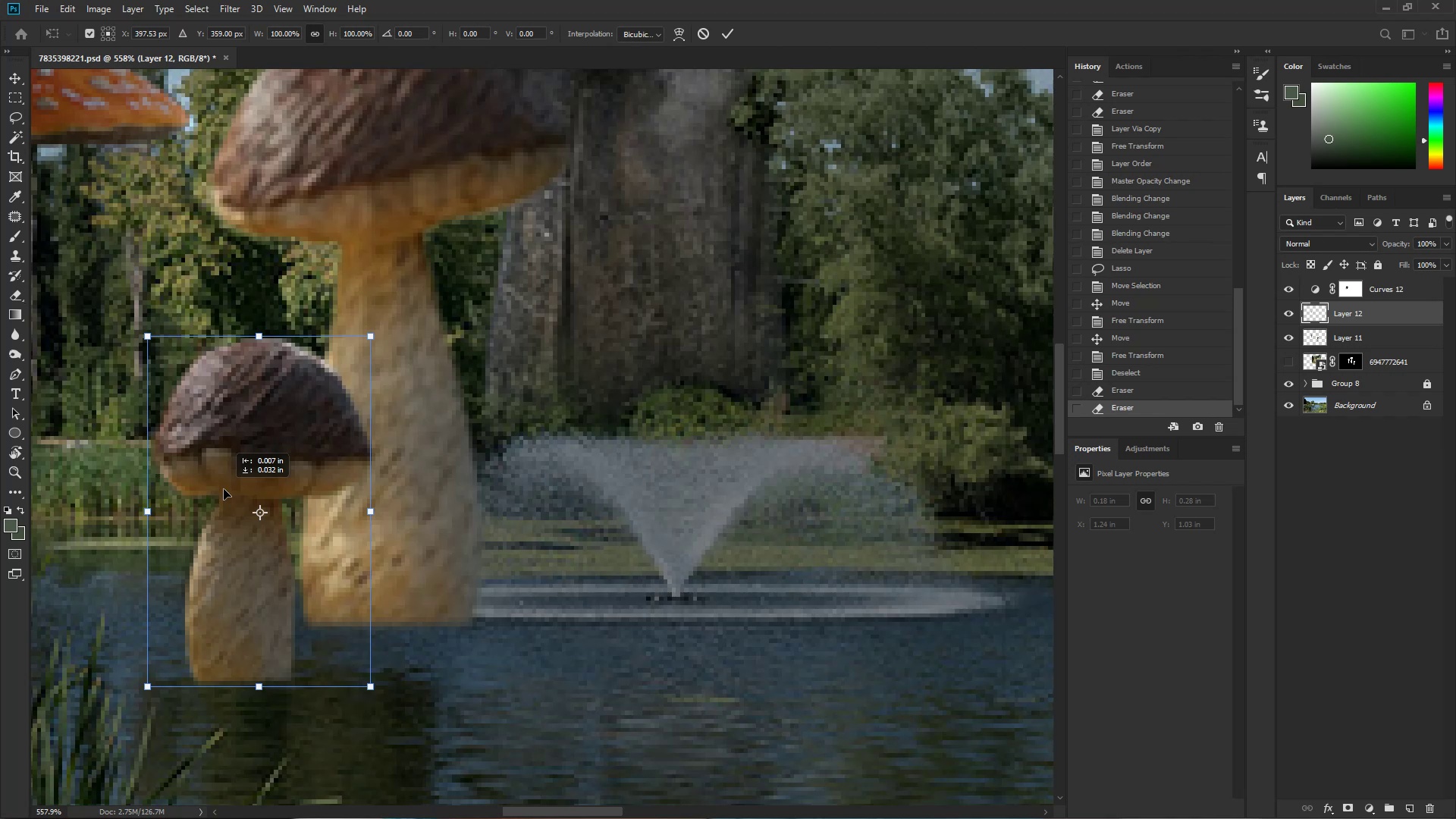 
key(Control+ControlLeft)
 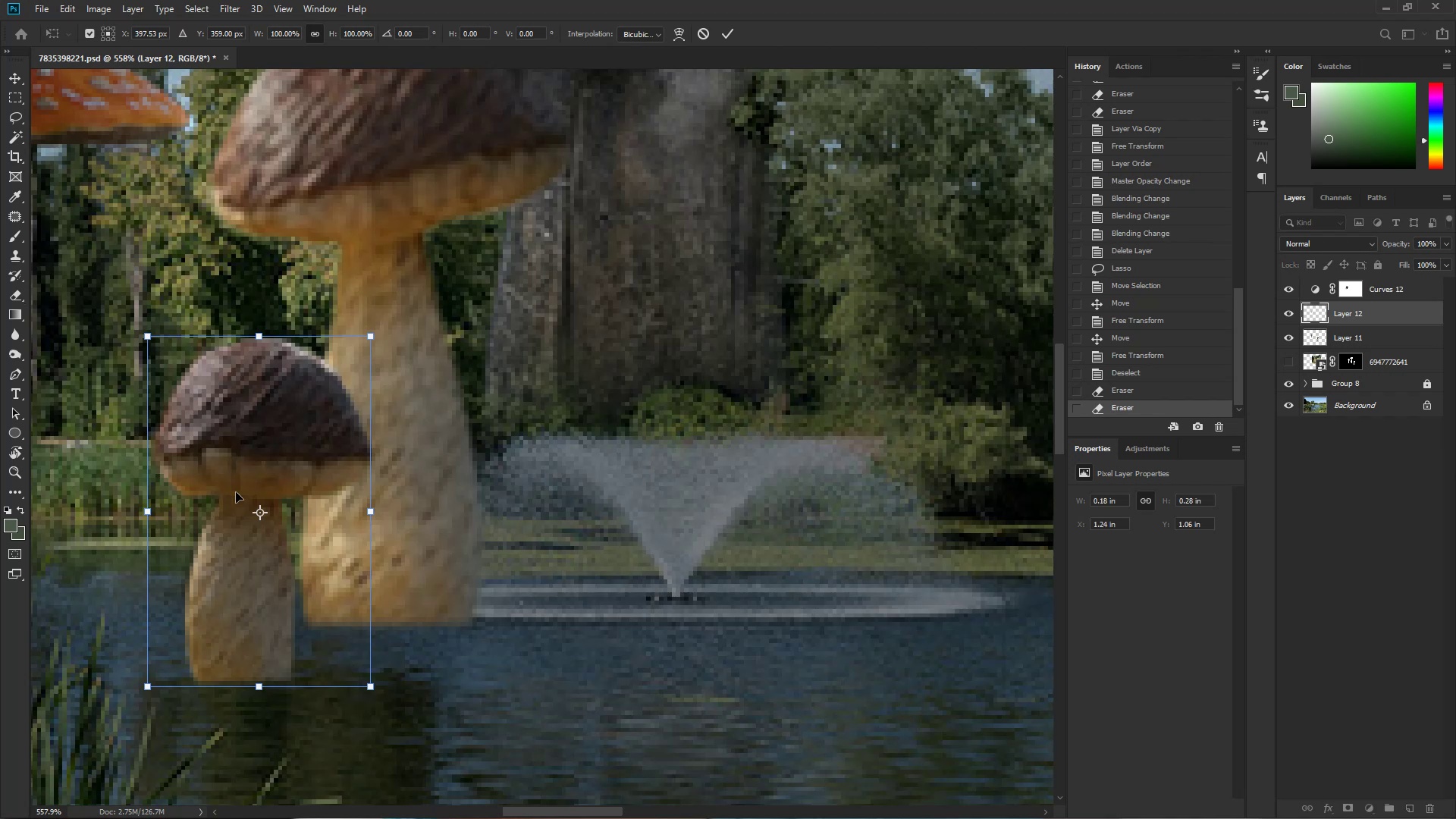 
hold_key(key=Space, duration=1.45)
 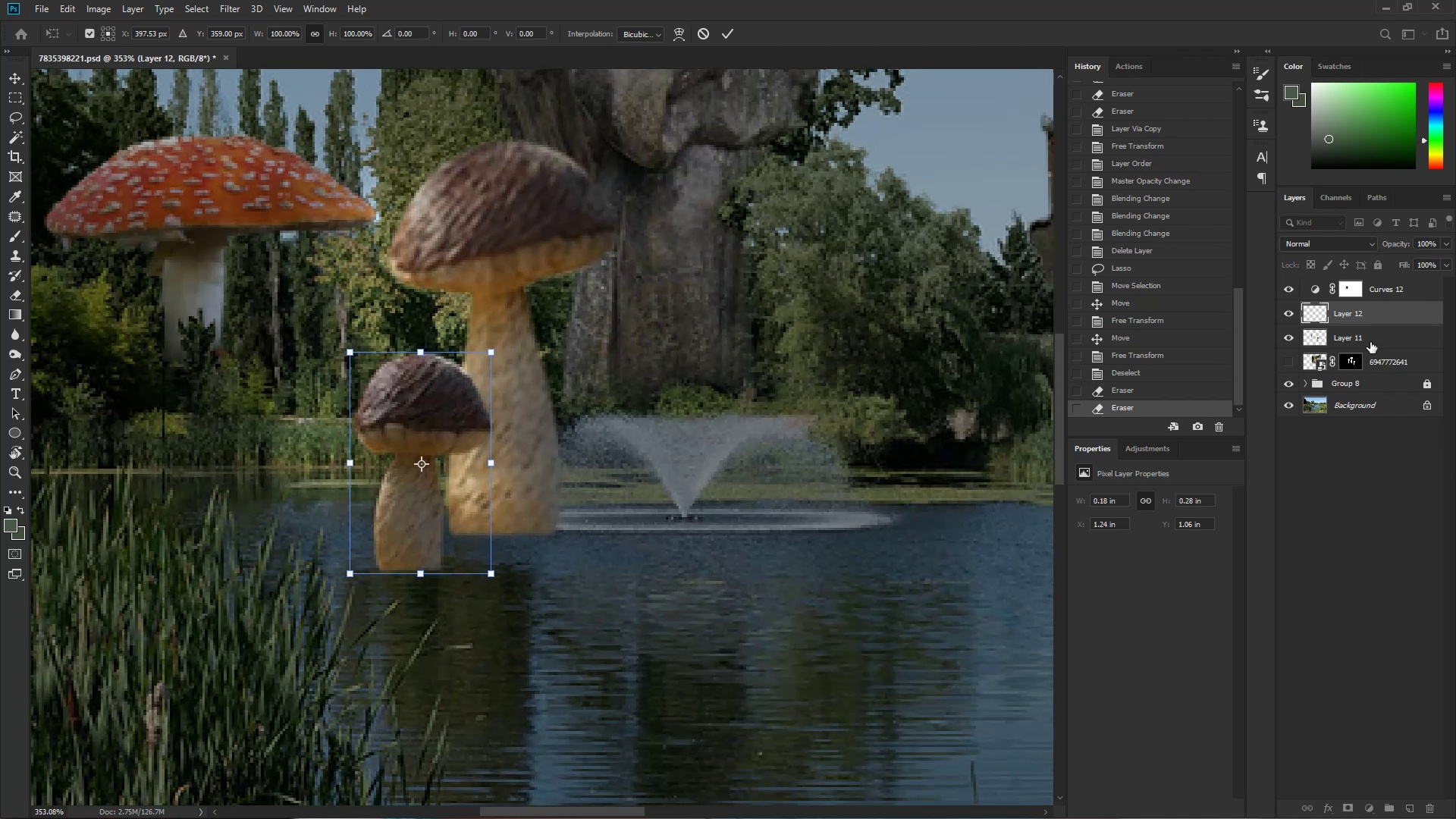 
left_click_drag(start_coordinate=[357, 500], to_coordinate=[303, 525])
 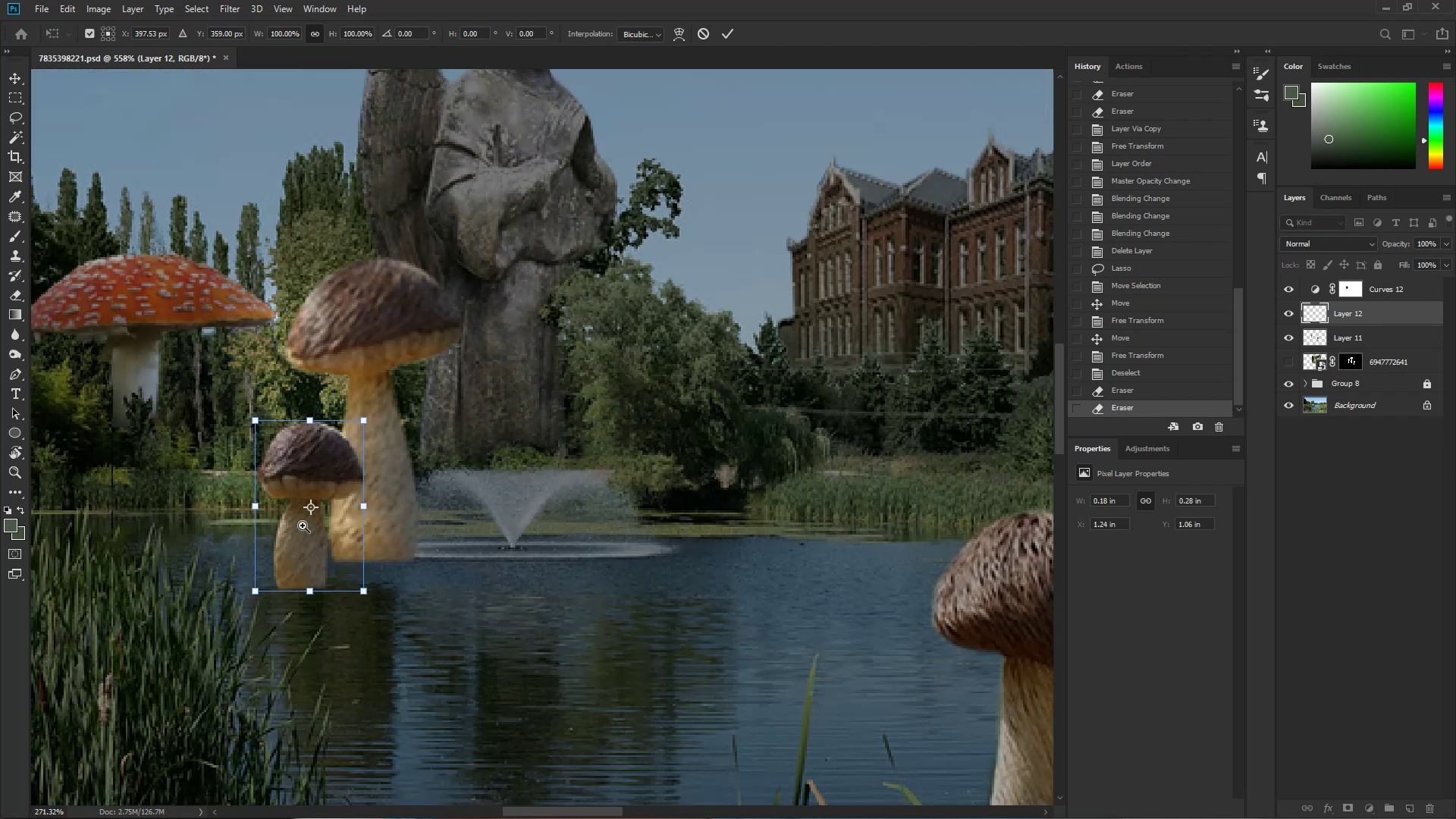 
left_click_drag(start_coordinate=[349, 557], to_coordinate=[483, 531])
 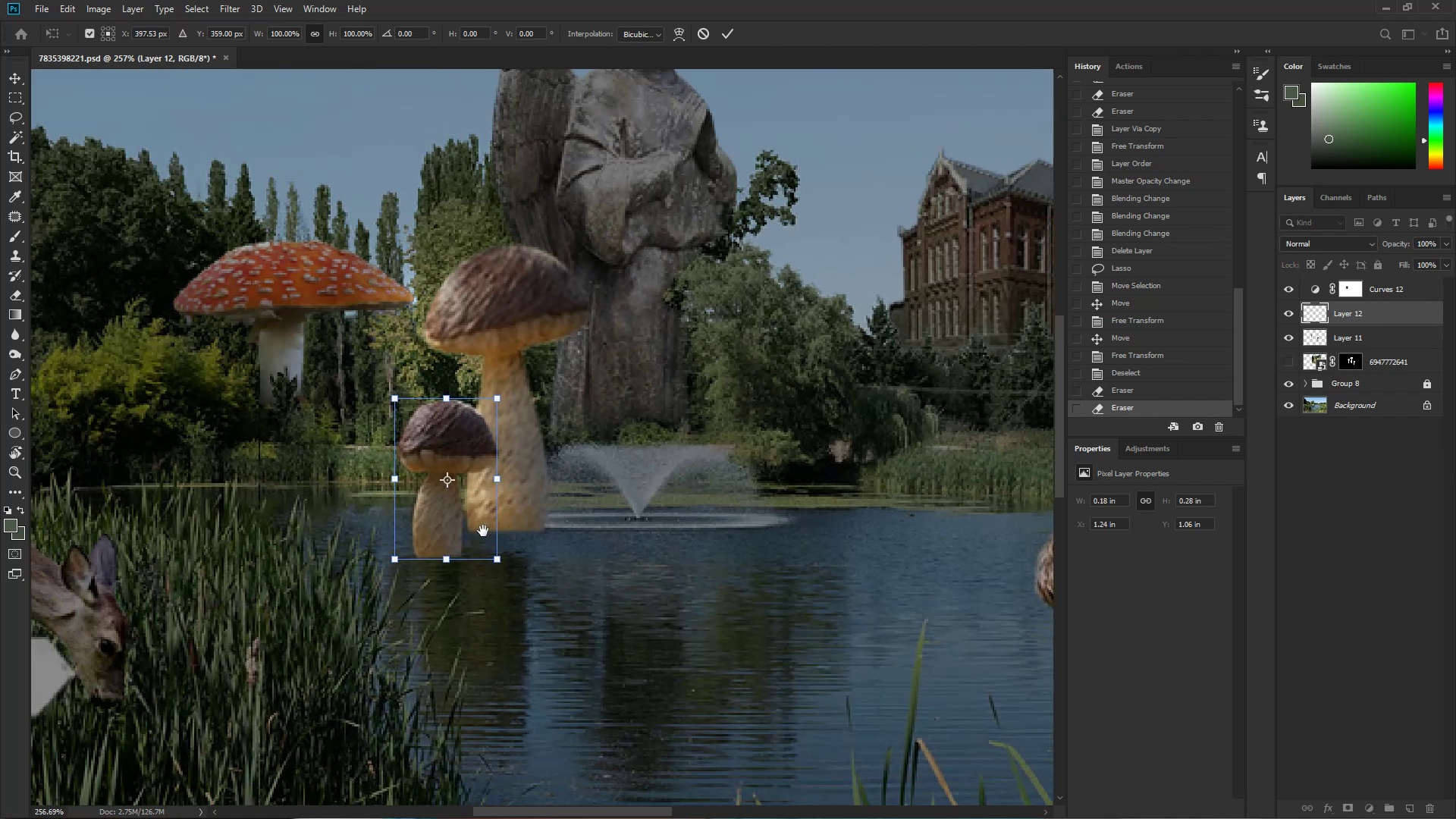 
hold_key(key=ControlLeft, duration=0.36)
left_click_drag(start_coordinate=[515, 521], to_coordinate=[544, 524])
 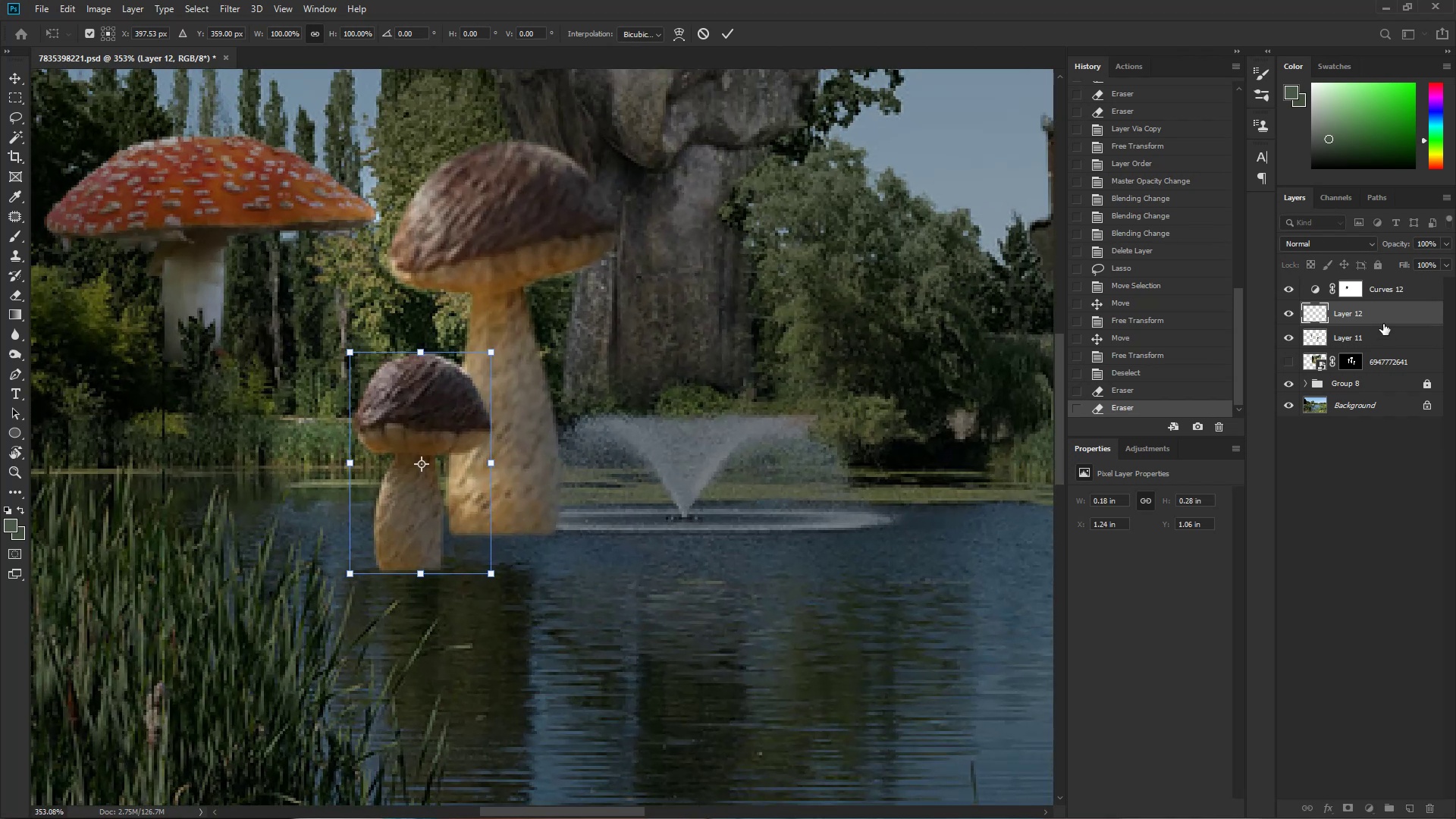 
left_click([1380, 332])
 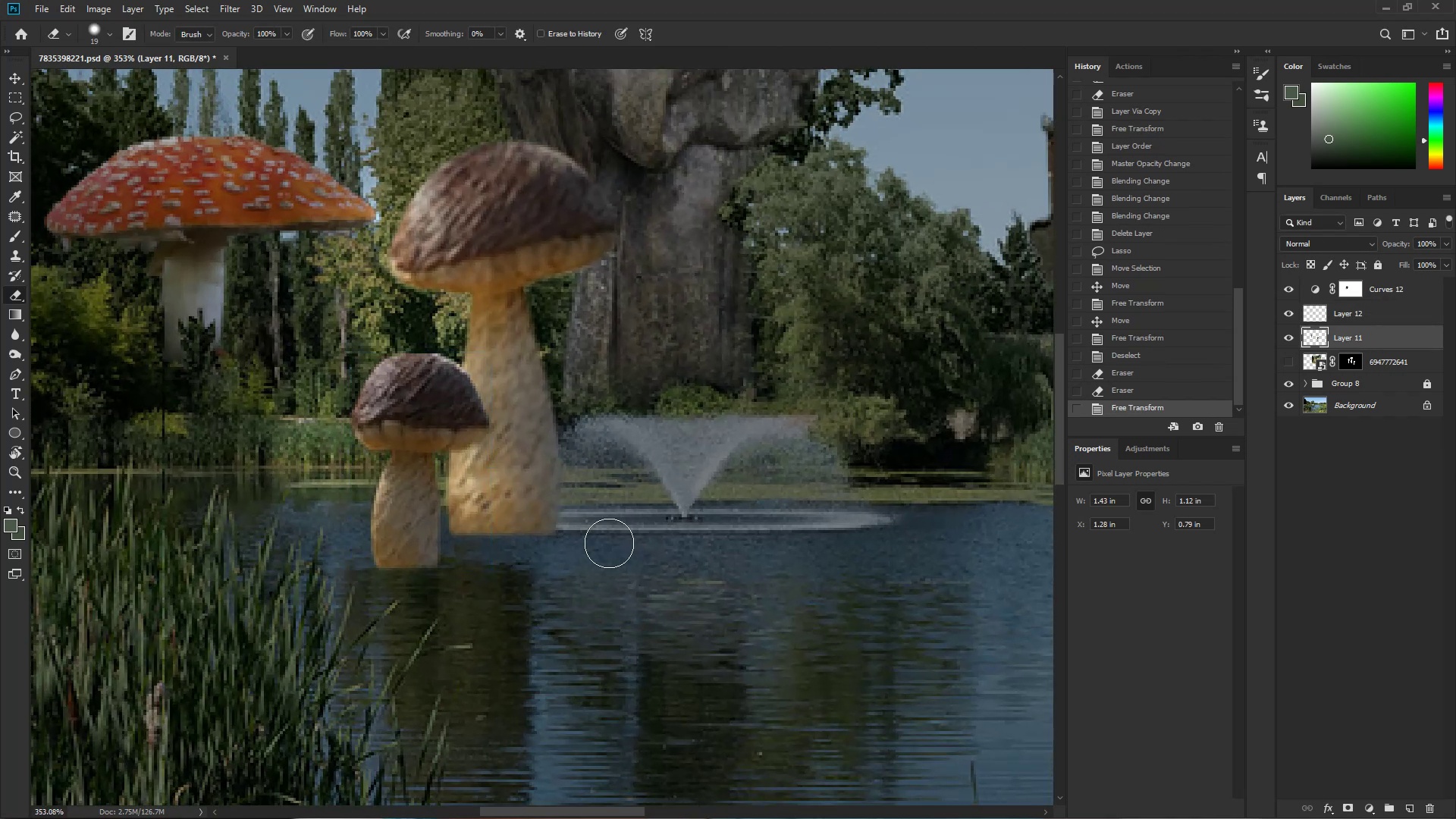 
key(L)
 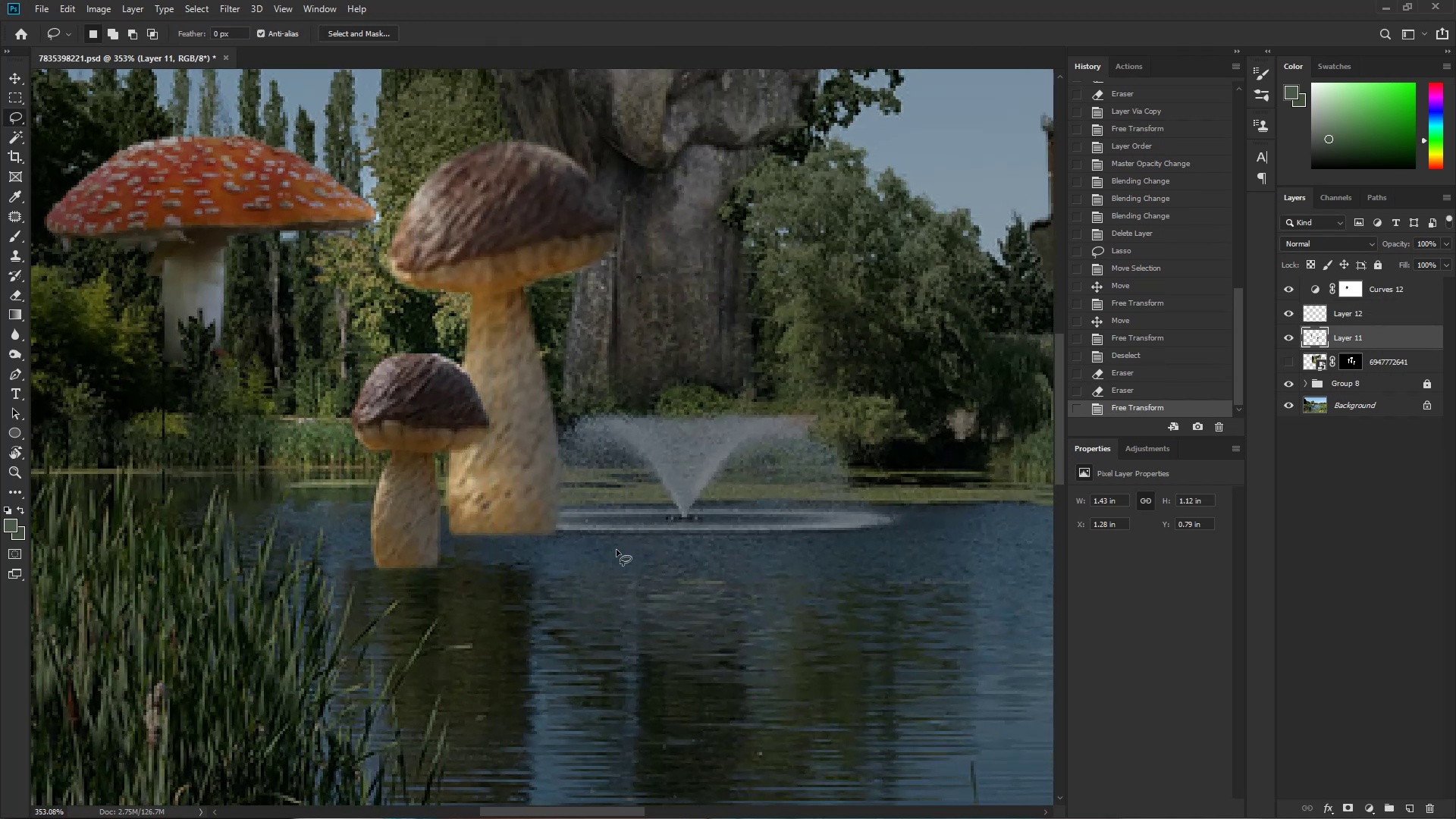 
left_click_drag(start_coordinate=[598, 642], to_coordinate=[743, 589])
 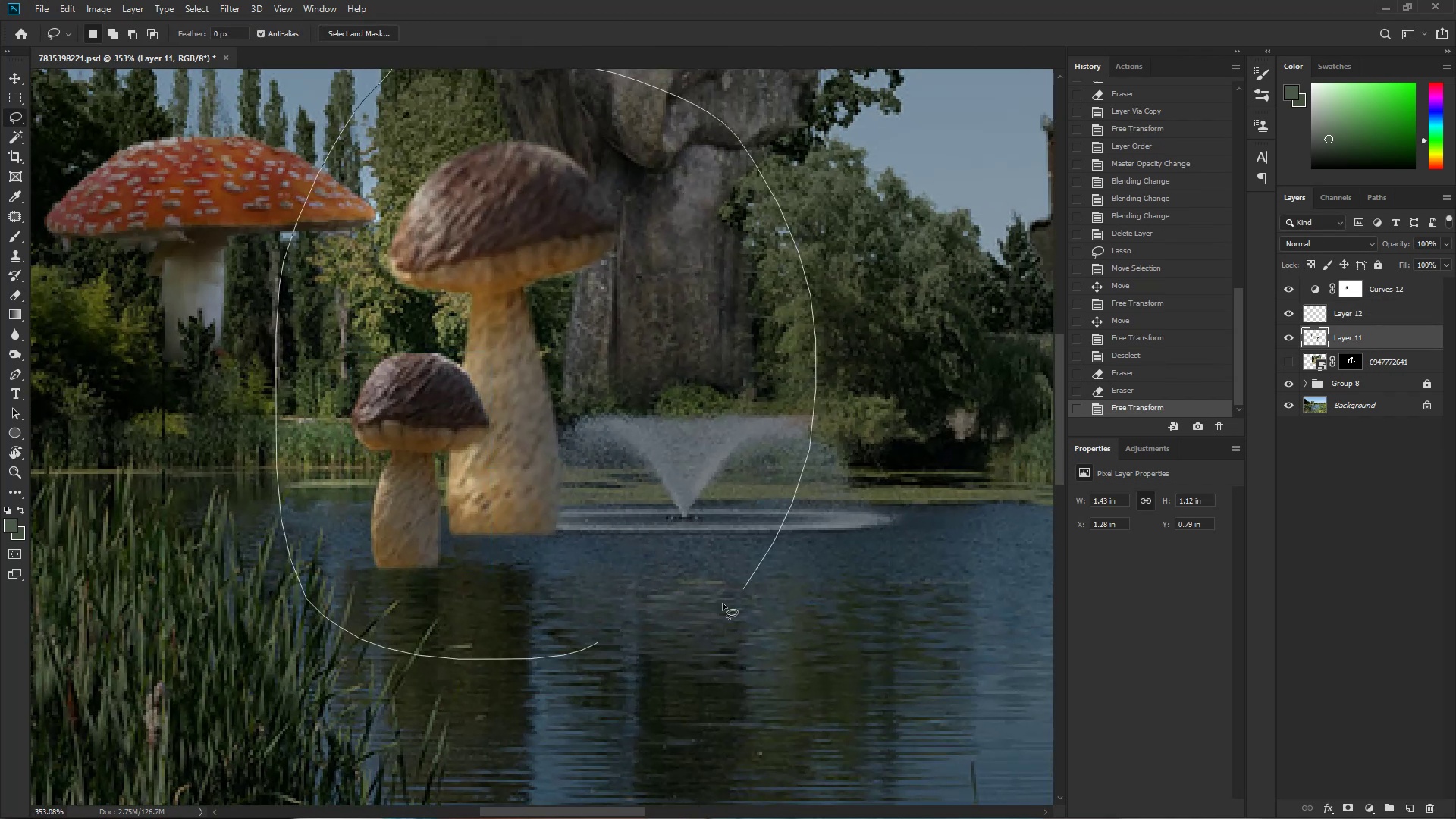 
key(Control+X)
 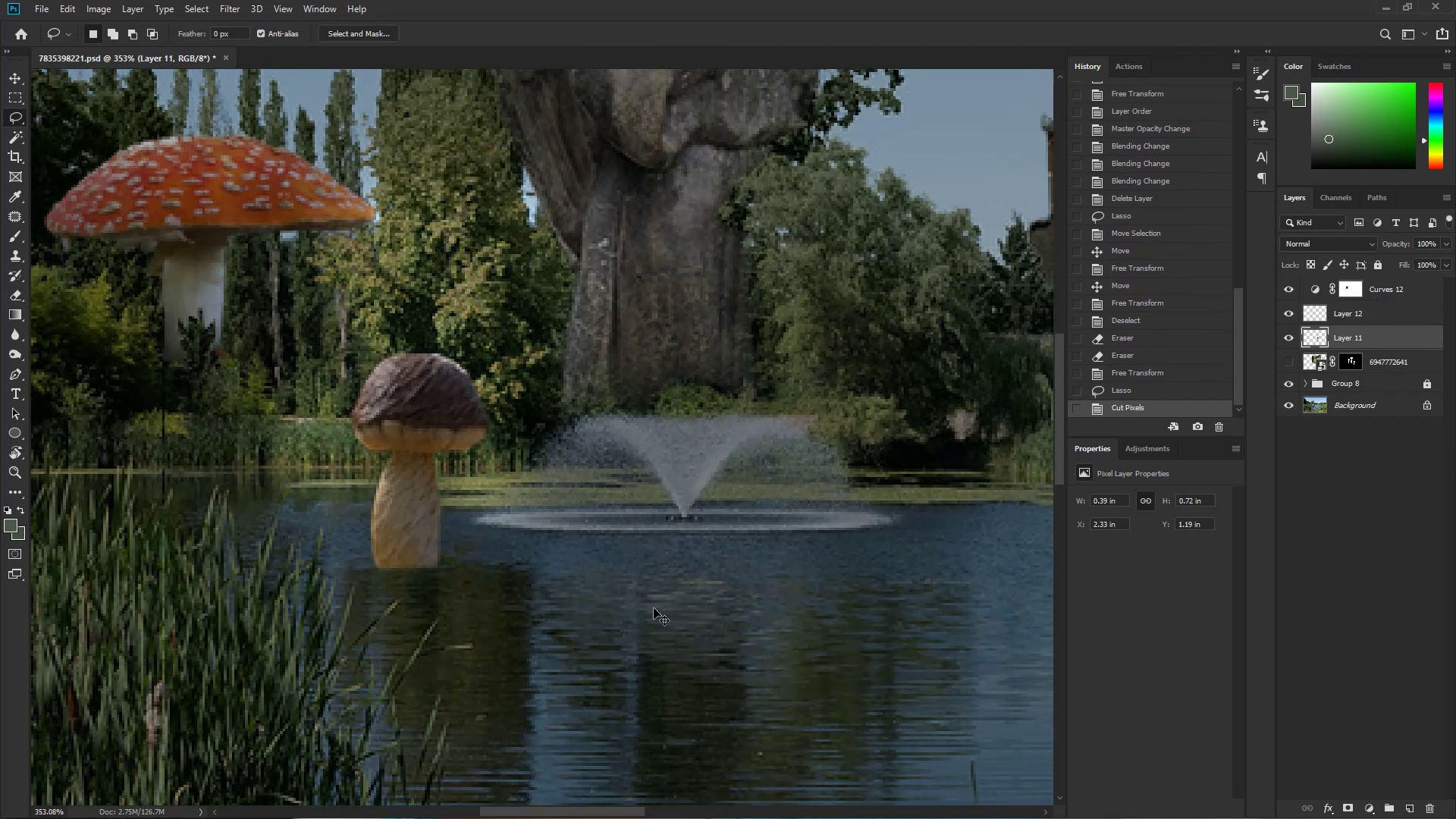 
key(Control+J)
 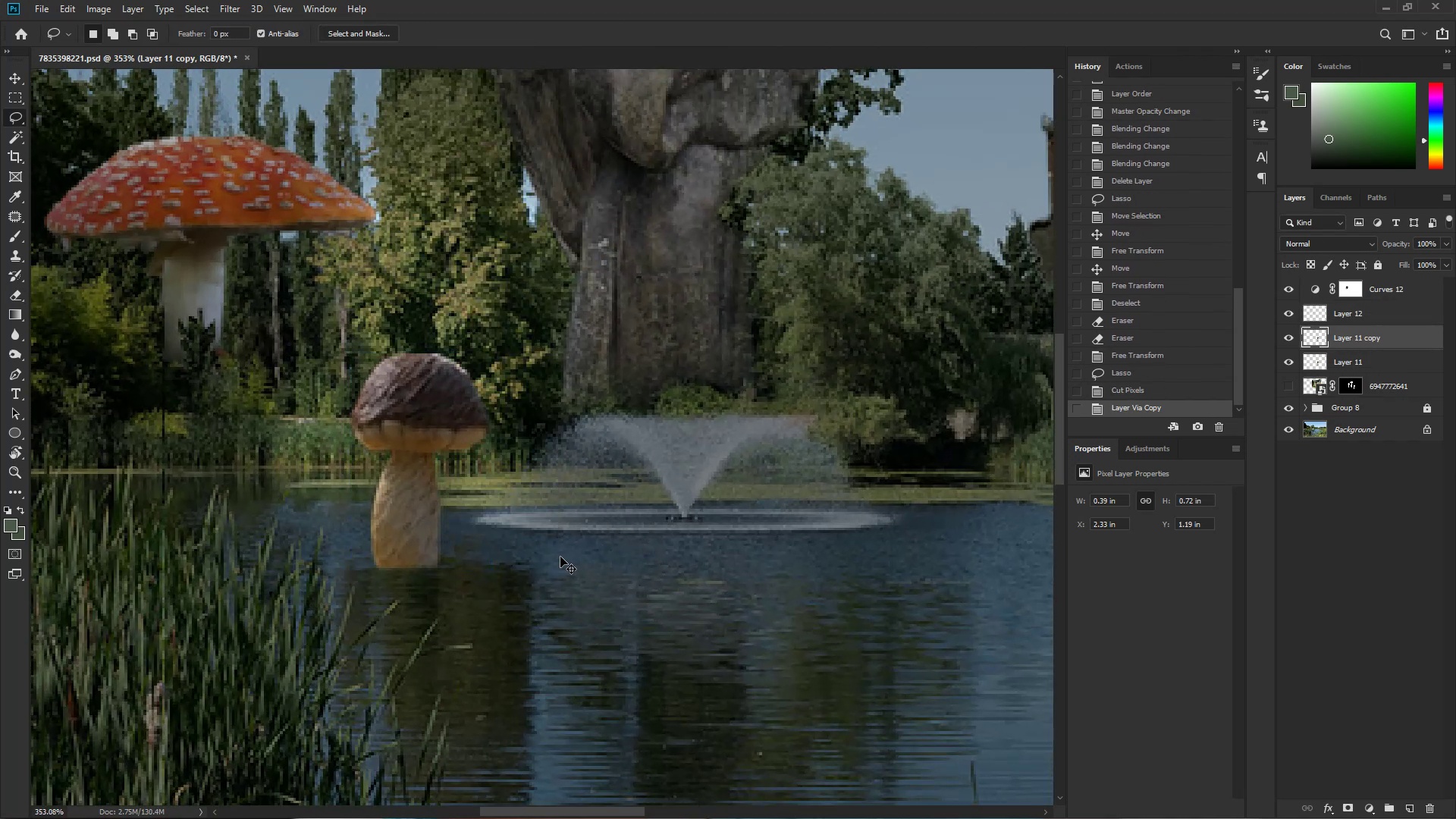 
key(Control+V)
 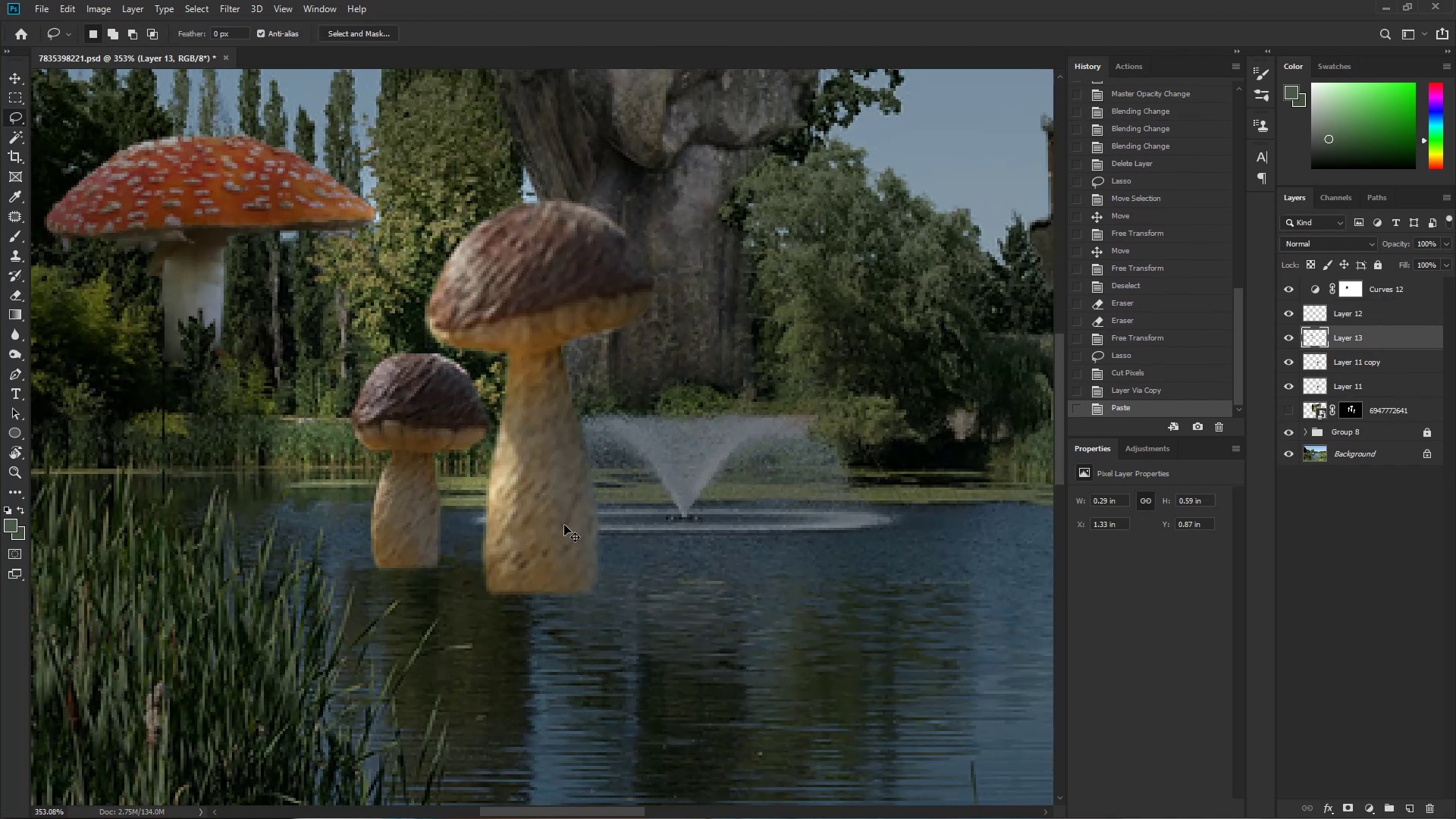 
key(Control+T)
 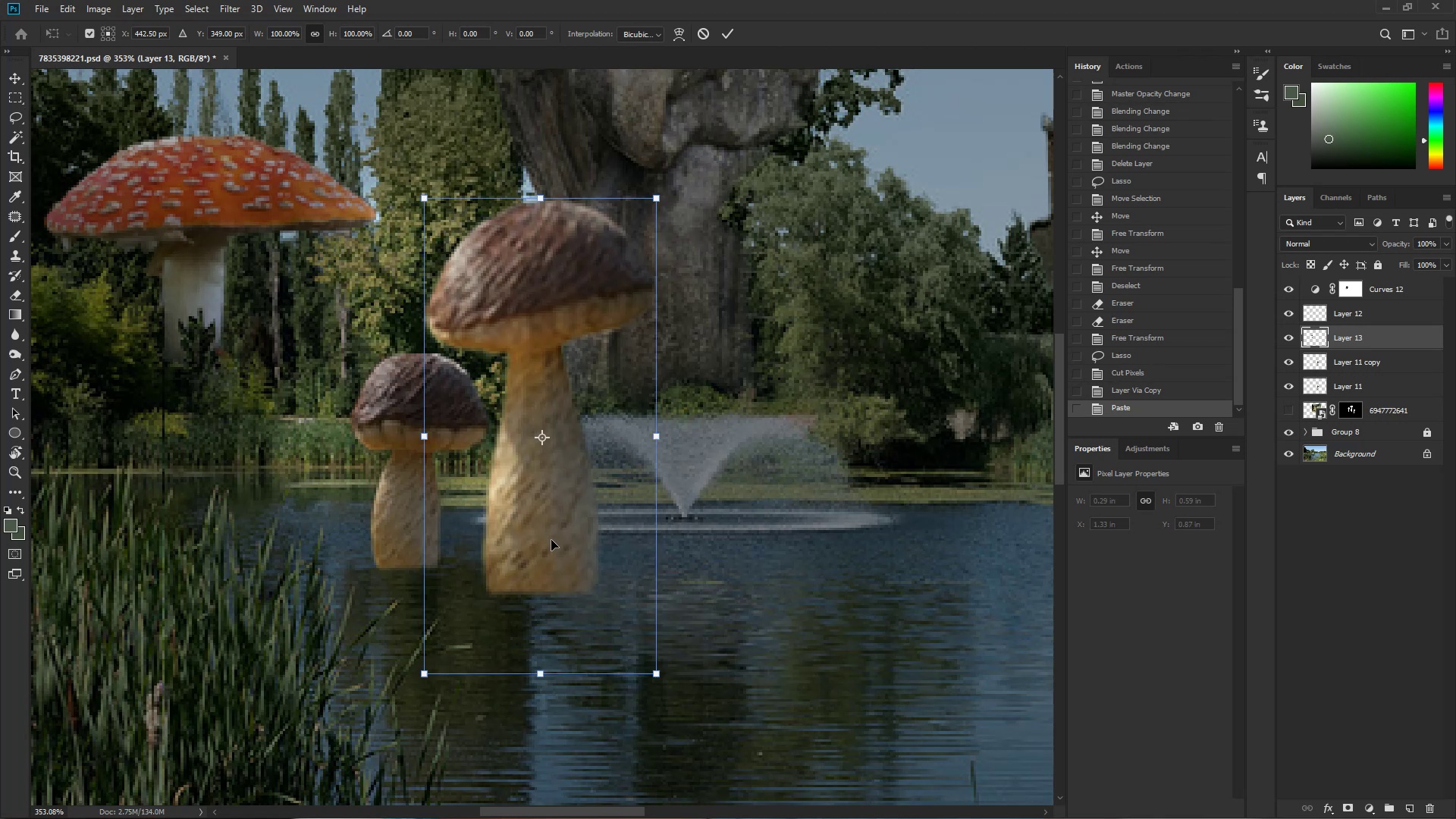 
left_click_drag(start_coordinate=[549, 551], to_coordinate=[357, 517])
 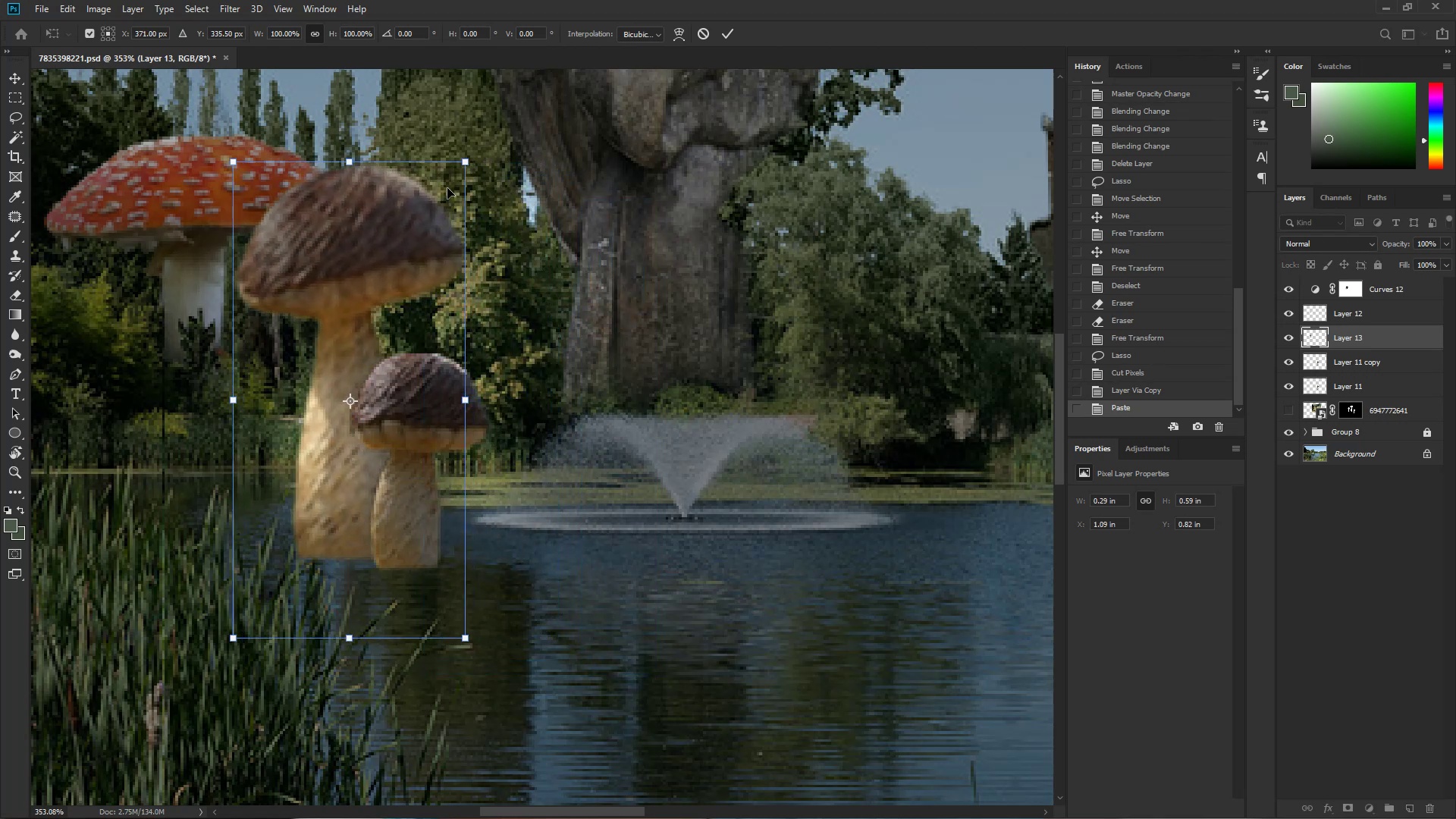 
hold_key(key=AltLeft, duration=1.53)
left_click_drag(start_coordinate=[465, 158], to_coordinate=[443, 214])
 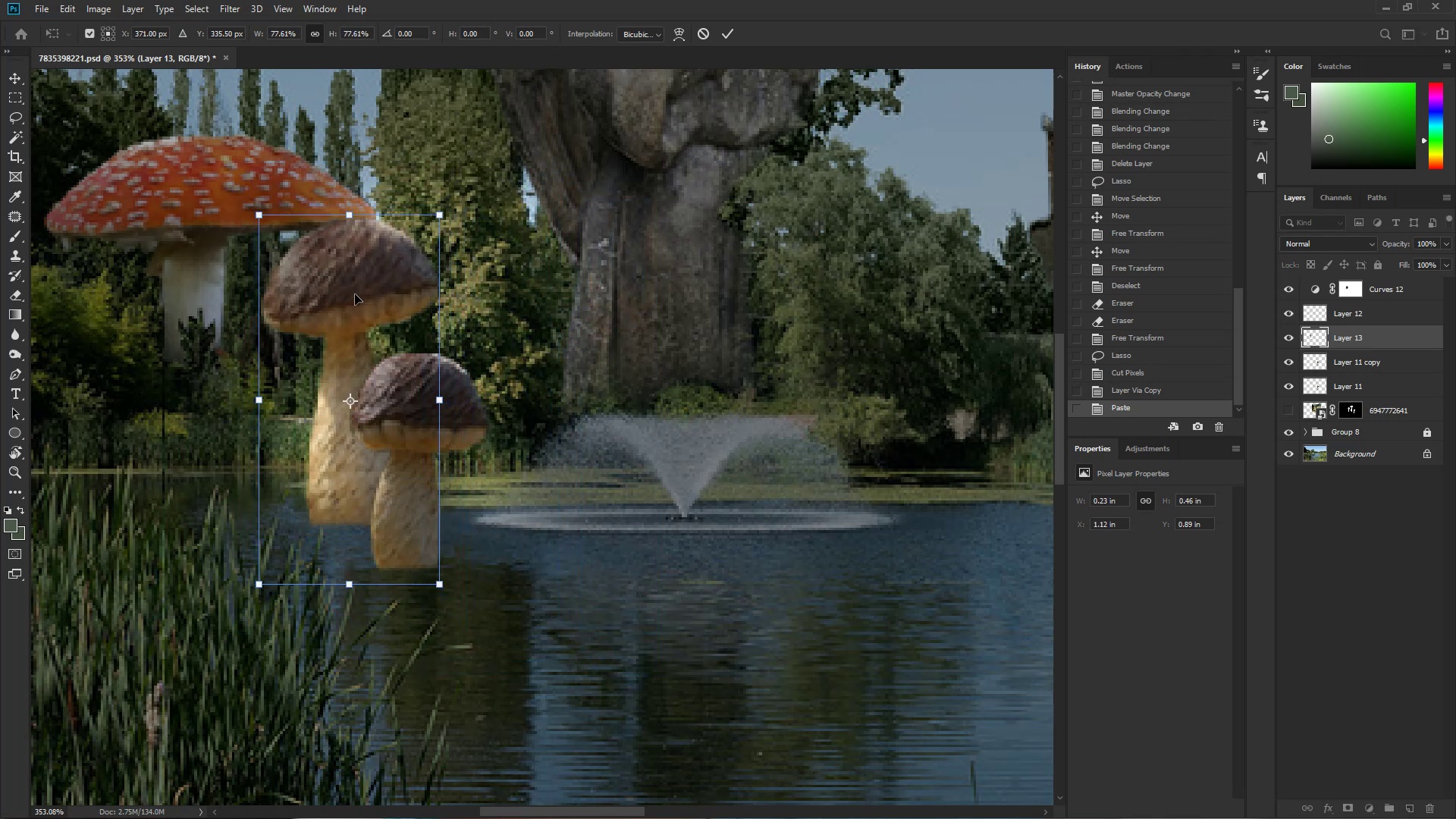 
key(Alt+AltLeft)
 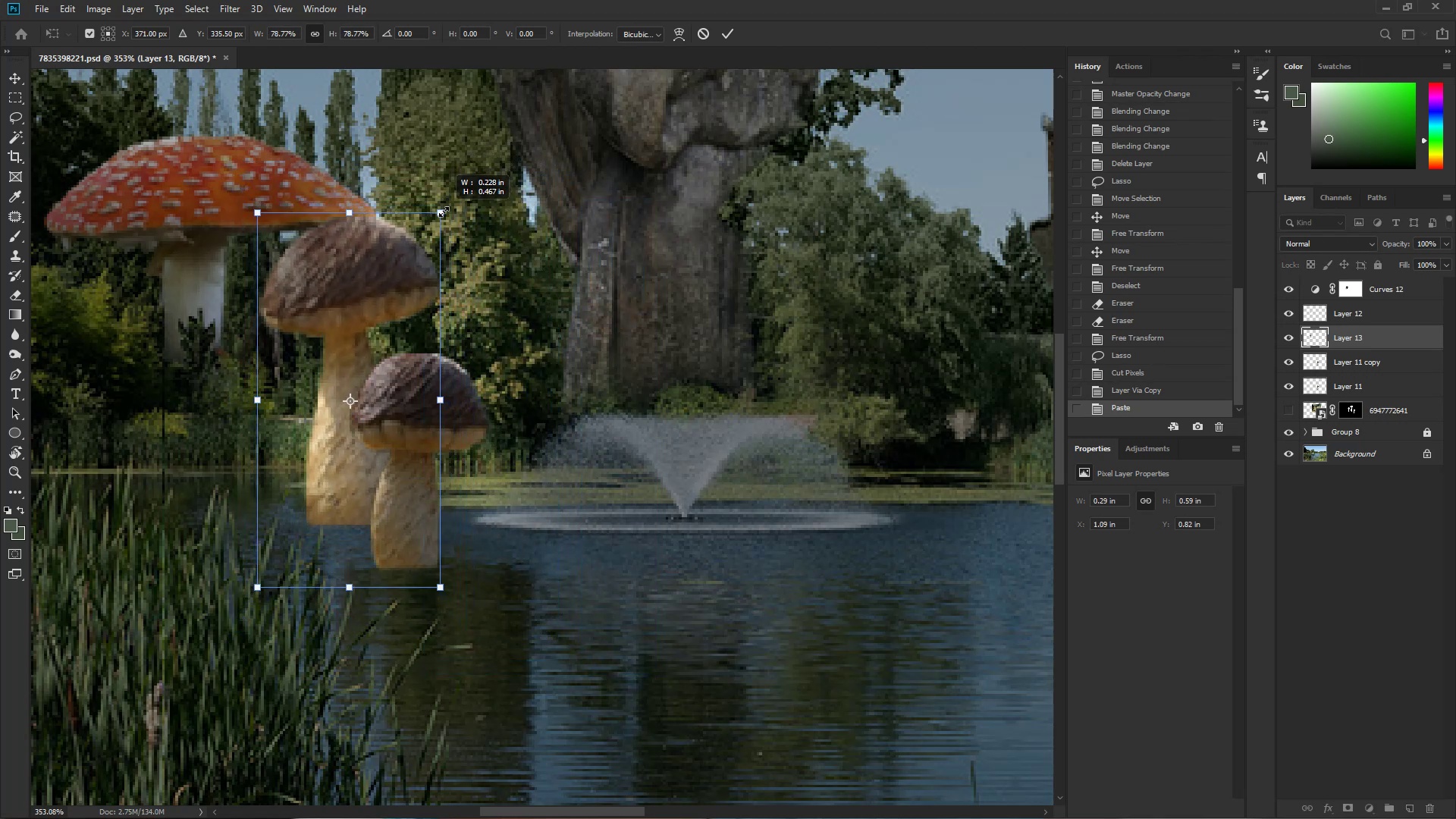 
key(Alt+AltLeft)
 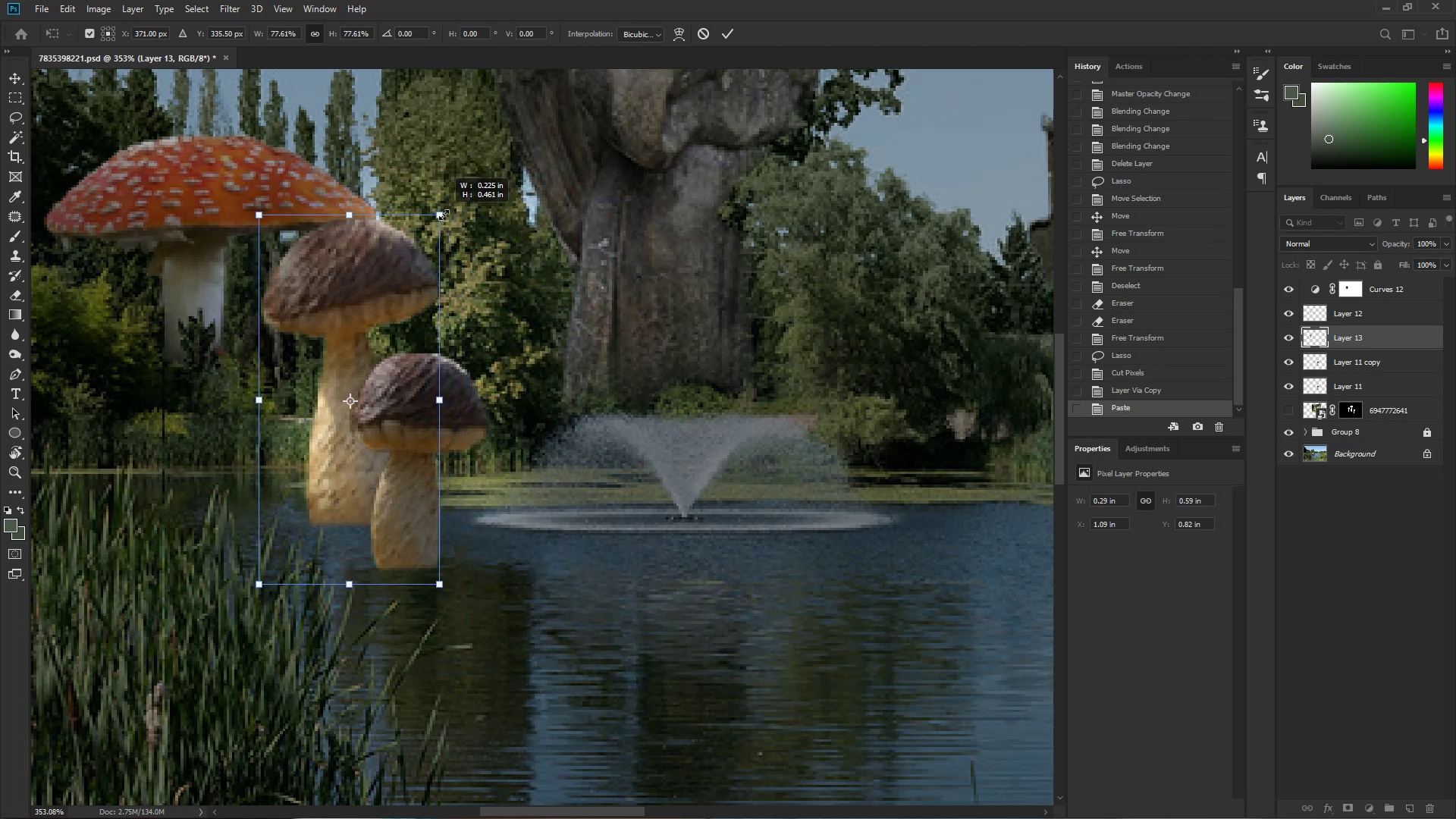 
key(Alt+AltLeft)
 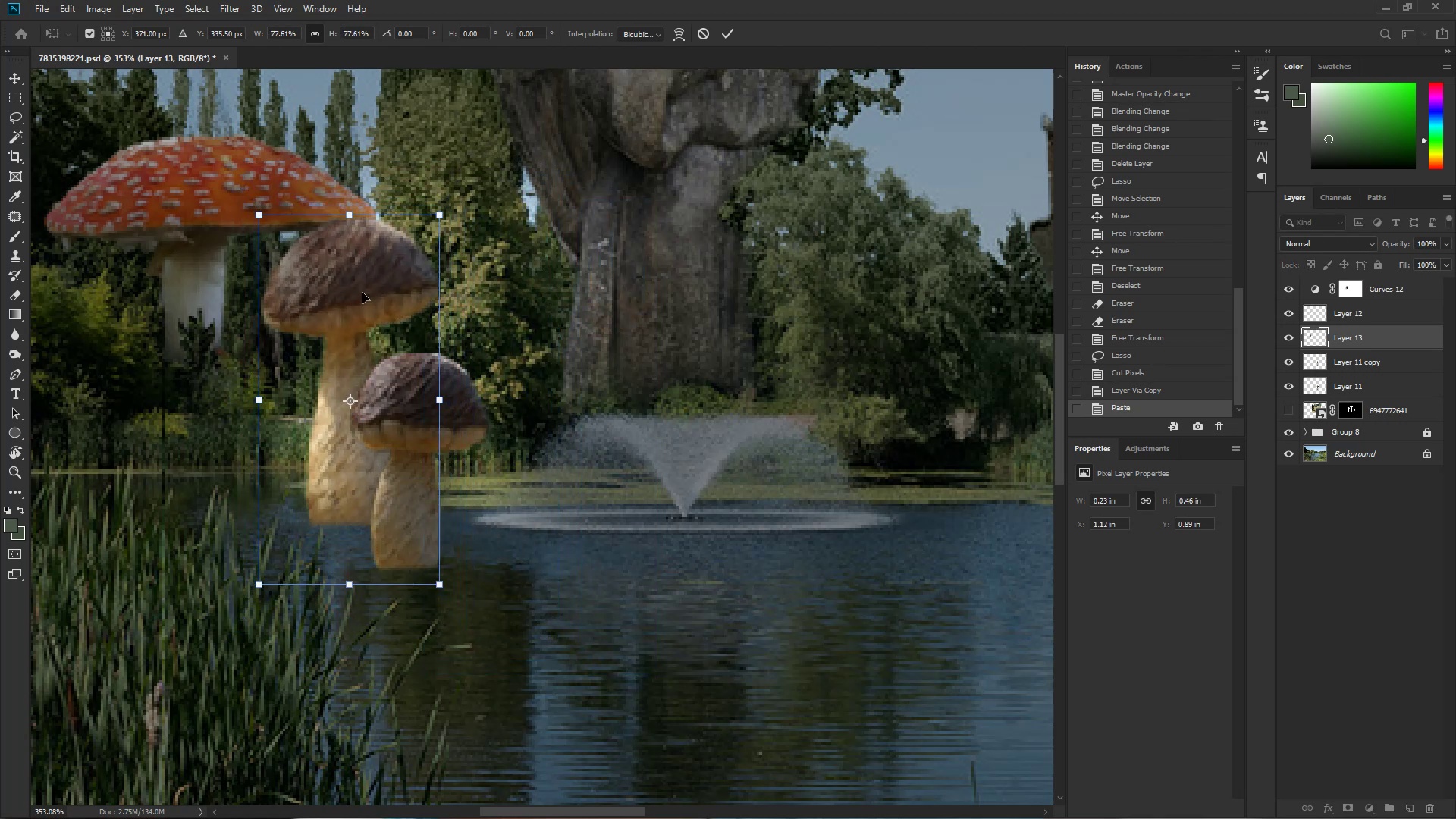 
left_click_drag(start_coordinate=[353, 294], to_coordinate=[333, 299])
 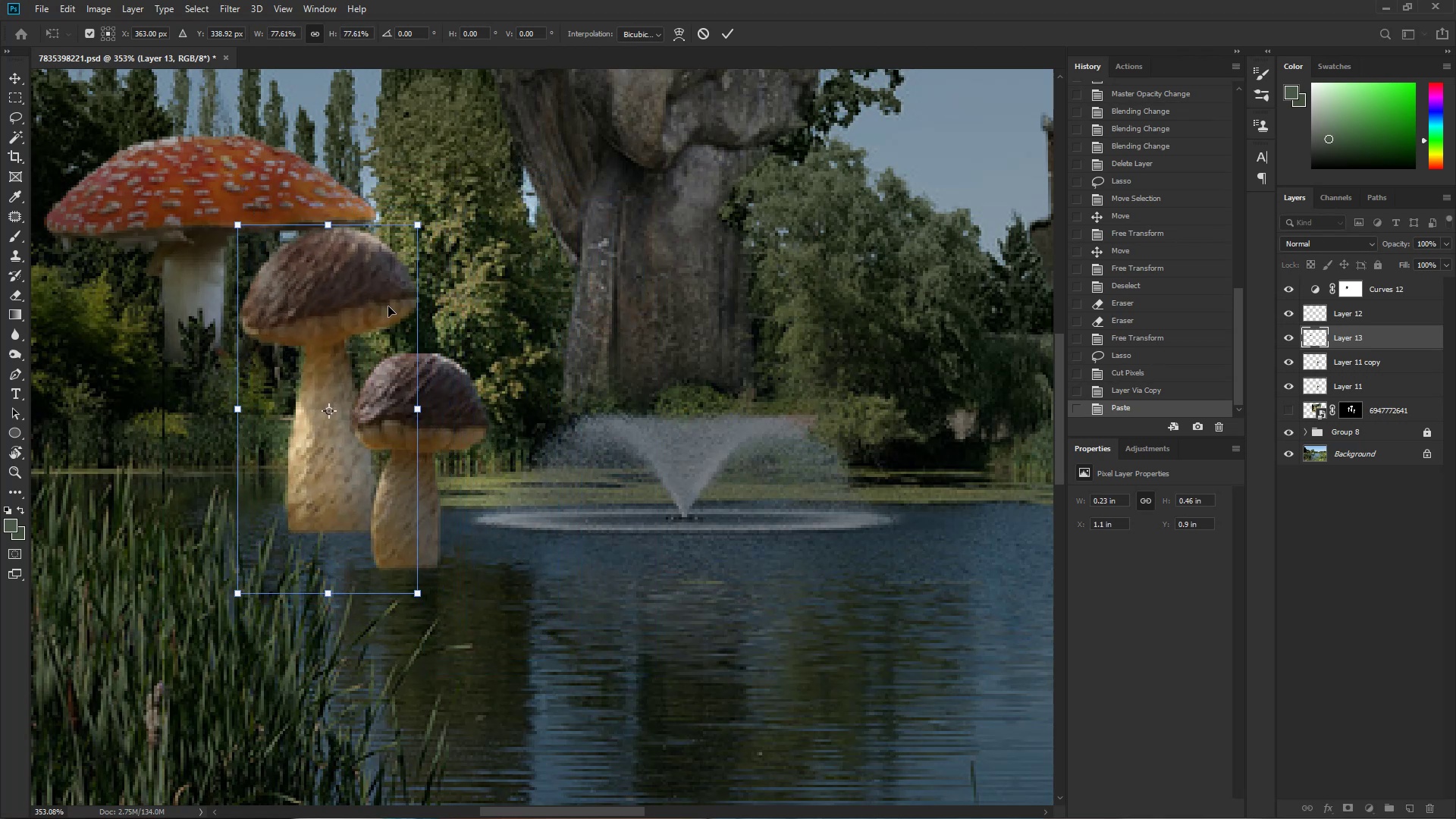 
hold_key(key=AltLeft, duration=0.92)
left_click_drag(start_coordinate=[422, 225], to_coordinate=[414, 242])
 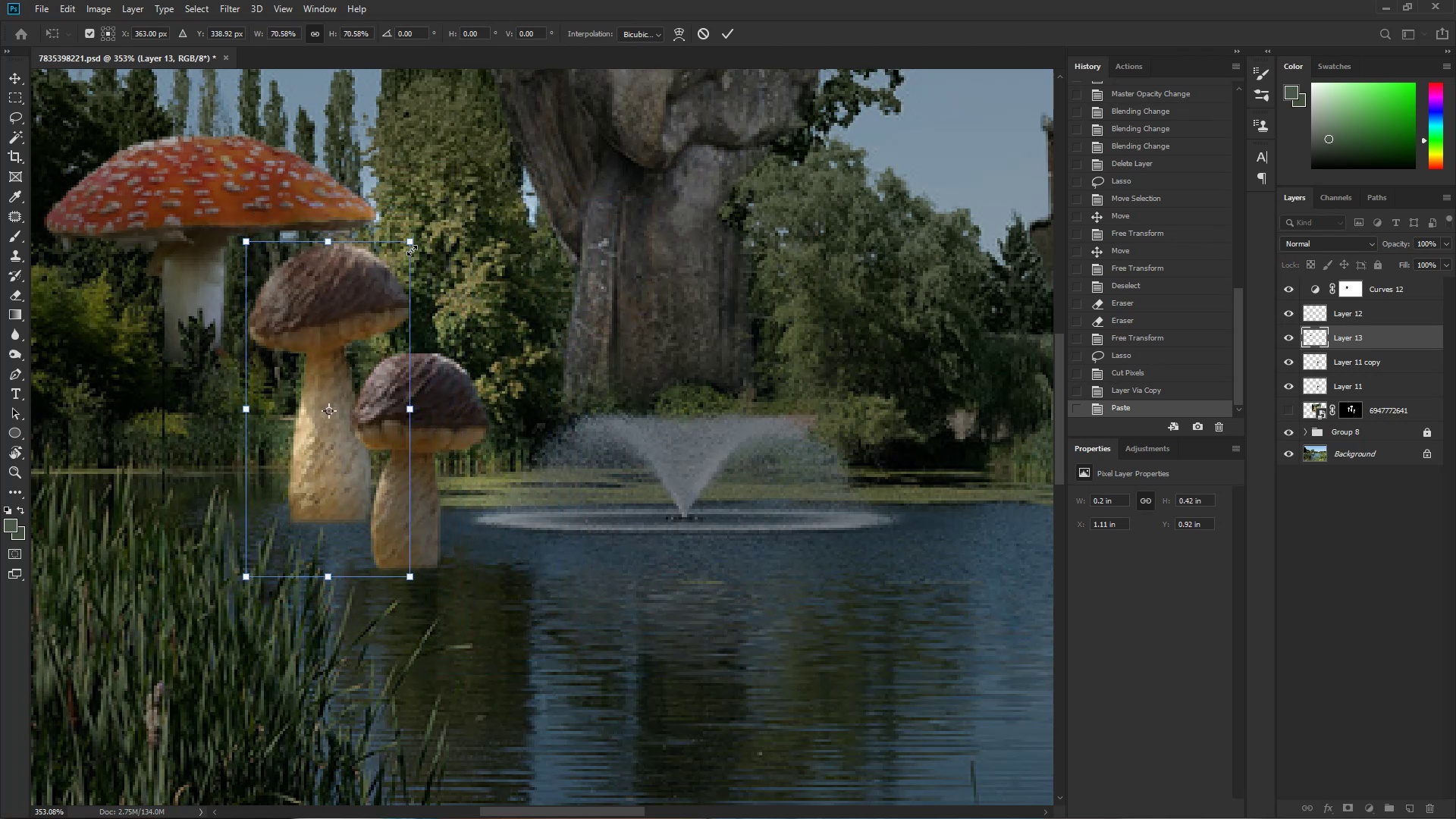 
left_click_drag(start_coordinate=[374, 312], to_coordinate=[378, 322])
 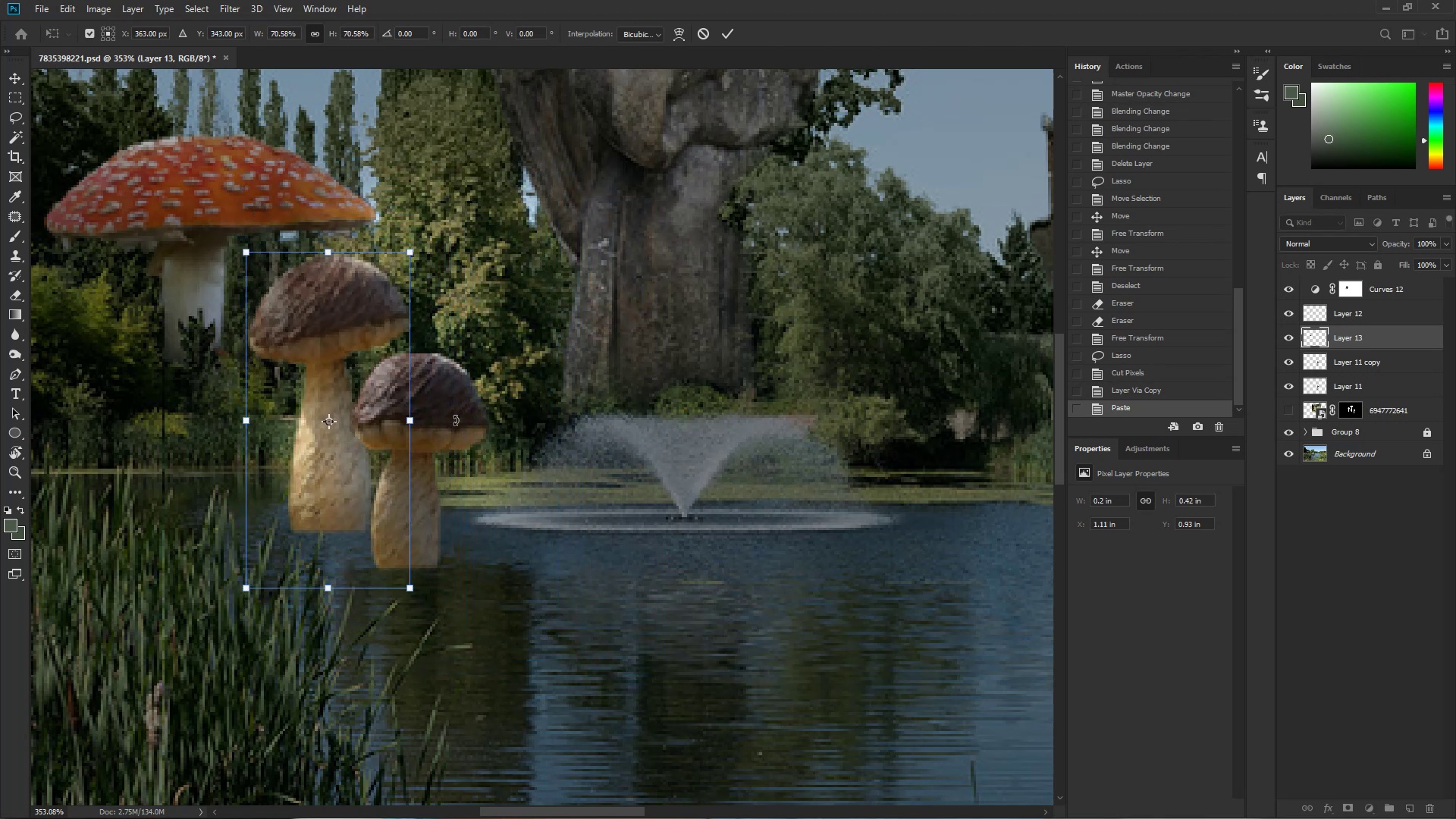 
key(NumpadEnter)
 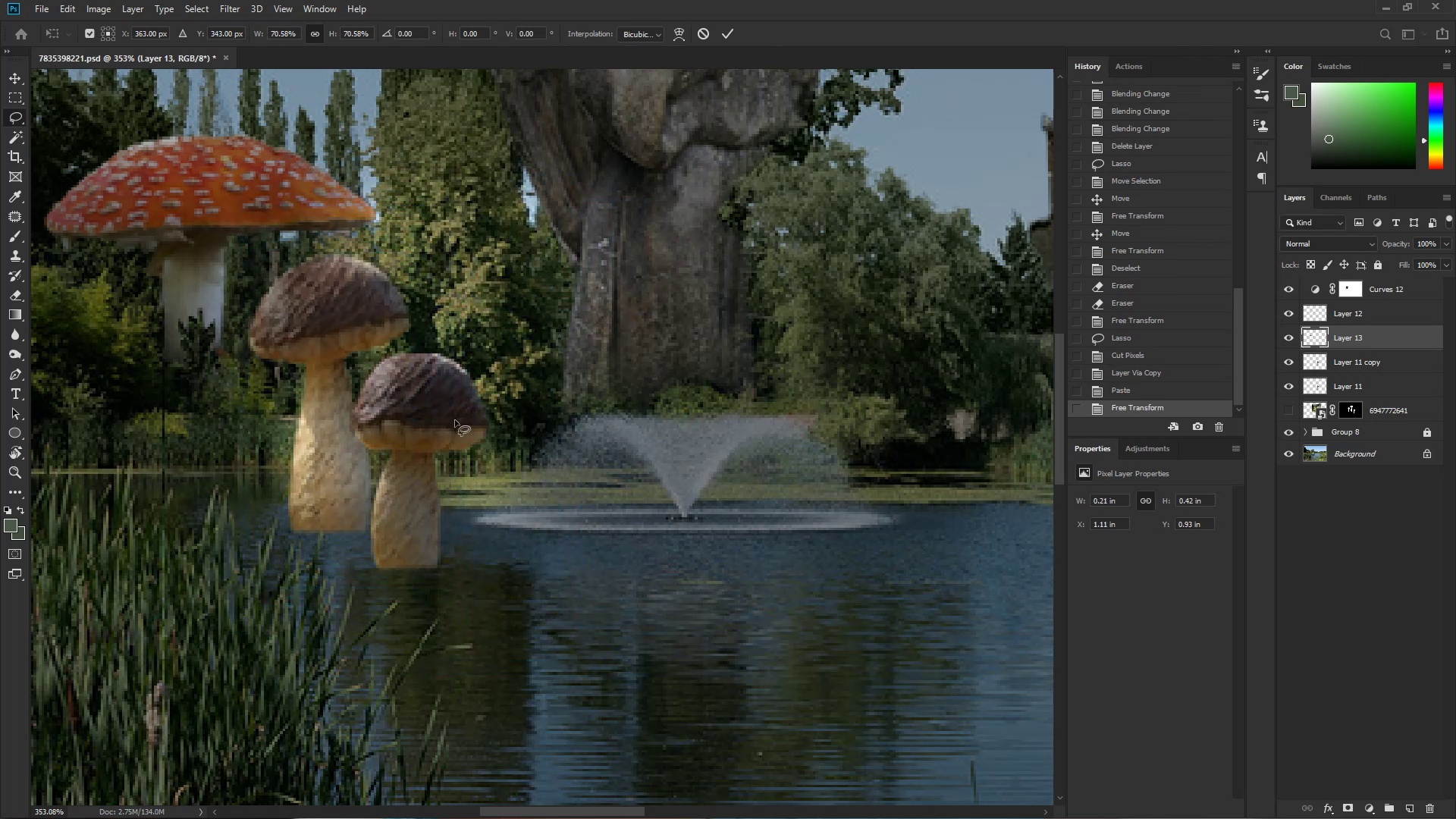 
hold_key(key=ControlLeft, duration=0.47)
 